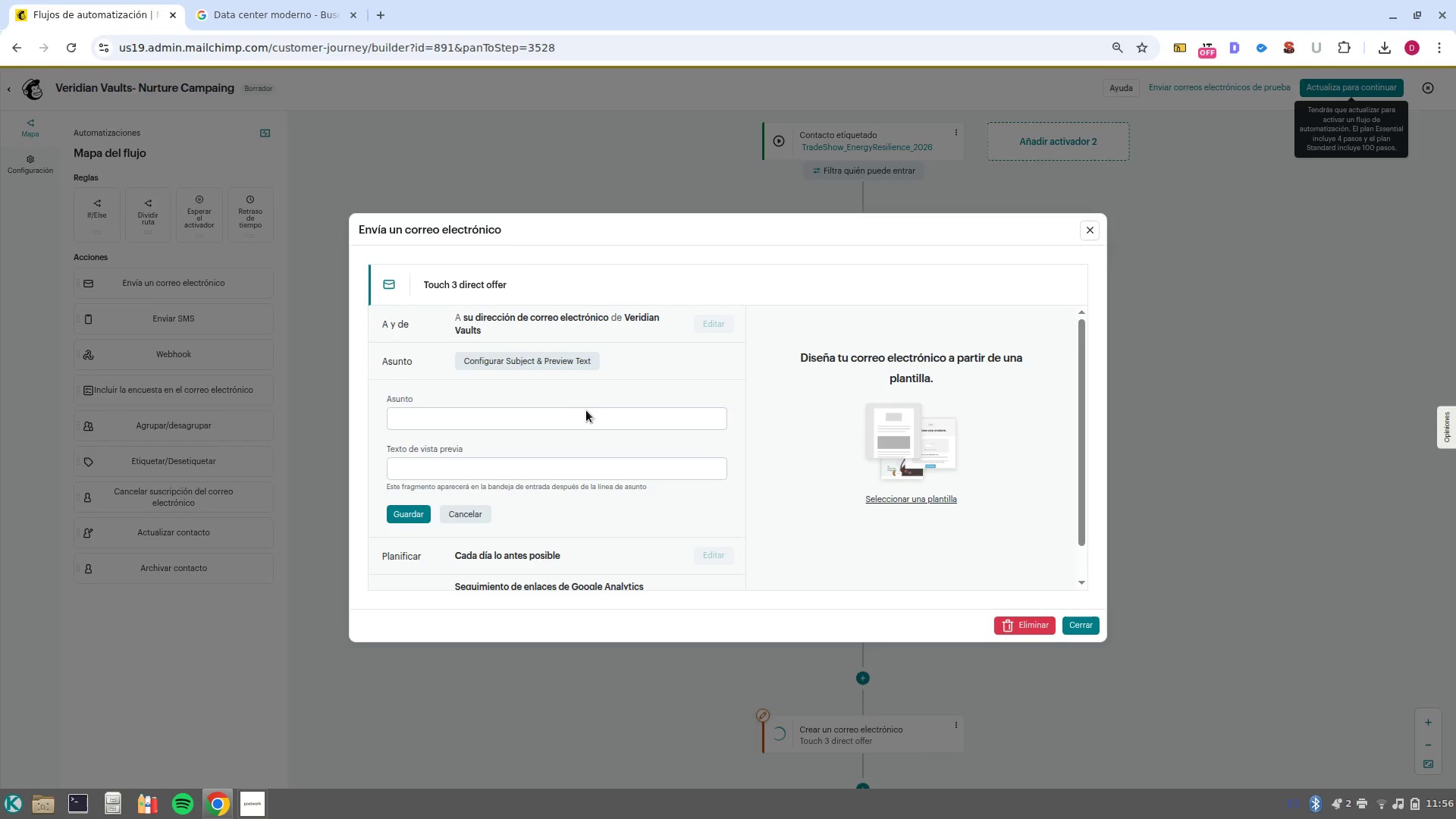 
left_click([598, 419])
 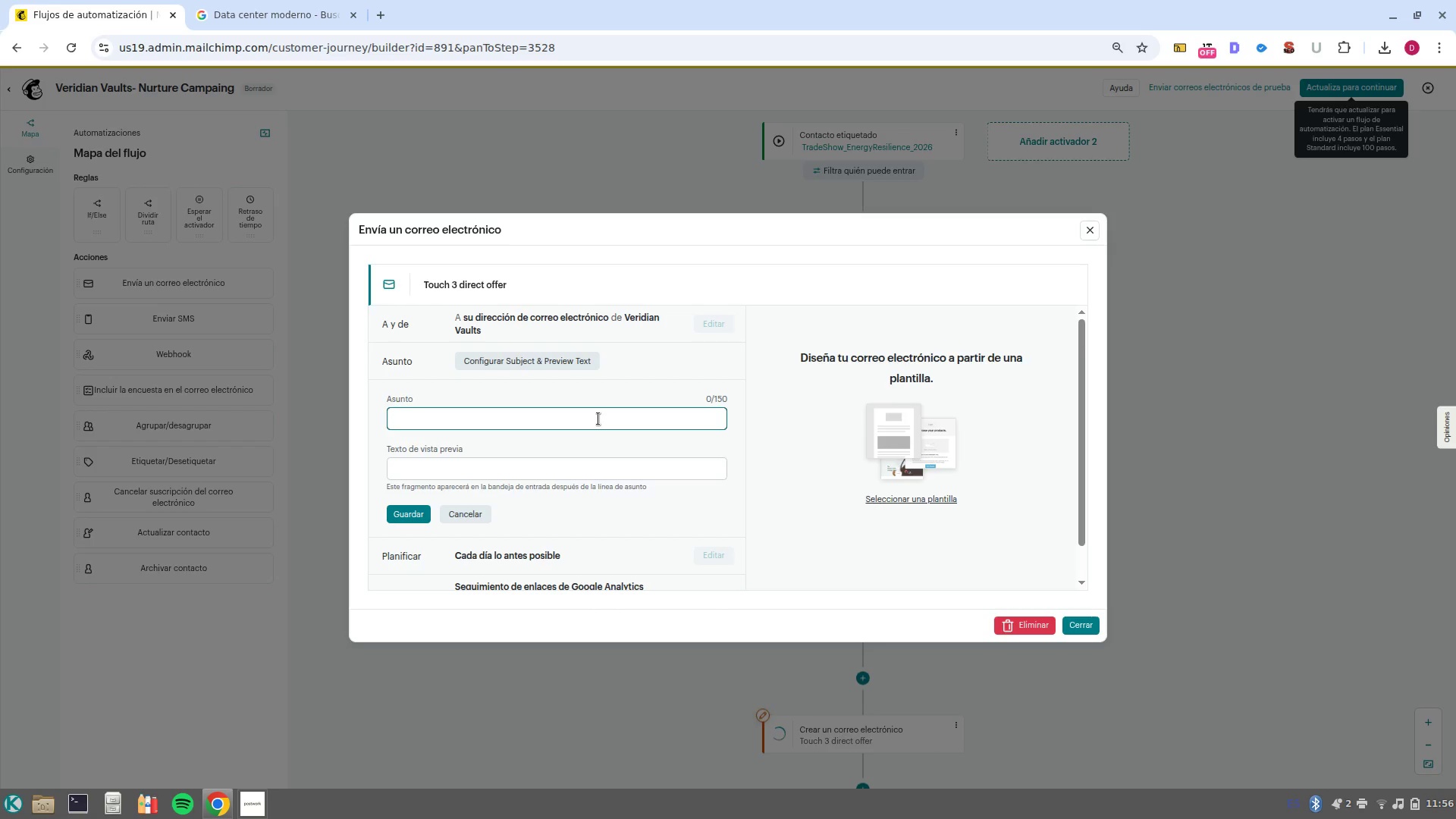 
wait(17.26)
 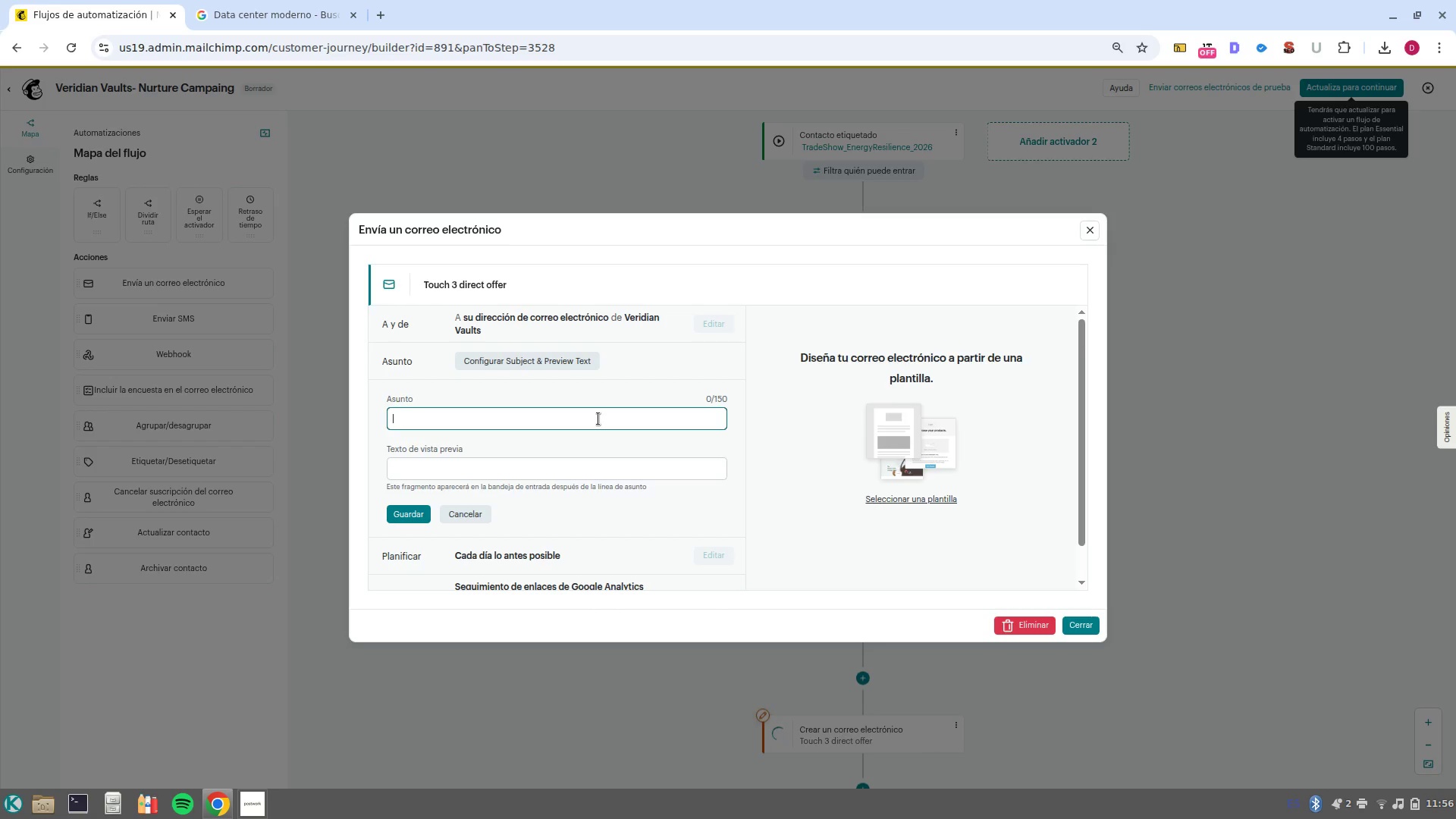 
type(Final Call)
 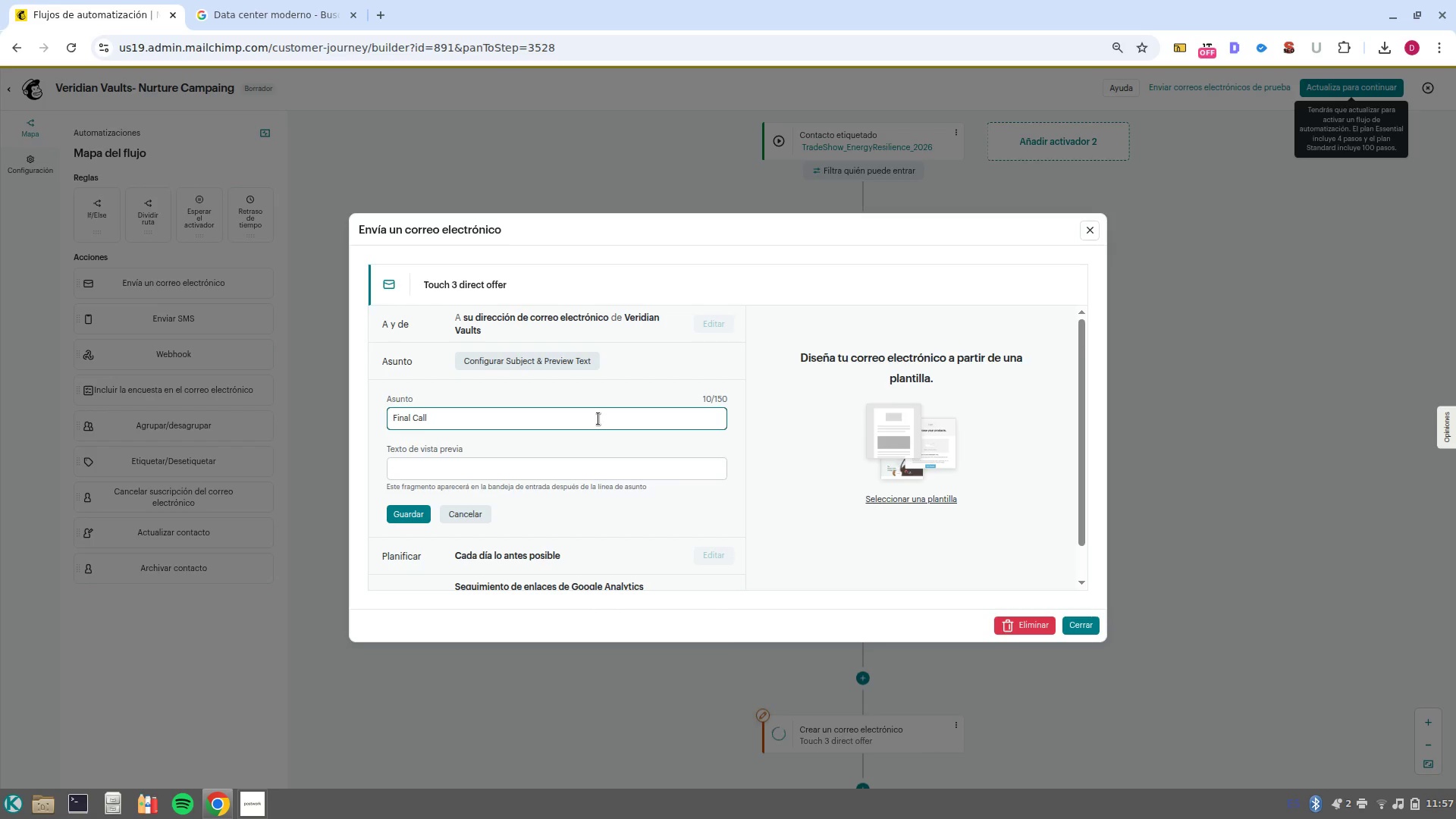 
wait(41.61)
 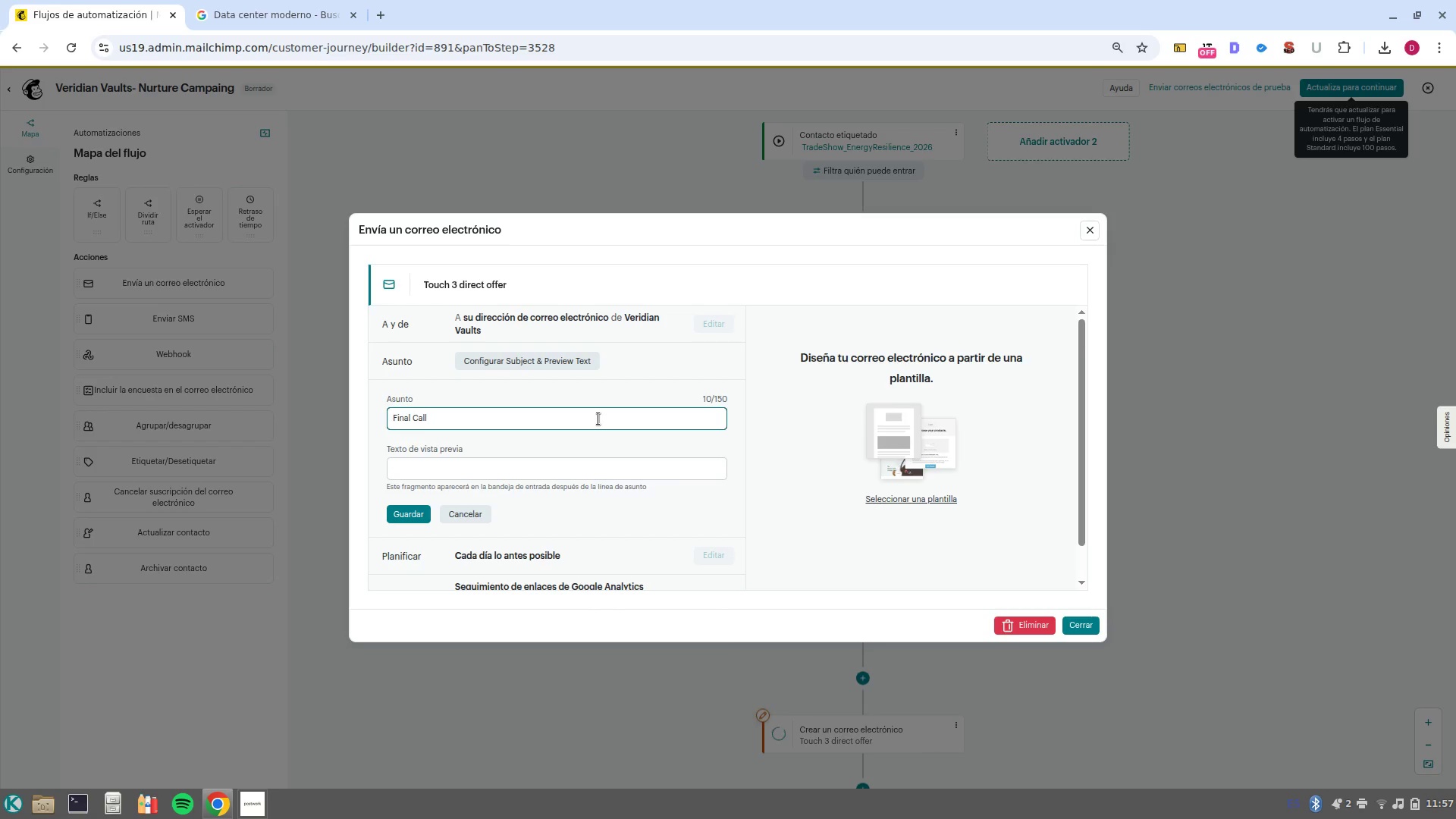 
type(> Your Energy Vulnerability Asset)
 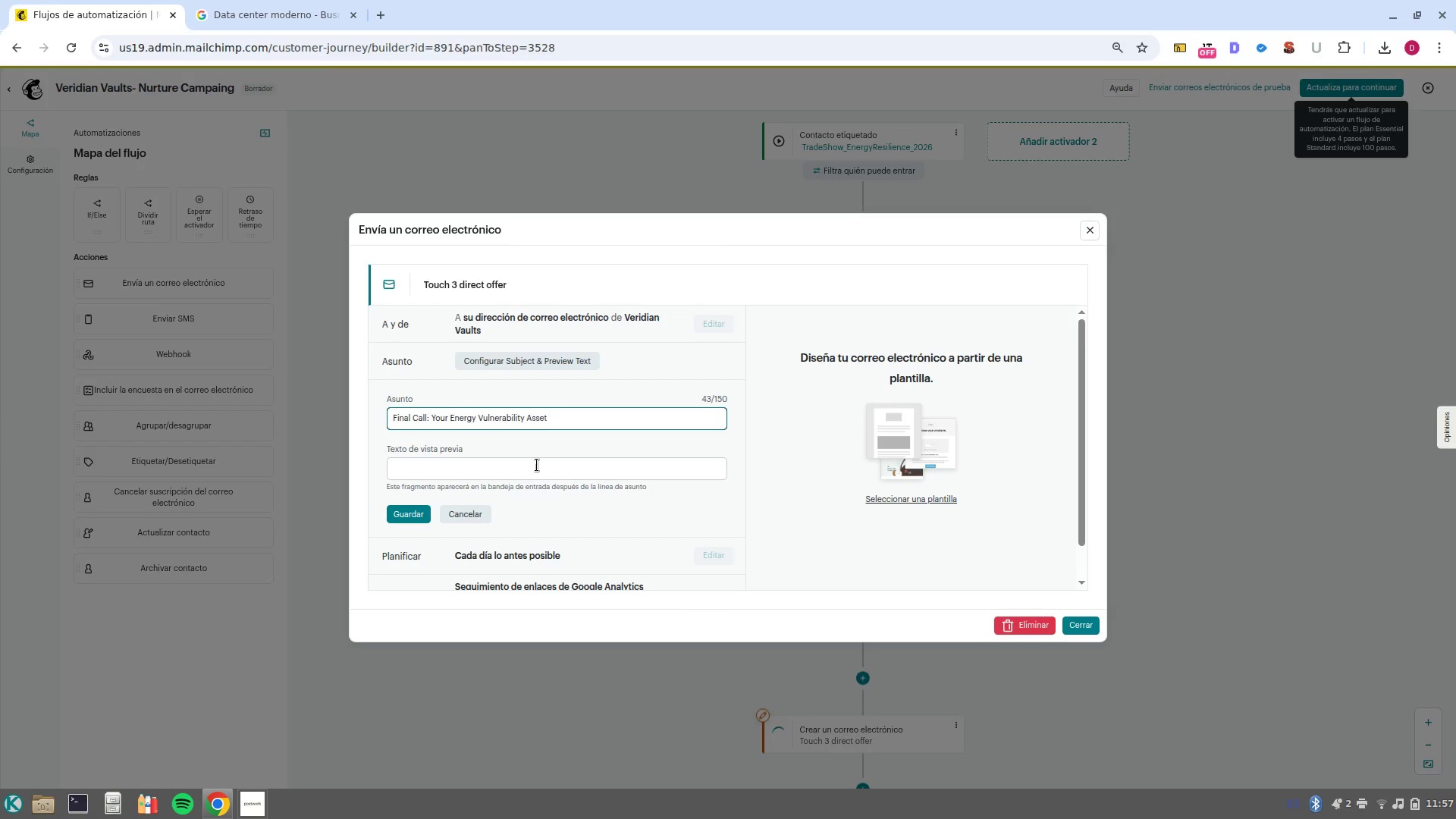 
left_click([544, 469])
 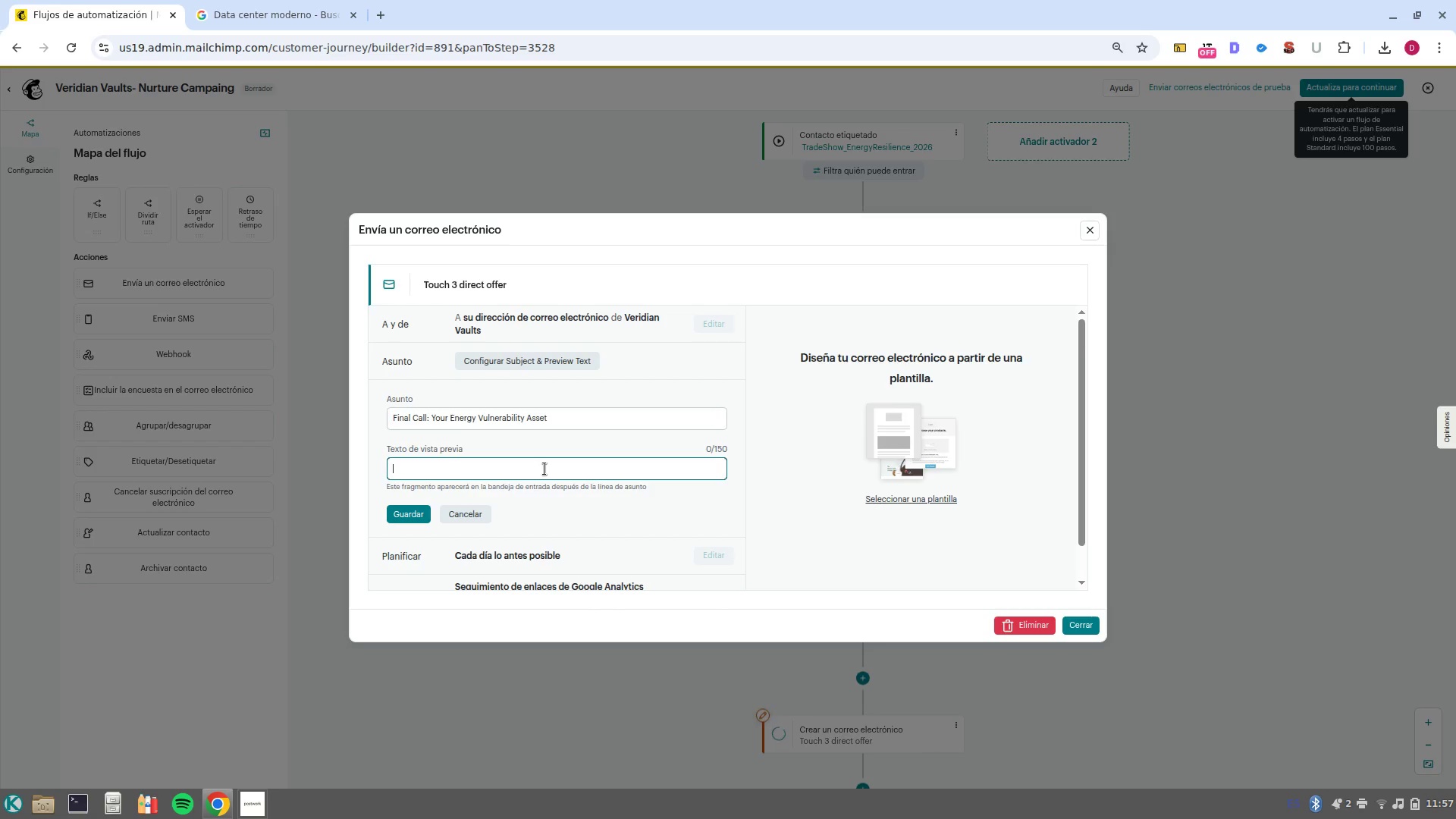 
type(Secure )
 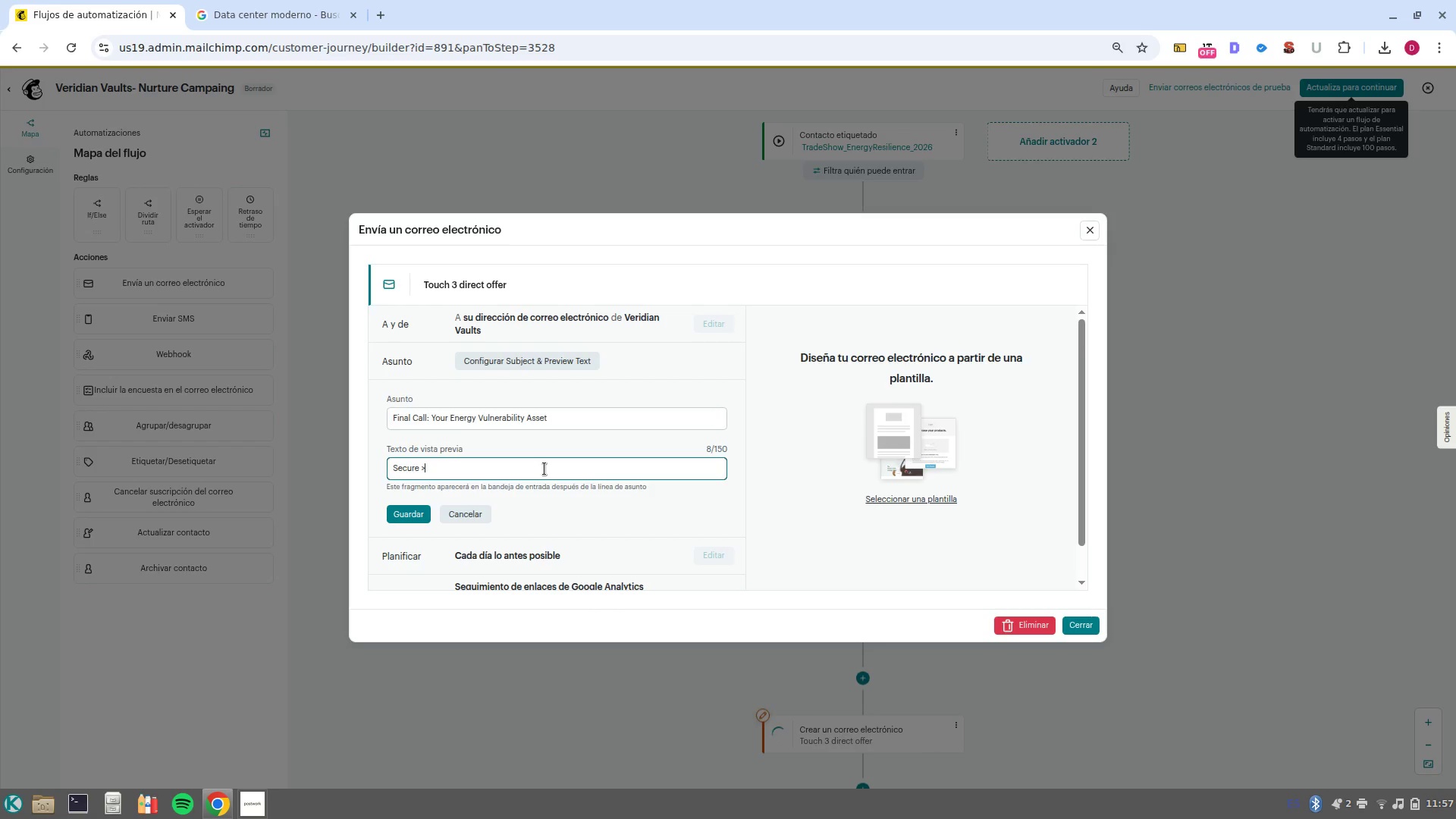 
key(Shift+Unknown)
 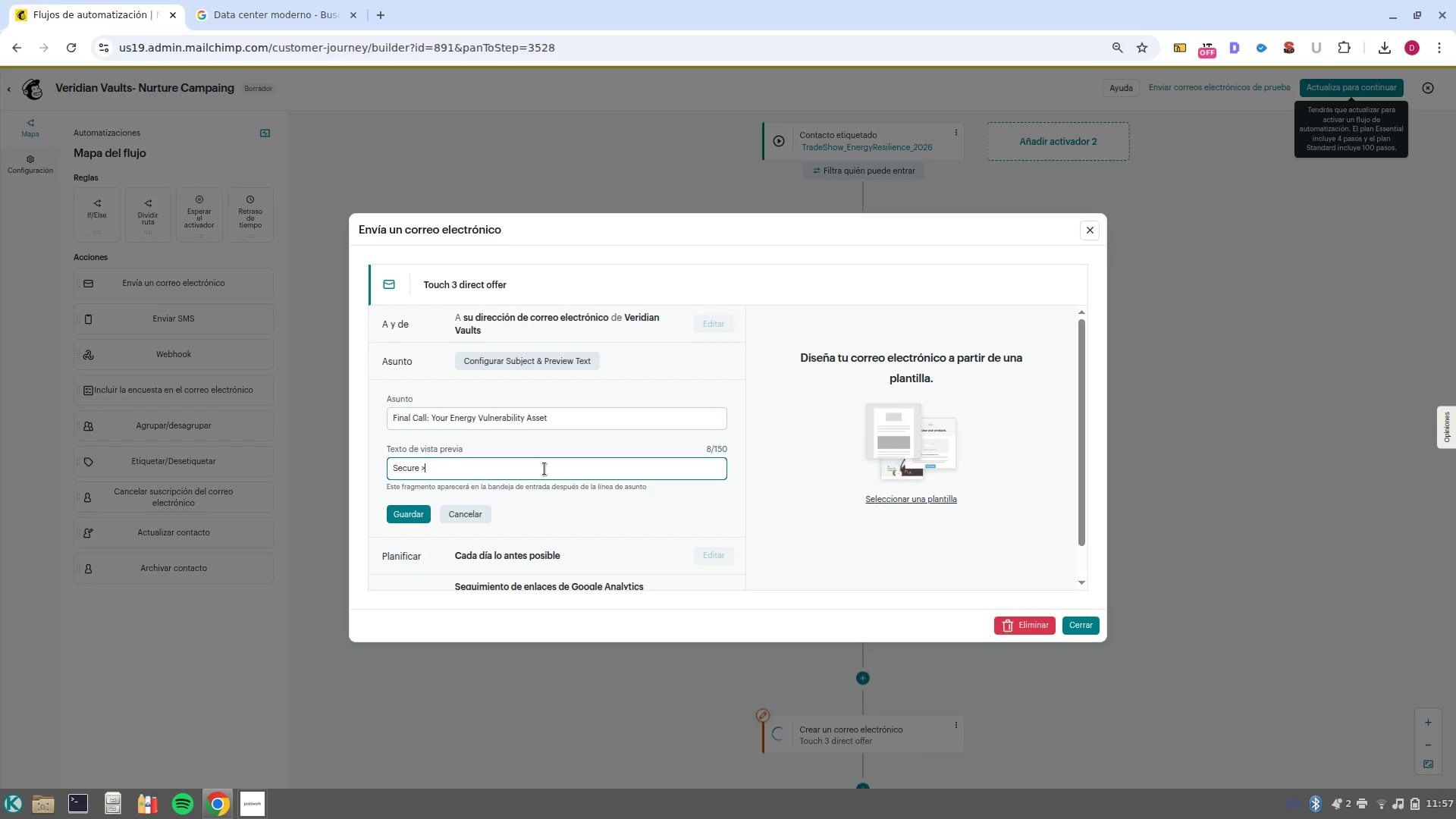 
key(Backspace)
type( )
key(Backspace)
type(Your Fr)
key(Backspace)
key(Backspace)
type(free site audit for })
 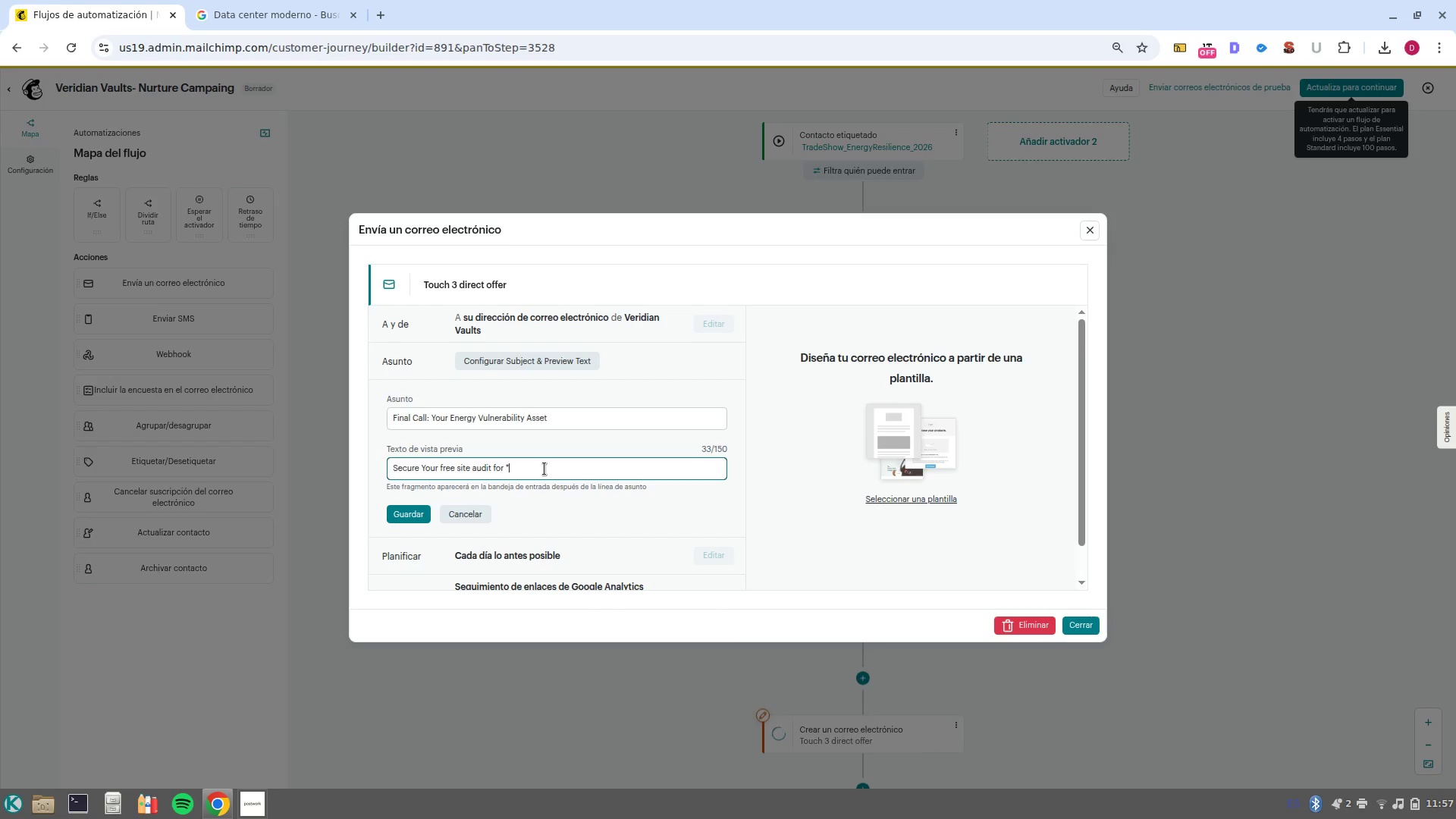 
type(COMPAN)
key(Backspace)
key(Backspace)
key(Backspace)
key(Backspace)
key(Backspace)
key(Backspace)
type(1COMPANY!})
 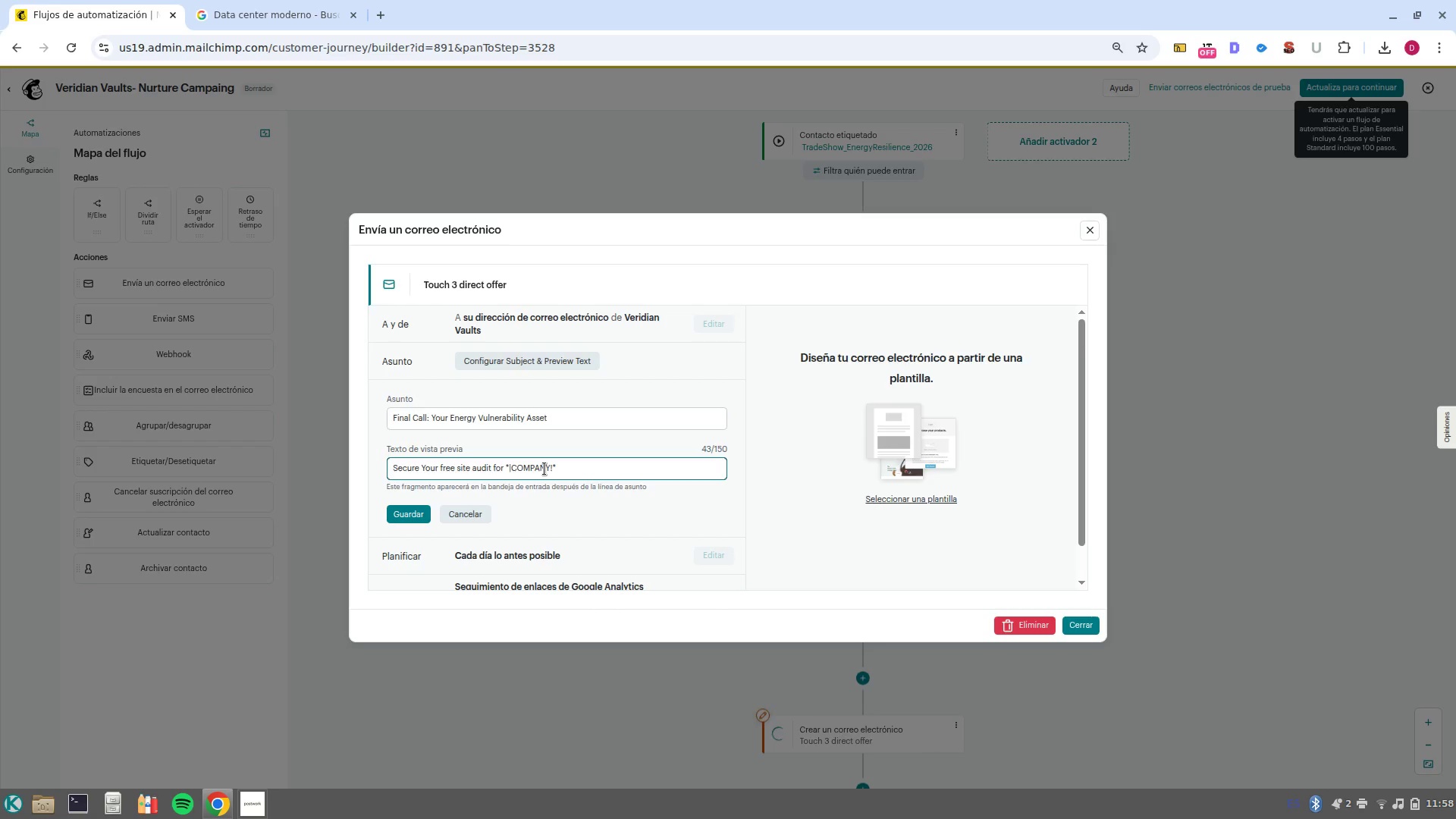 
hold_key(key=AltRight, duration=0.6)
 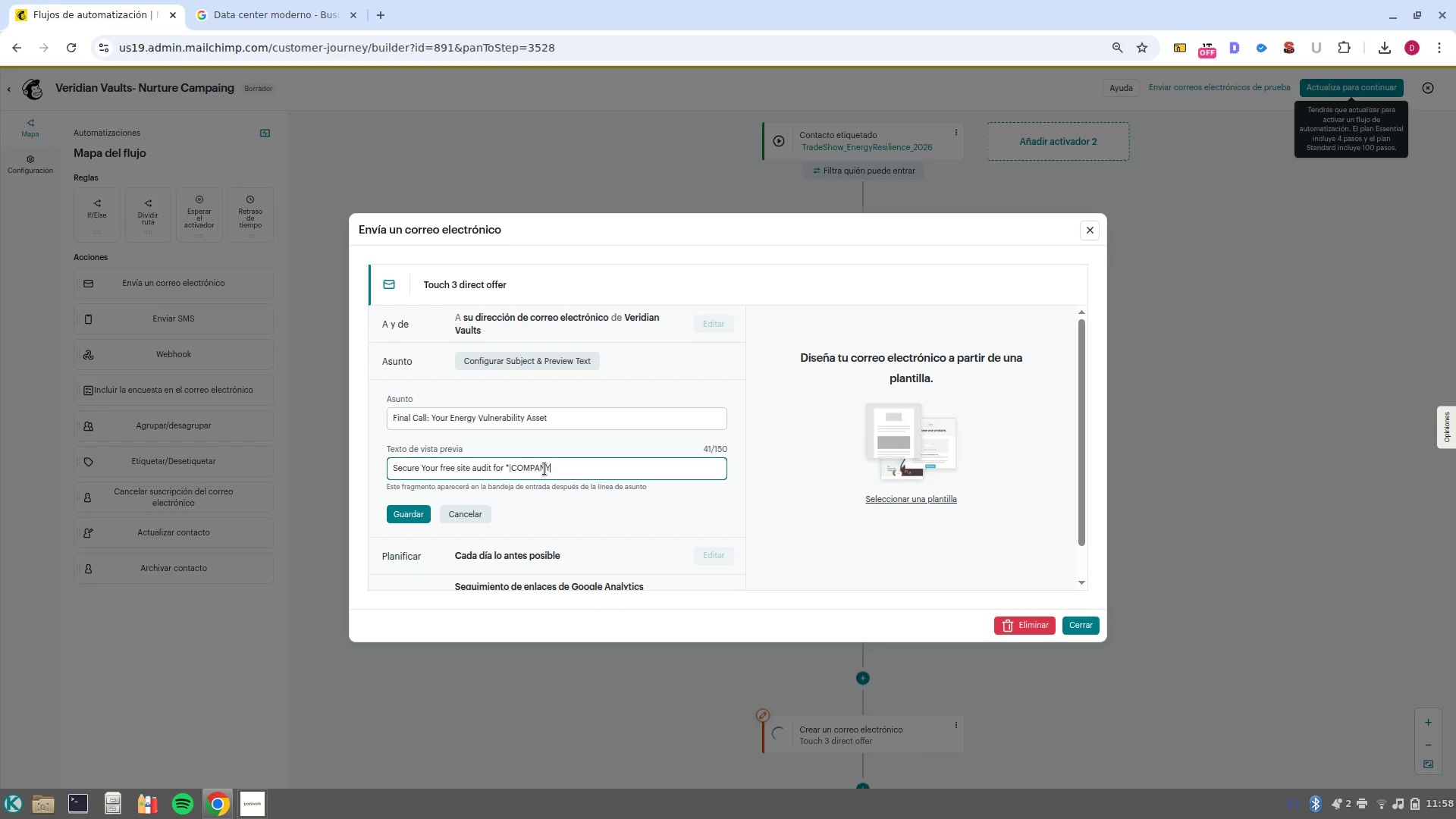 
key(ArrowLeft)
 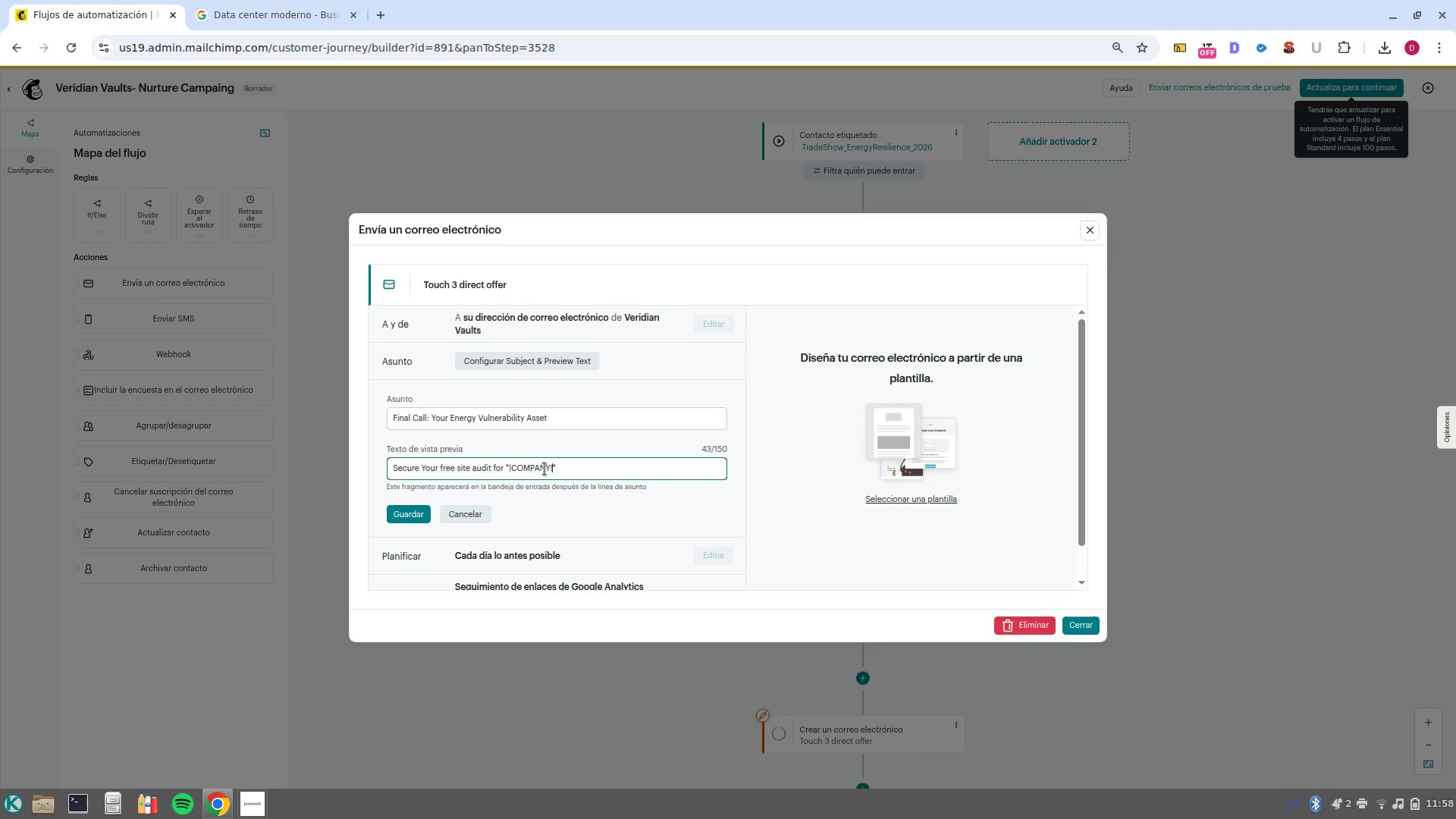 
key(Backspace)
 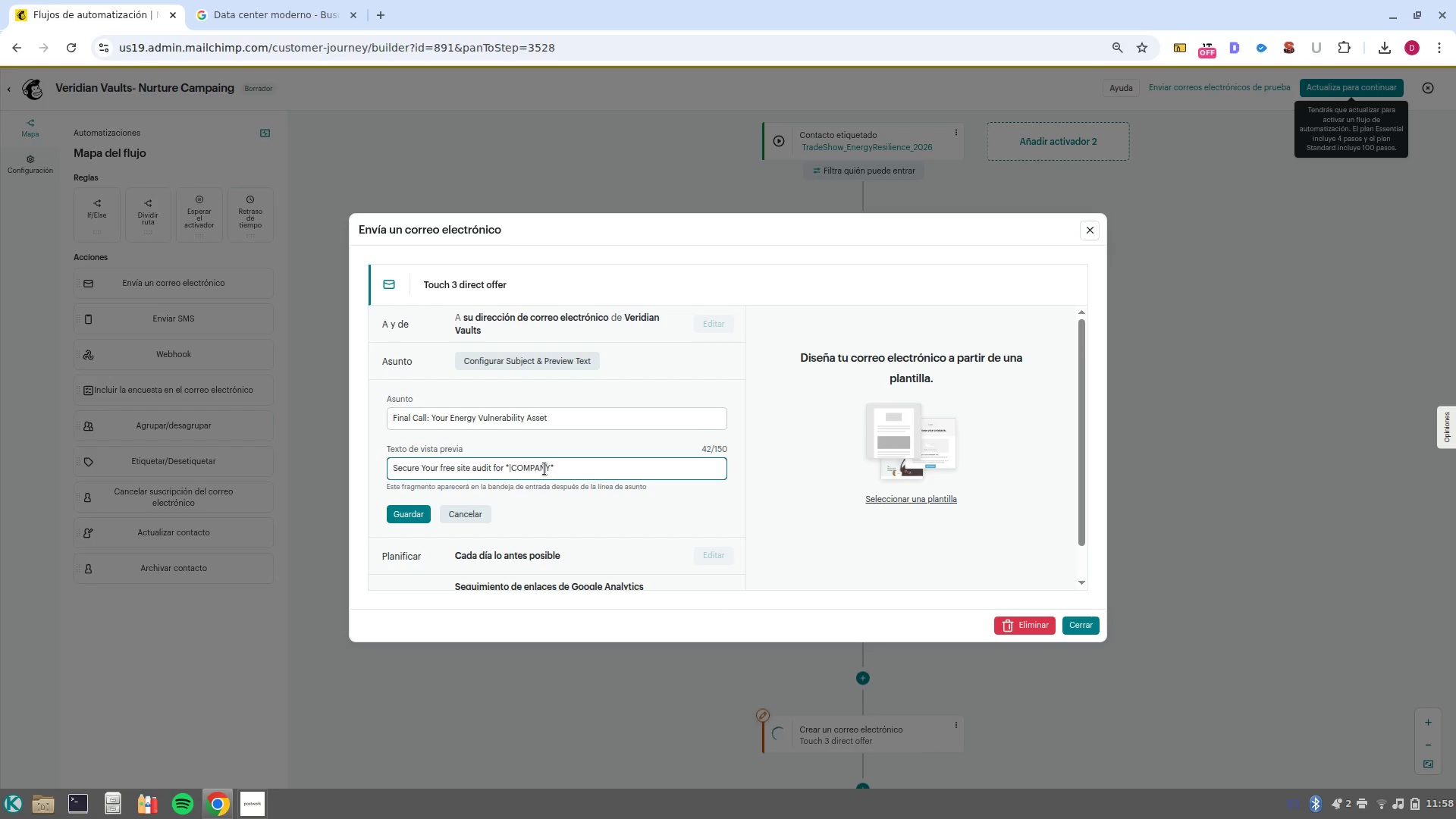 
key(Shift+ShiftLeft)
 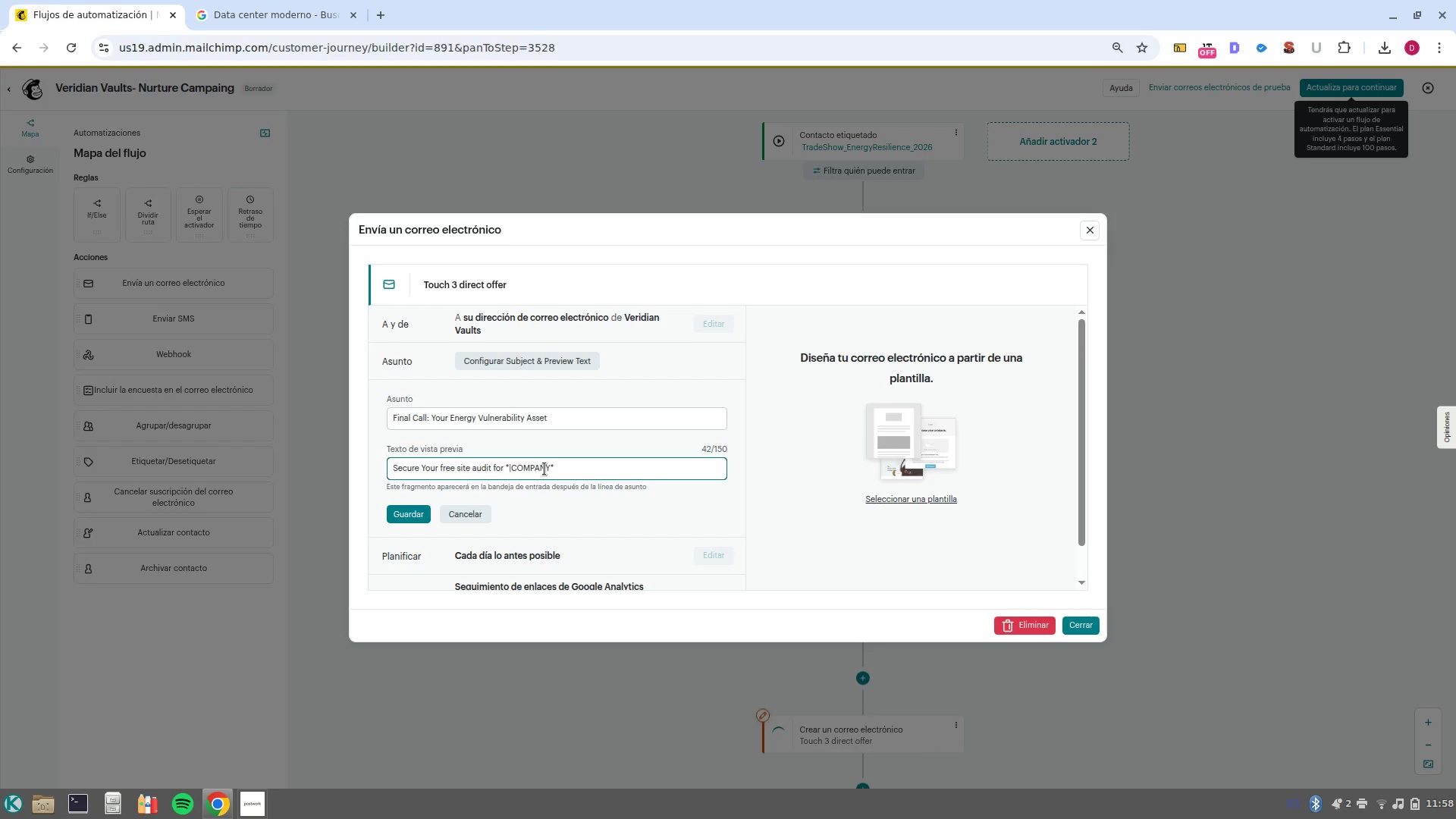 
key(Shift+1)
 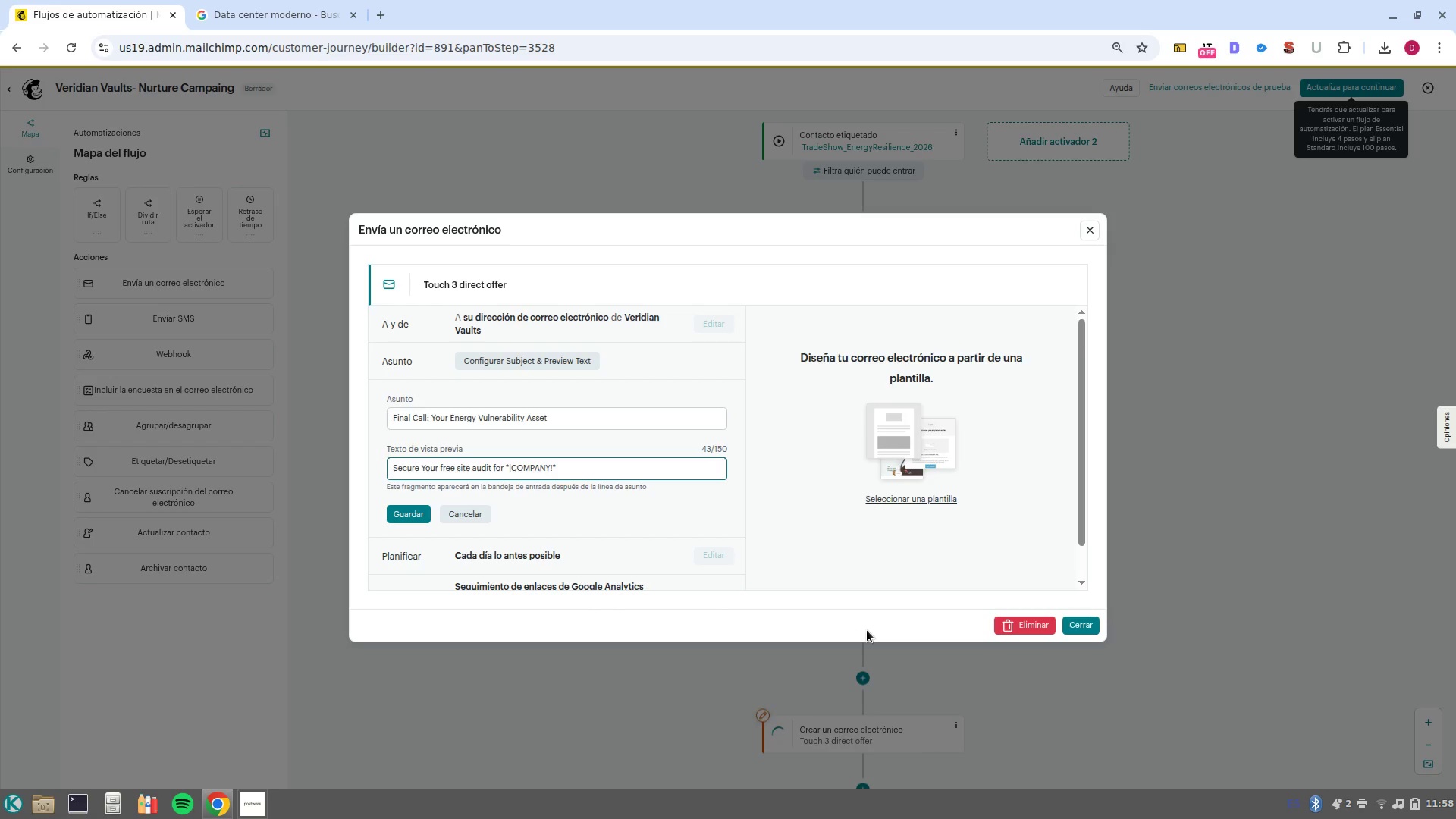 
key(Backspace)
 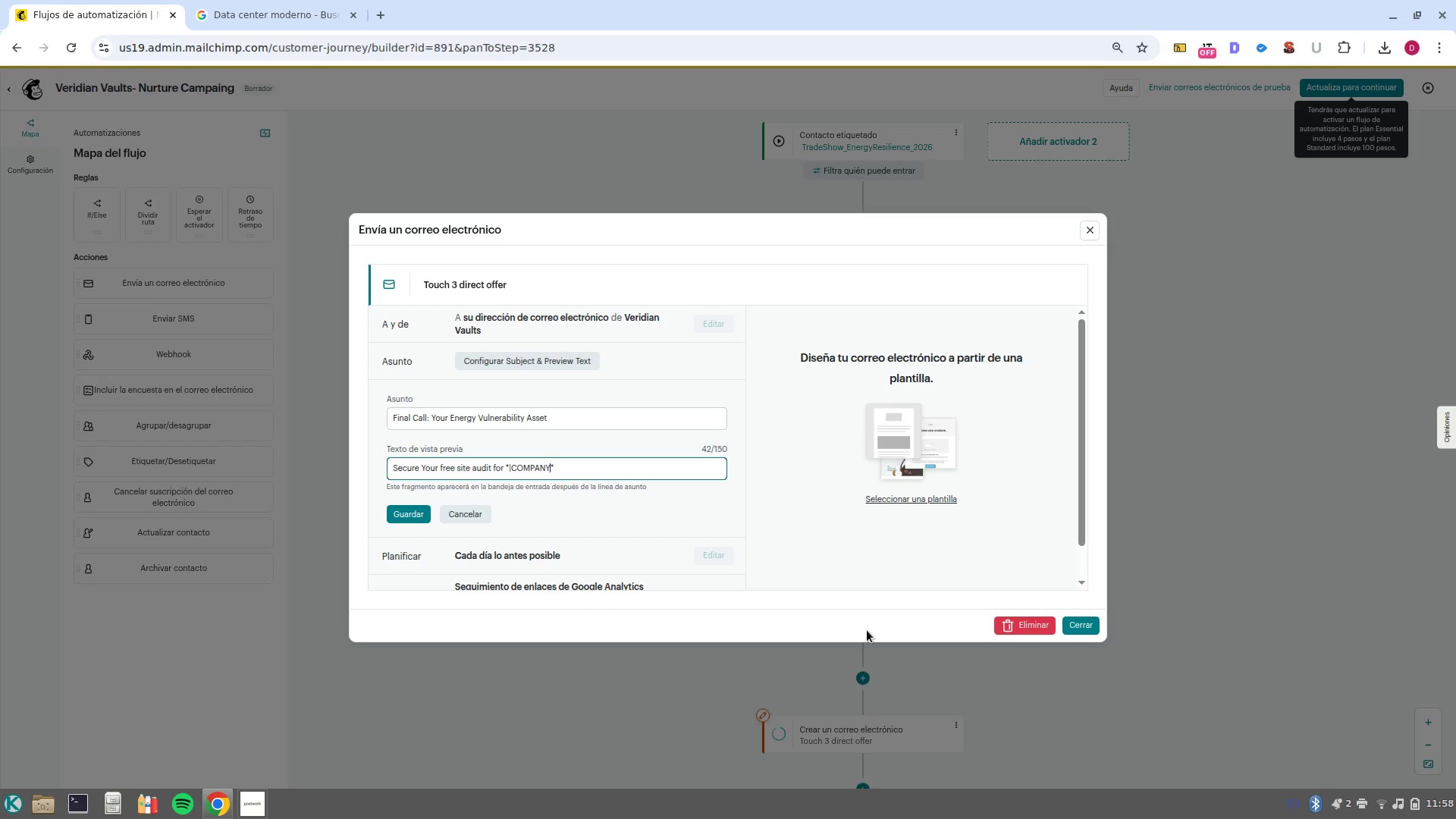 
key(Alt+1)
 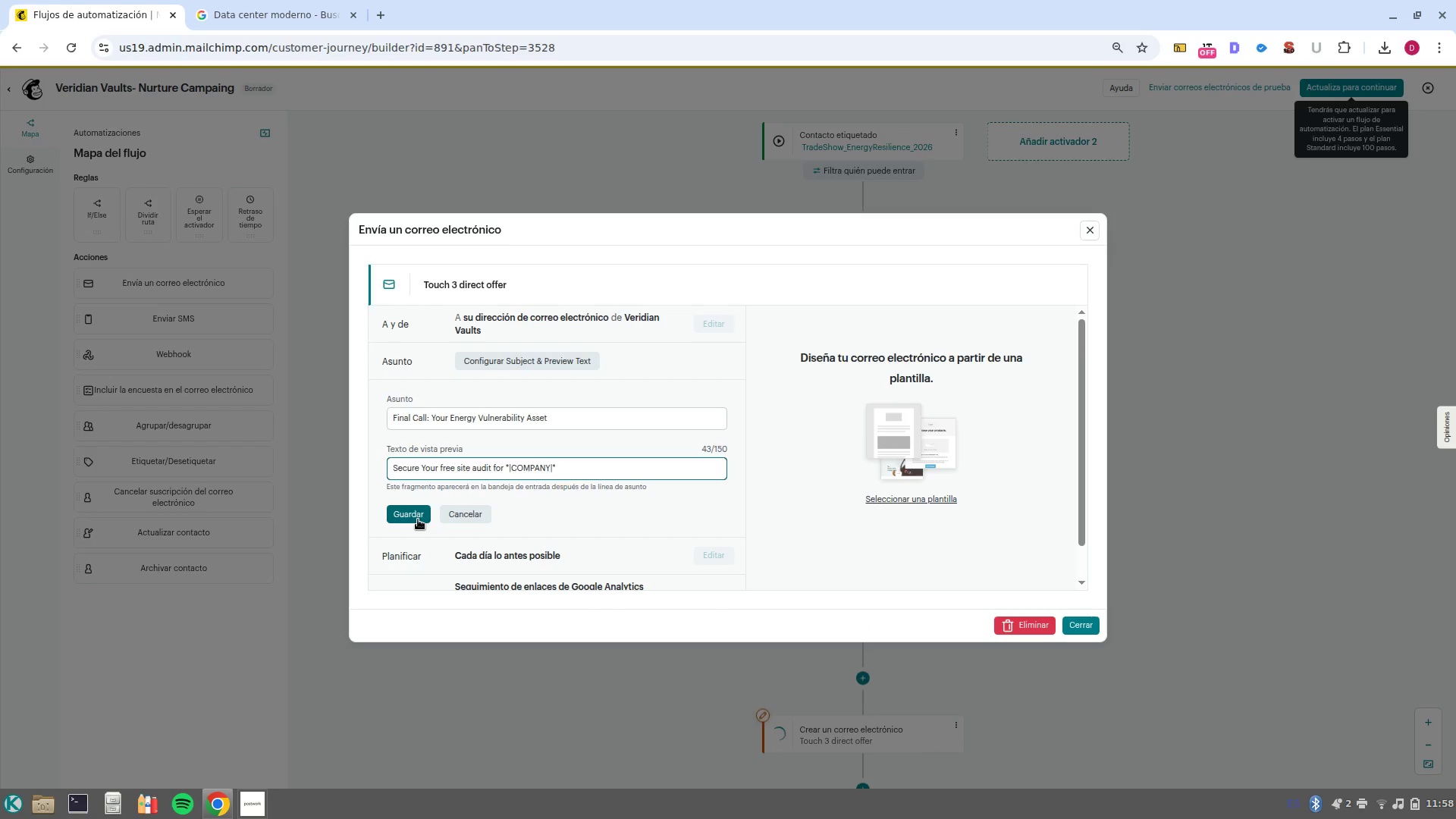 
wait(5.62)
 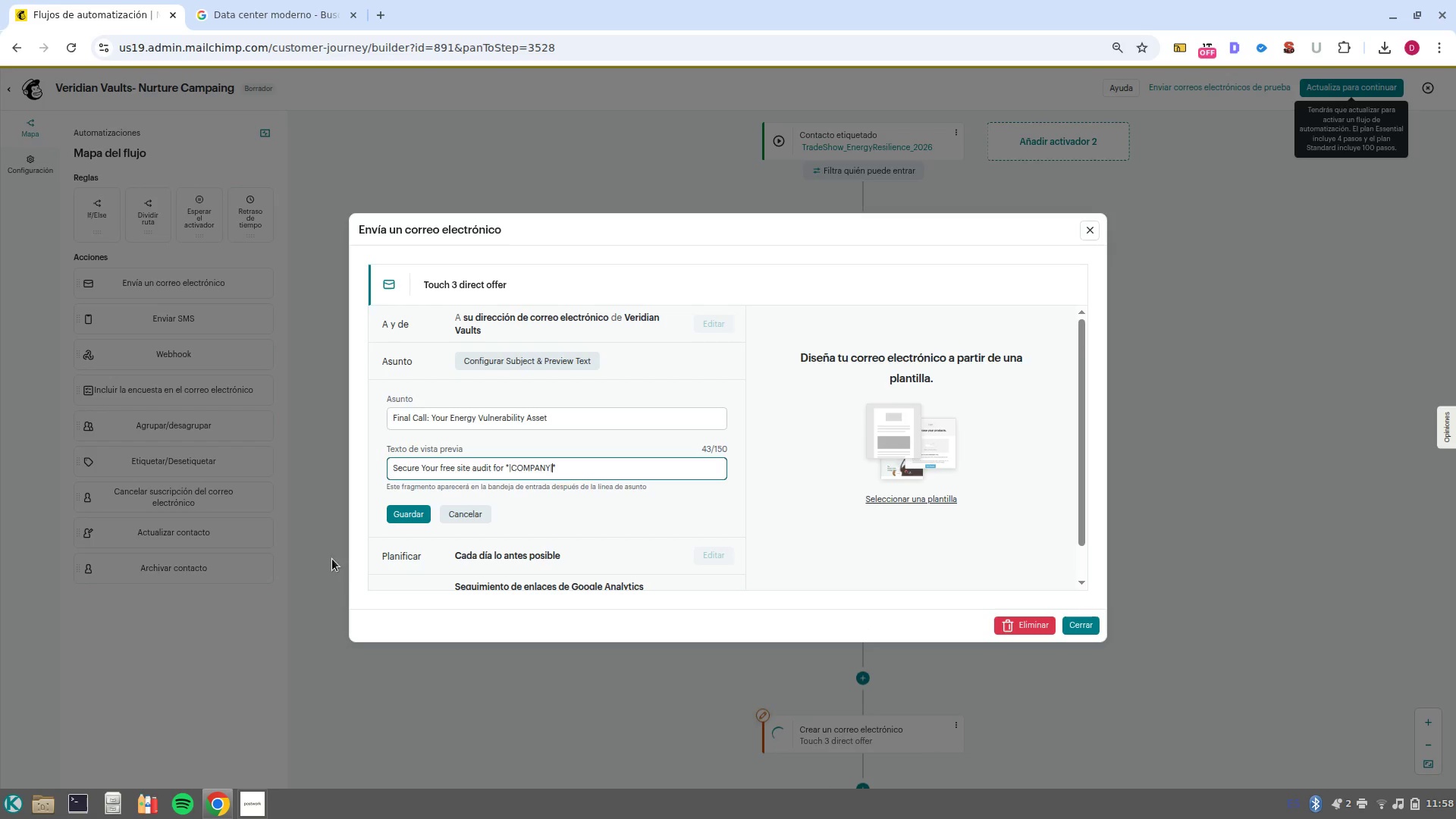 
left_click([620, 462])
 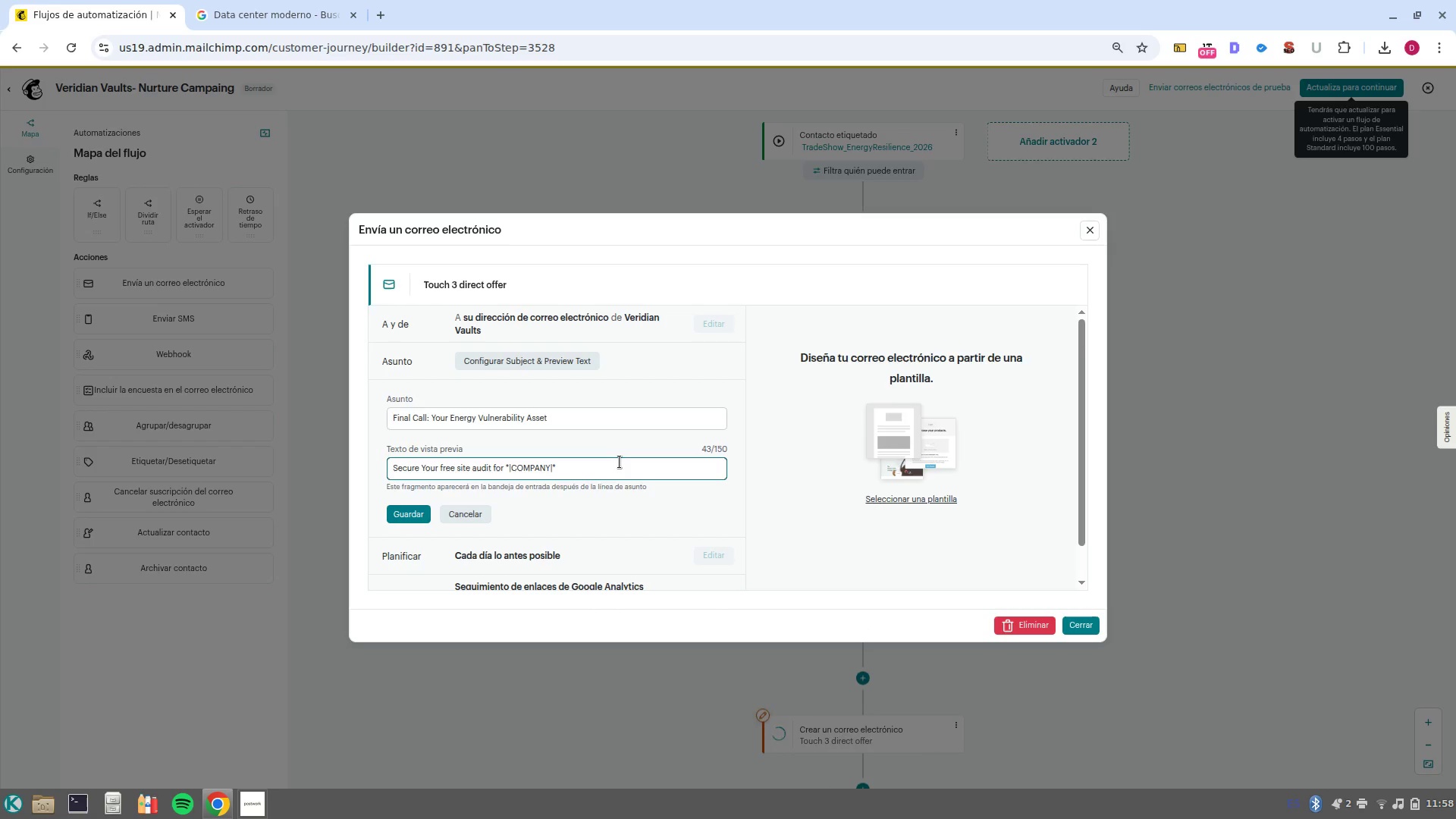 
left_click([630, 474])
 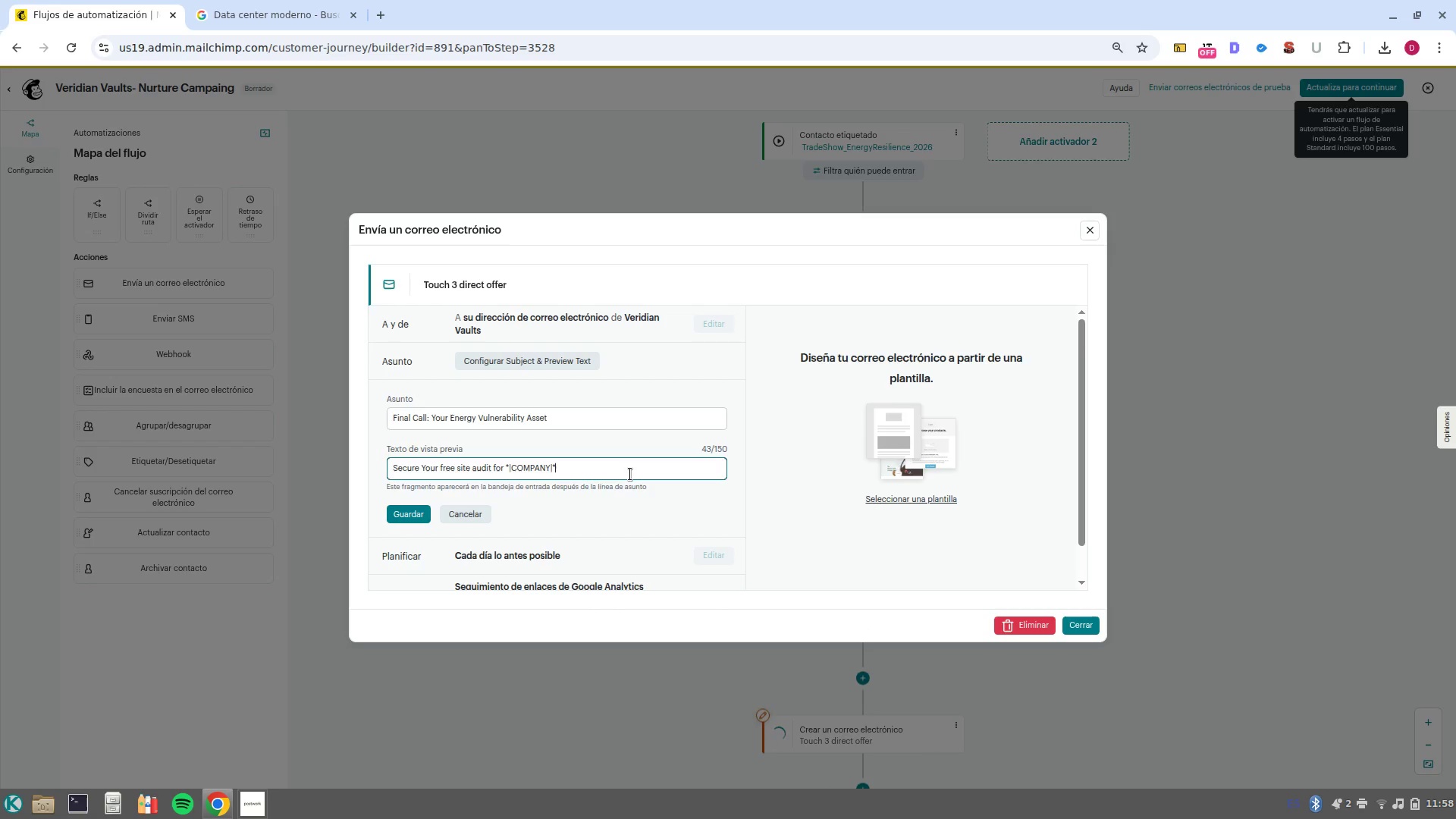 
type( before slots fill up)
 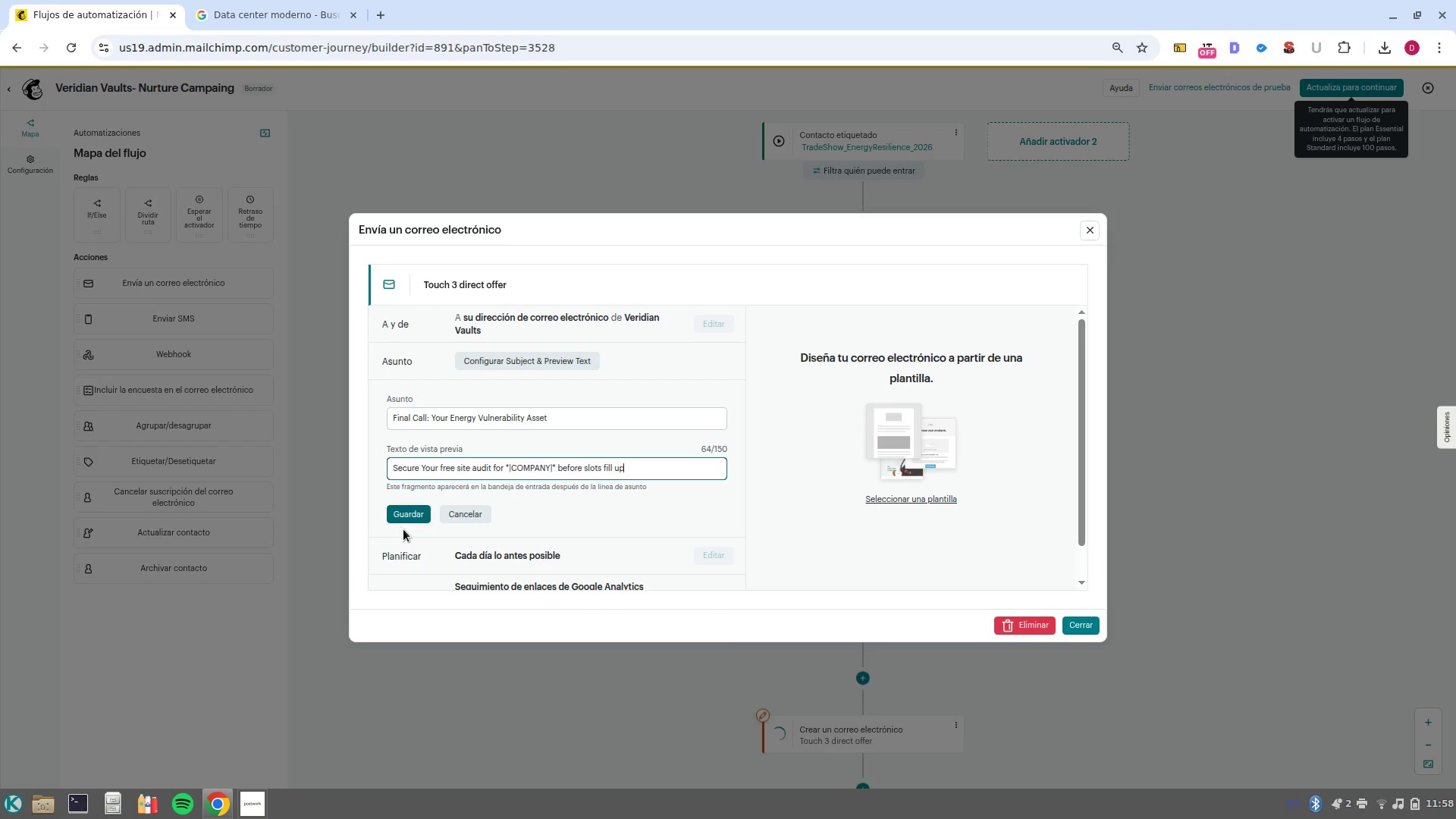 
left_click([396, 521])
 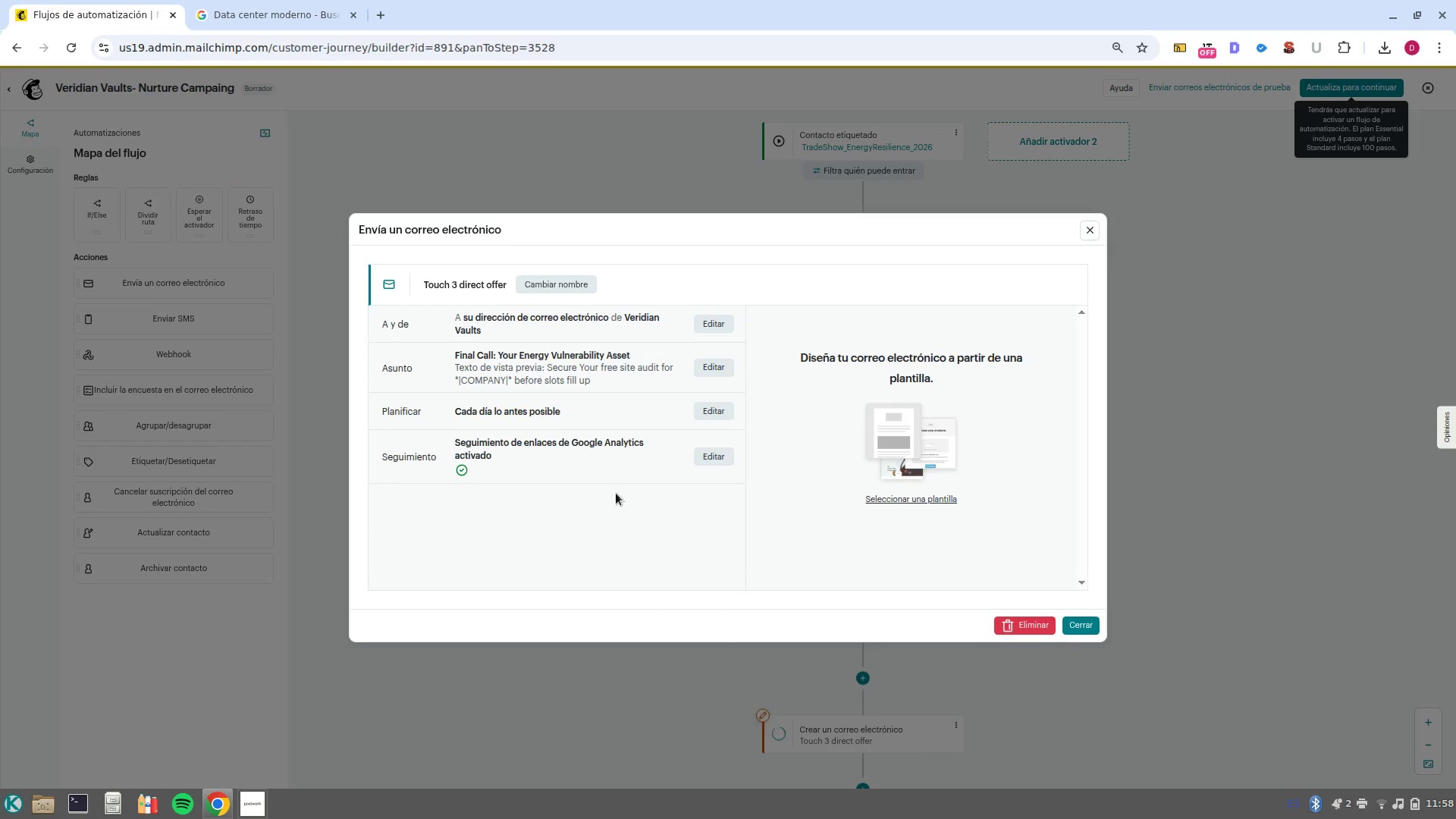 
left_click([920, 509])
 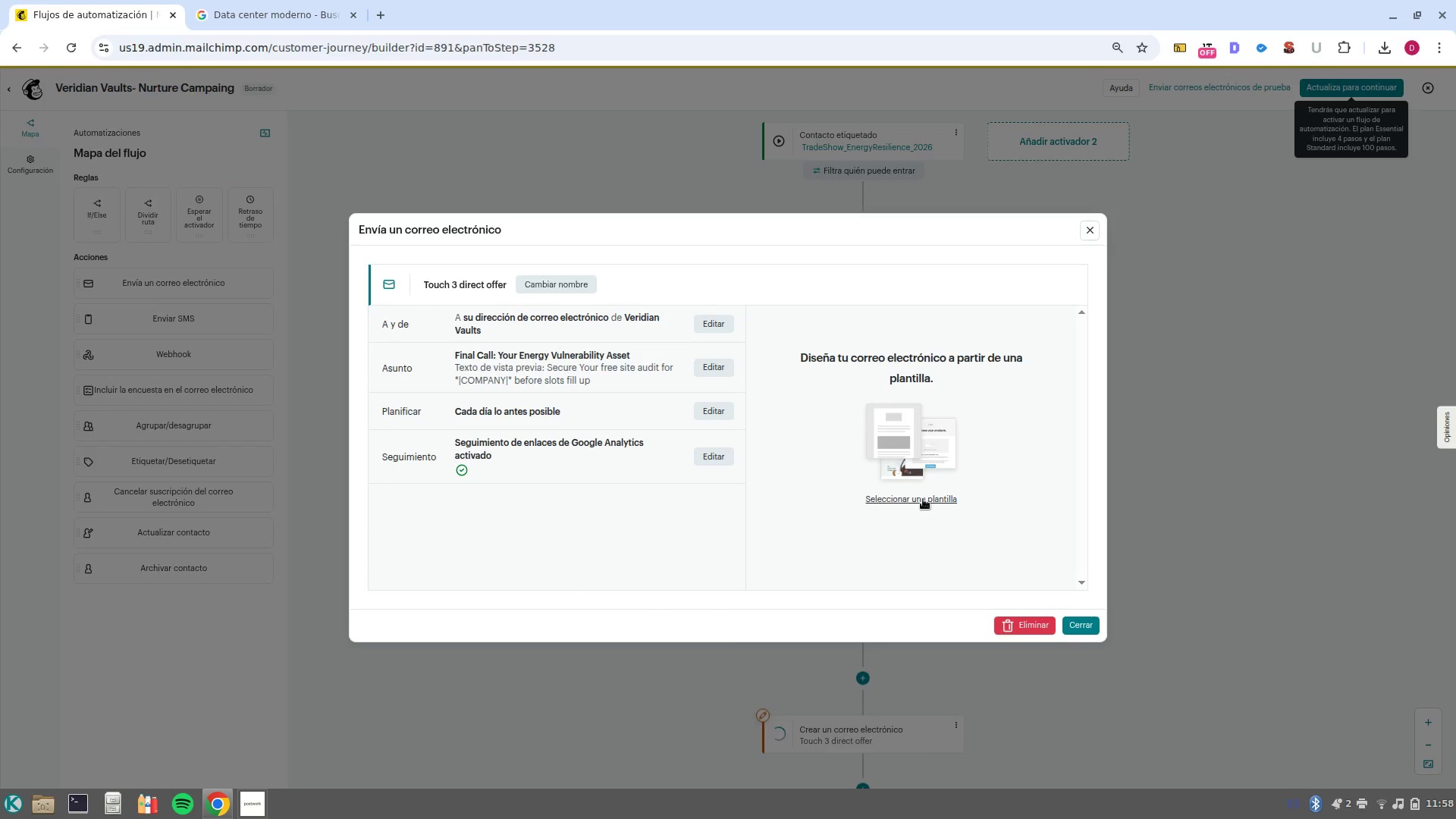 
left_click([923, 499])
 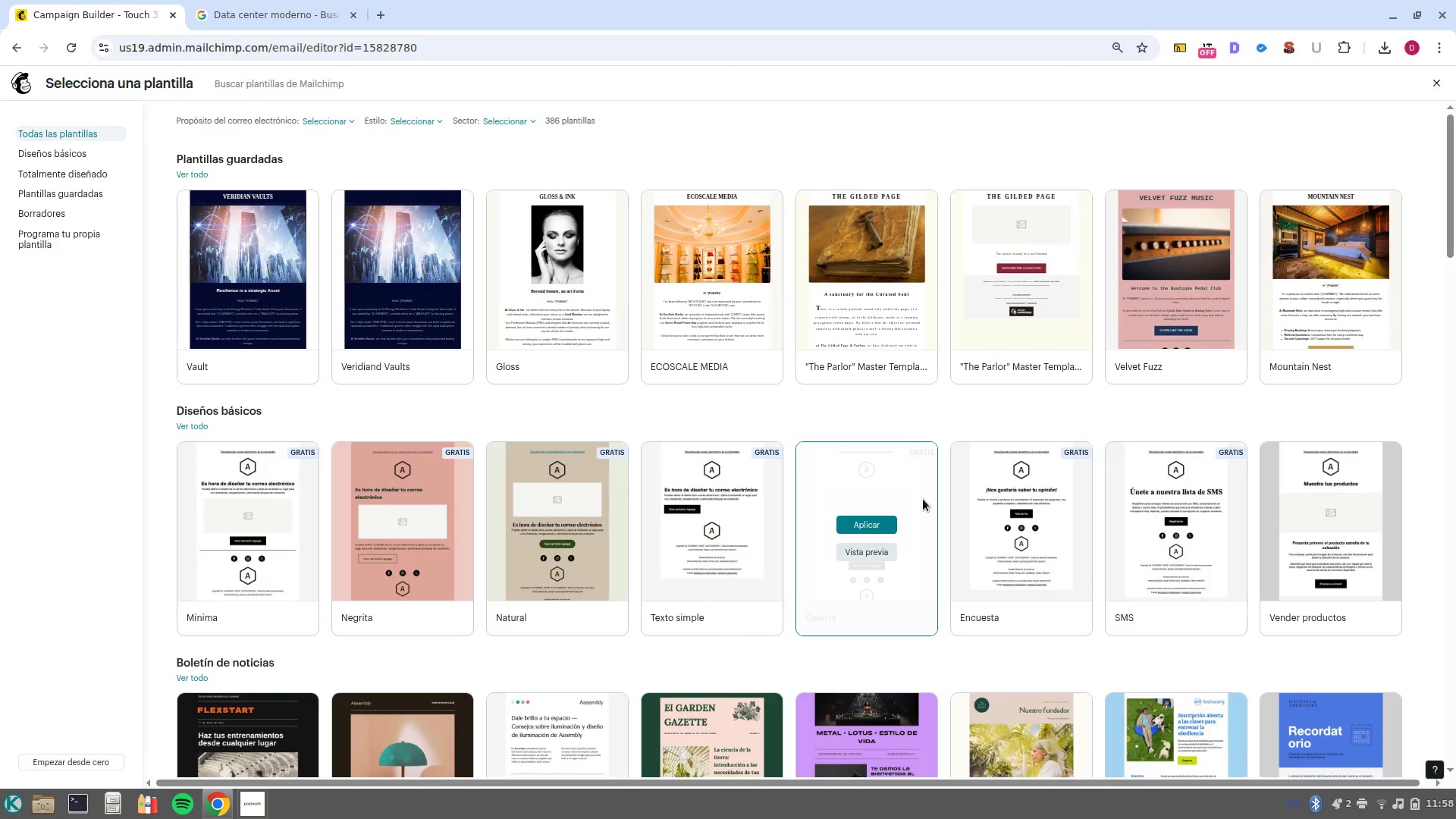 
wait(13.24)
 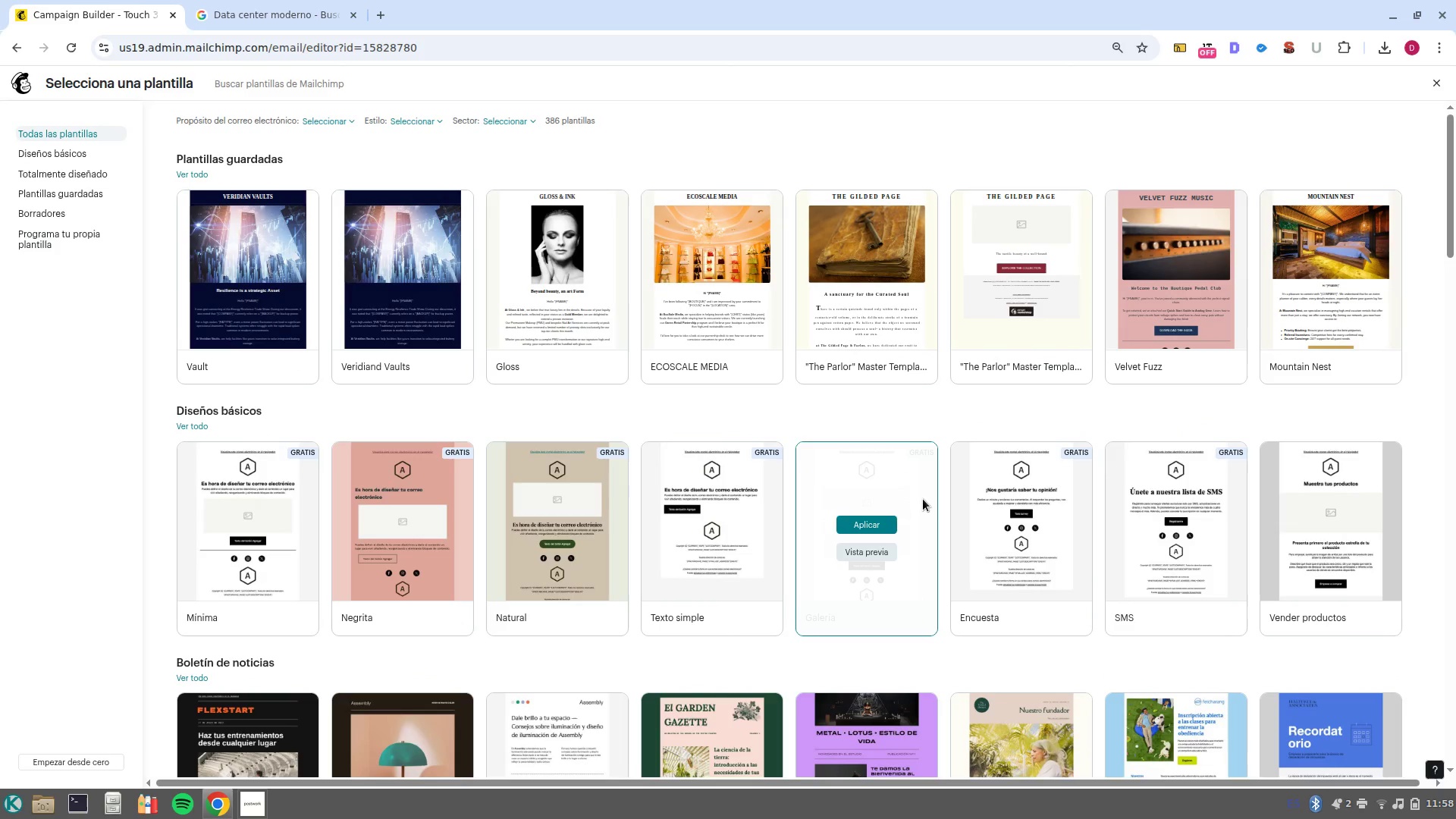 
left_click([261, 277])
 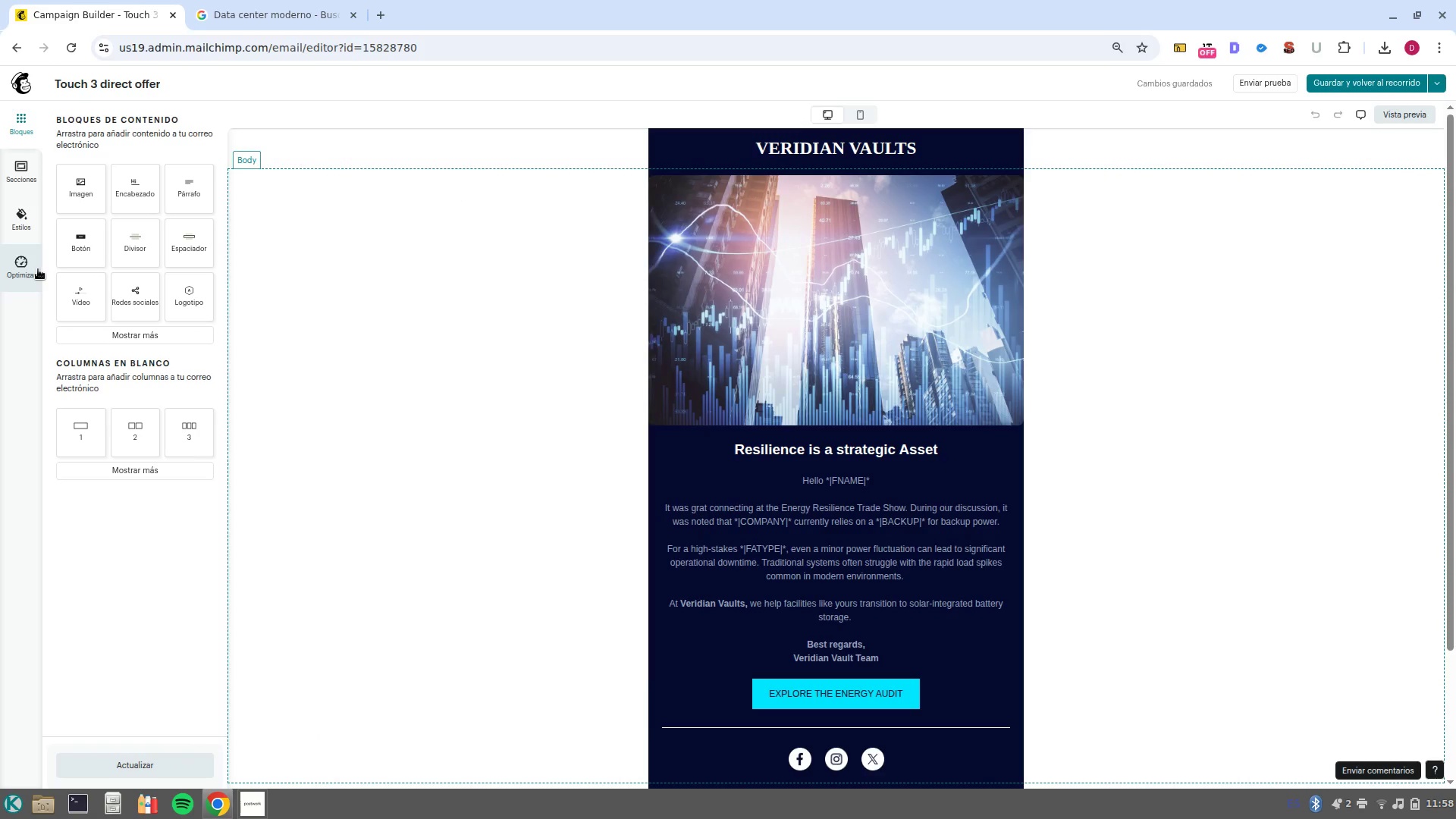 
wait(7.84)
 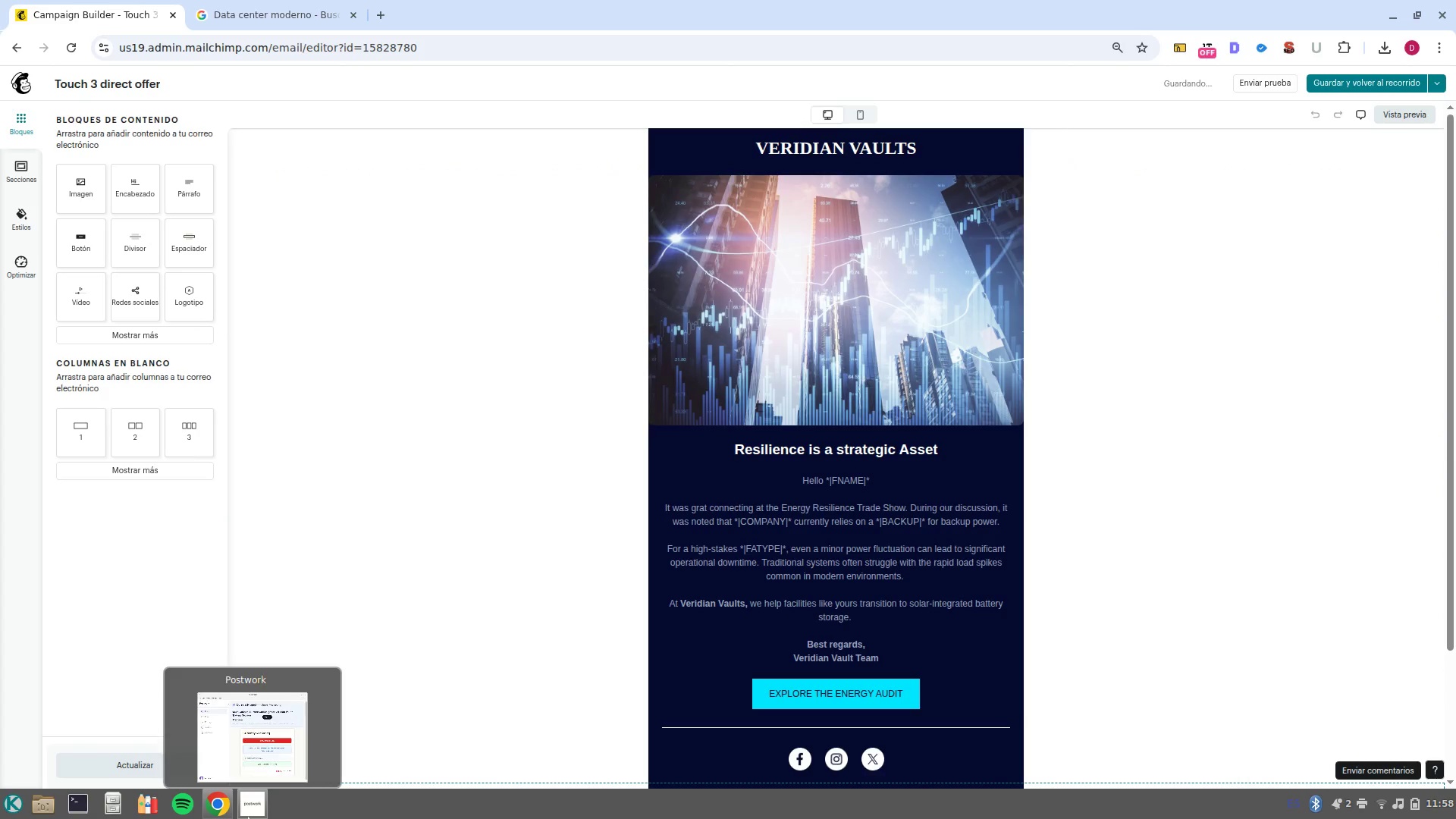 
double_click([854, 455])
 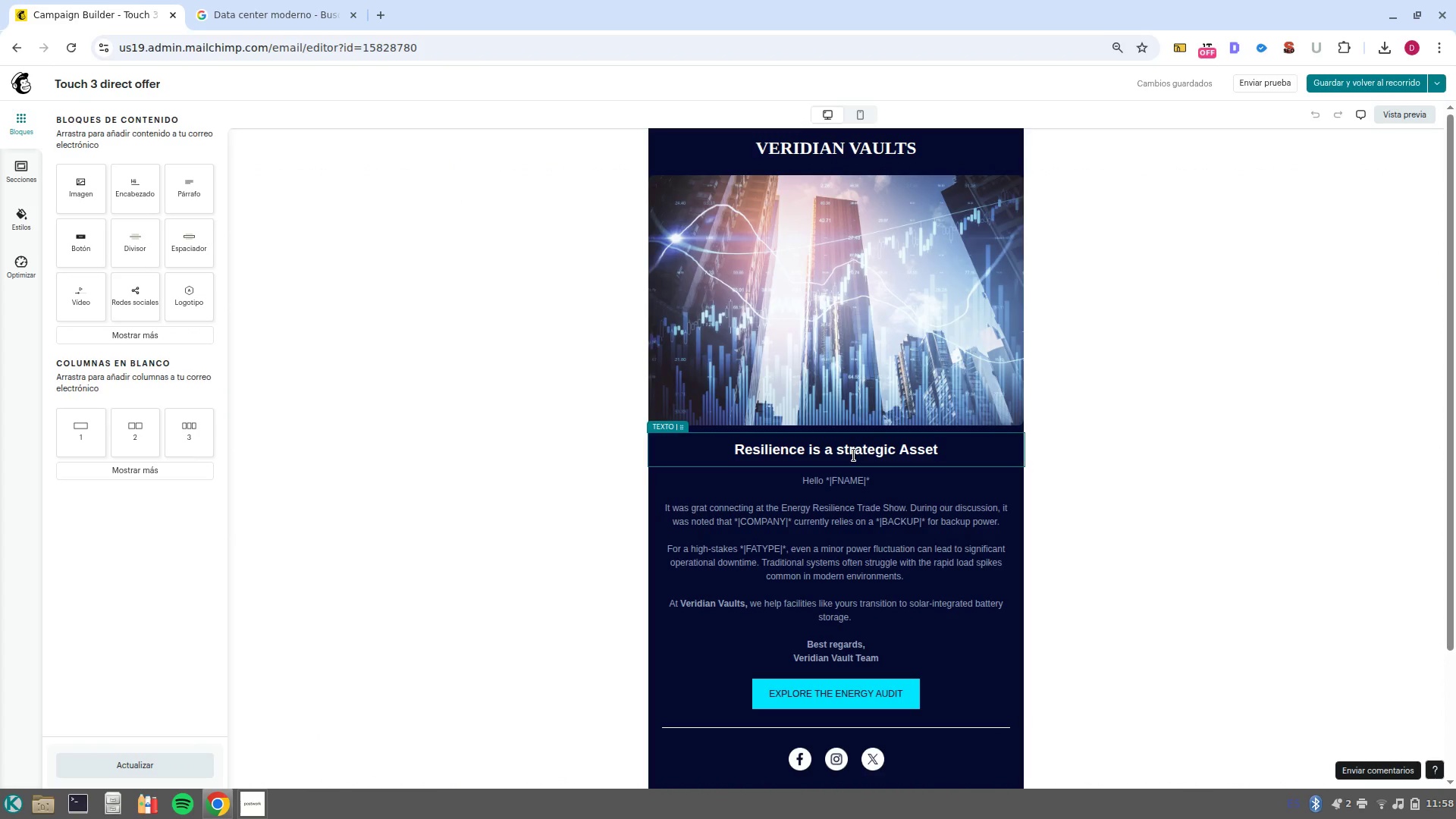 
triple_click([854, 455])
 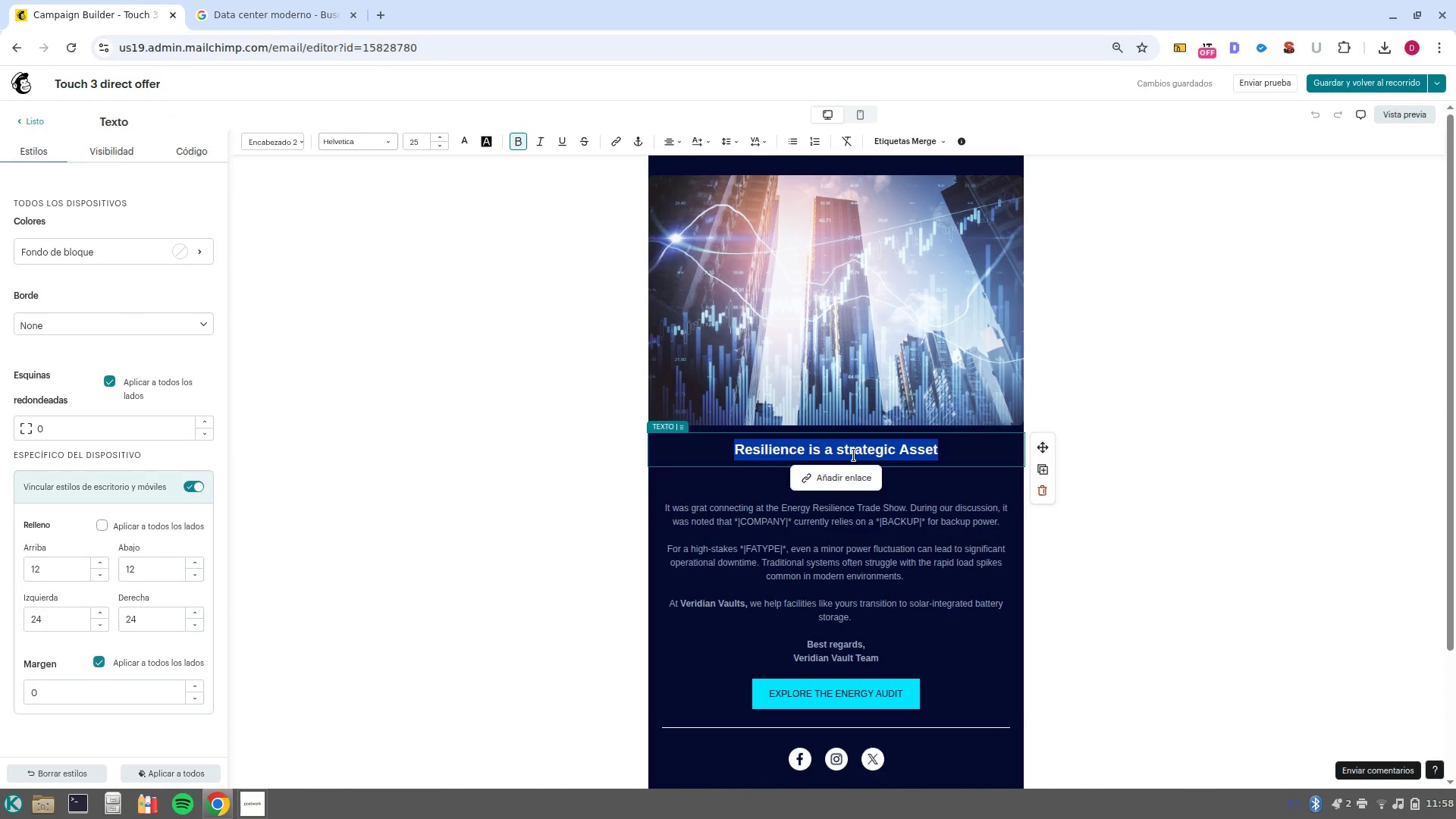 
type(Dont)
key(Backspace)
type(-t Leave Your Resilience to Chance)
 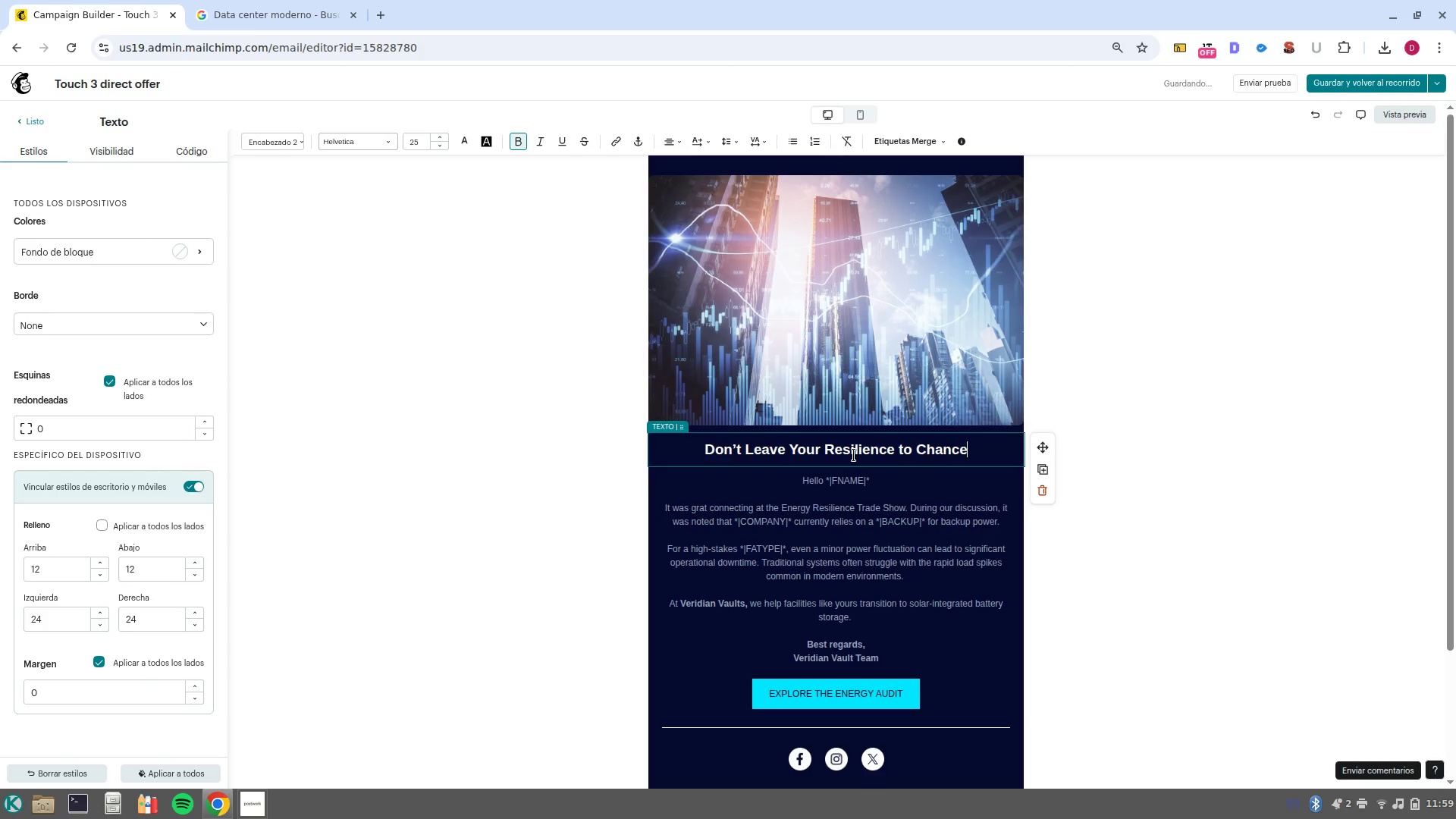 
left_click_drag(start_coordinate=[846, 617], to_coordinate=[658, 513])
 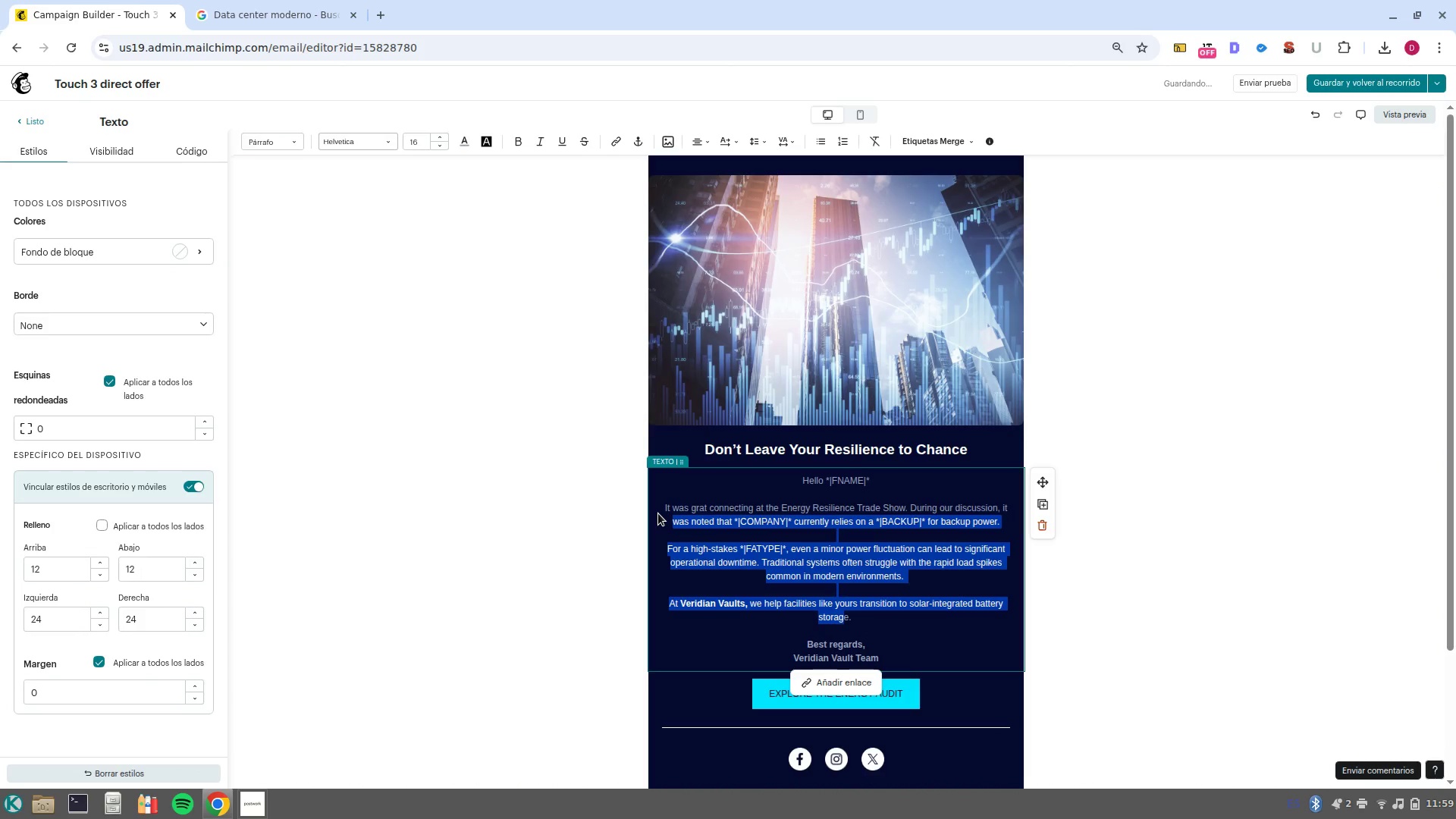 
key(Backspace)
 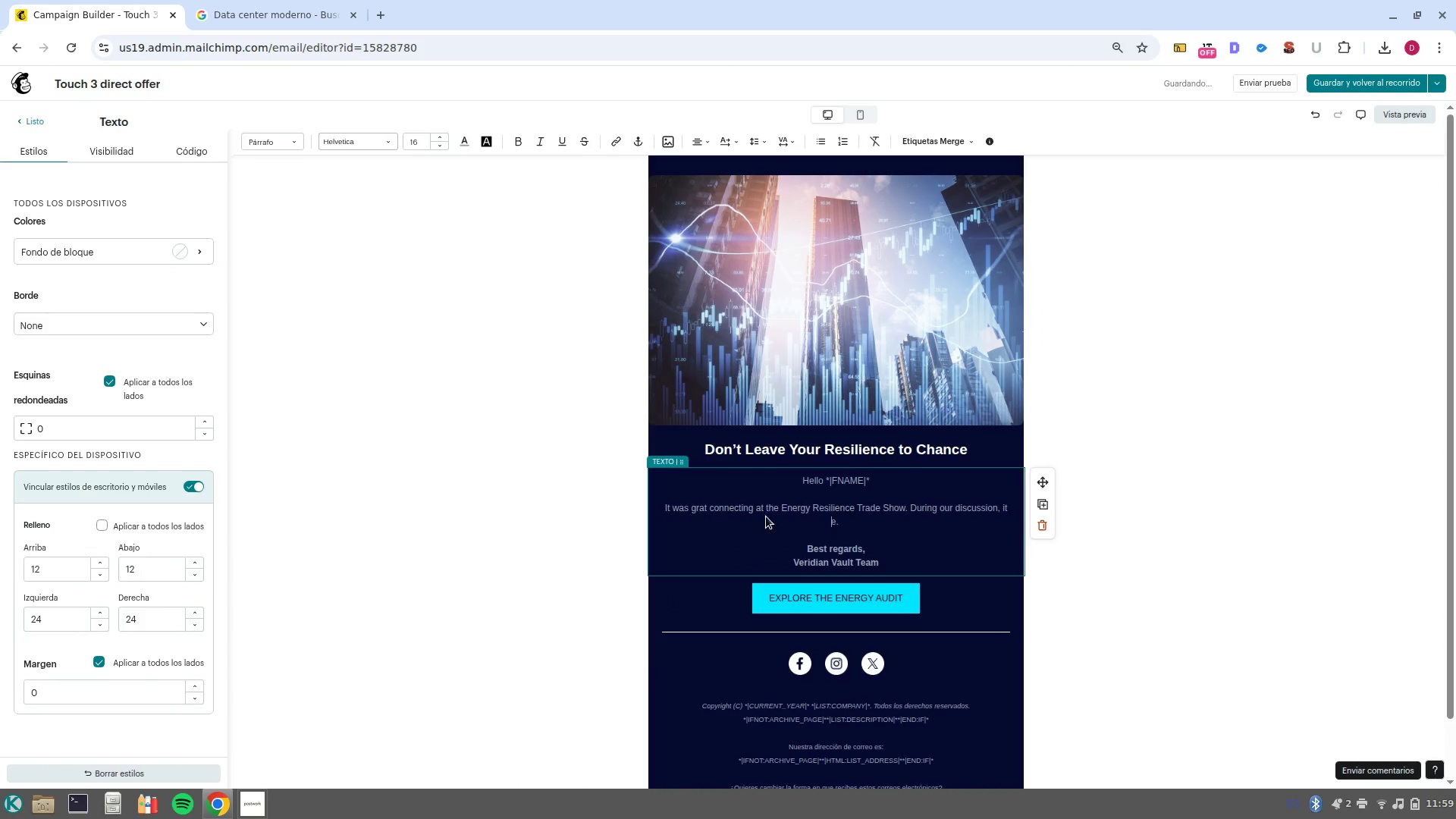 
left_click_drag(start_coordinate=[843, 522], to_coordinate=[652, 505])
 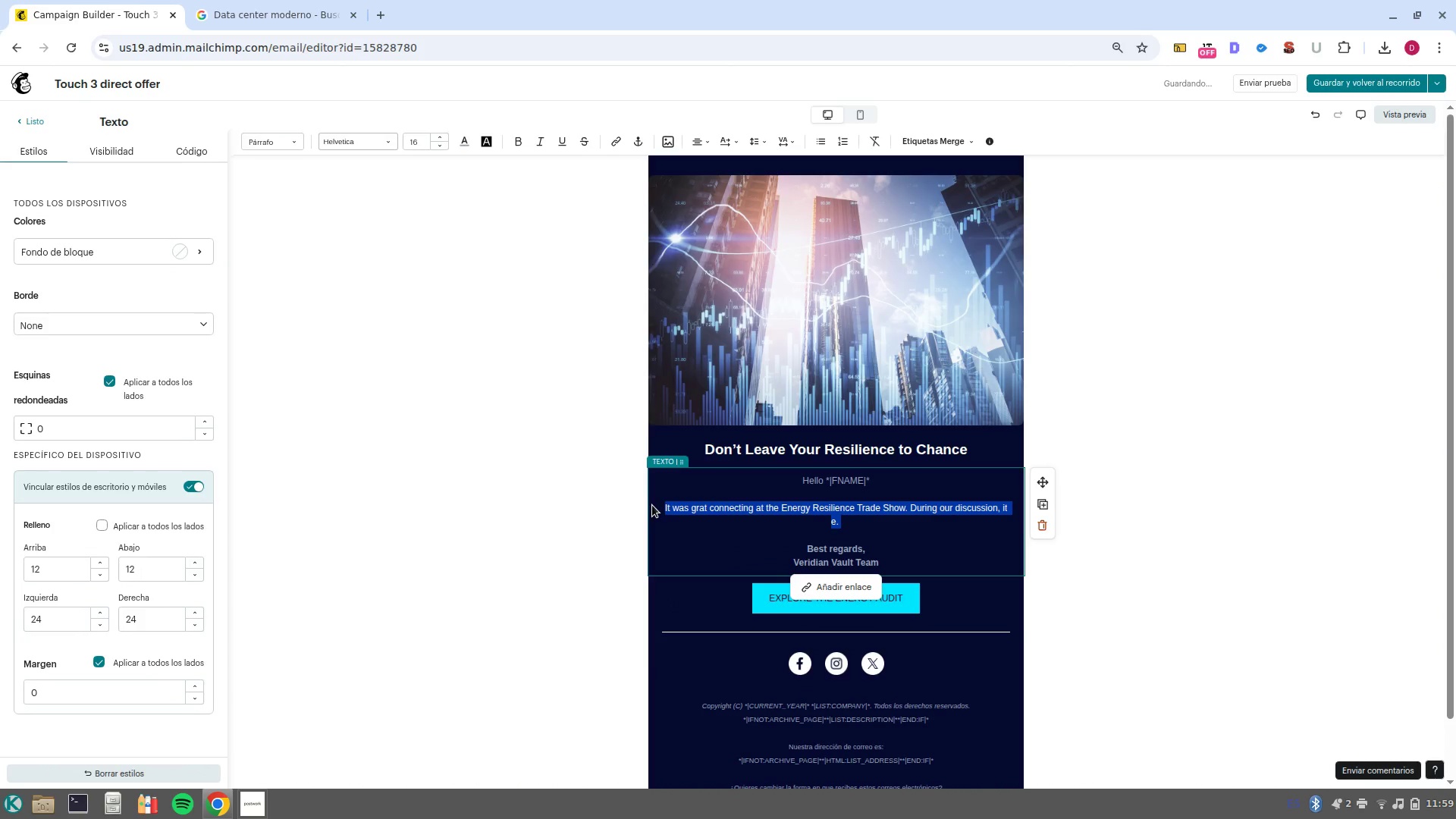 
key(Backspace)
 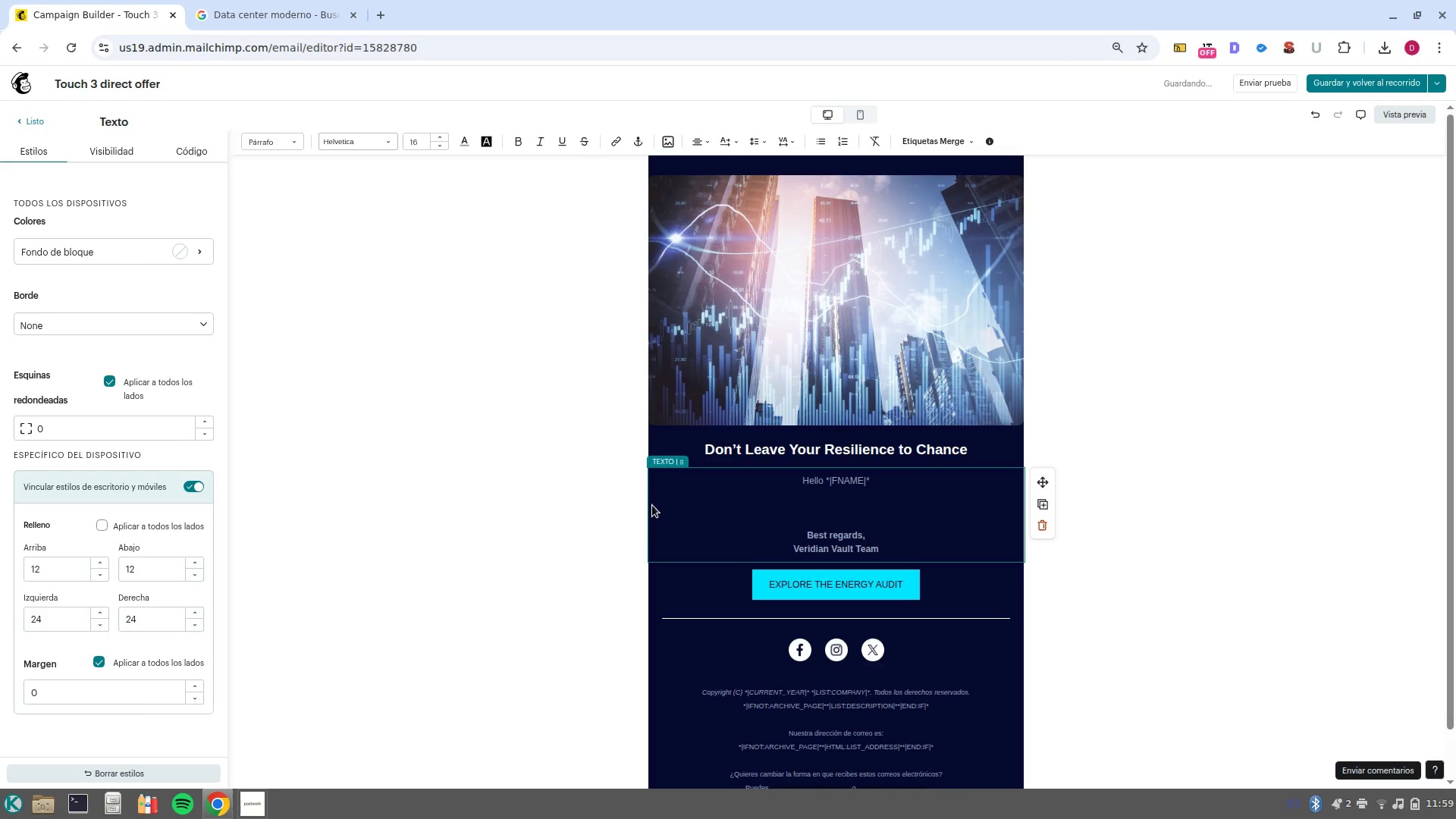 
type(We-ve Shared the risks of aging systems and the success other )
 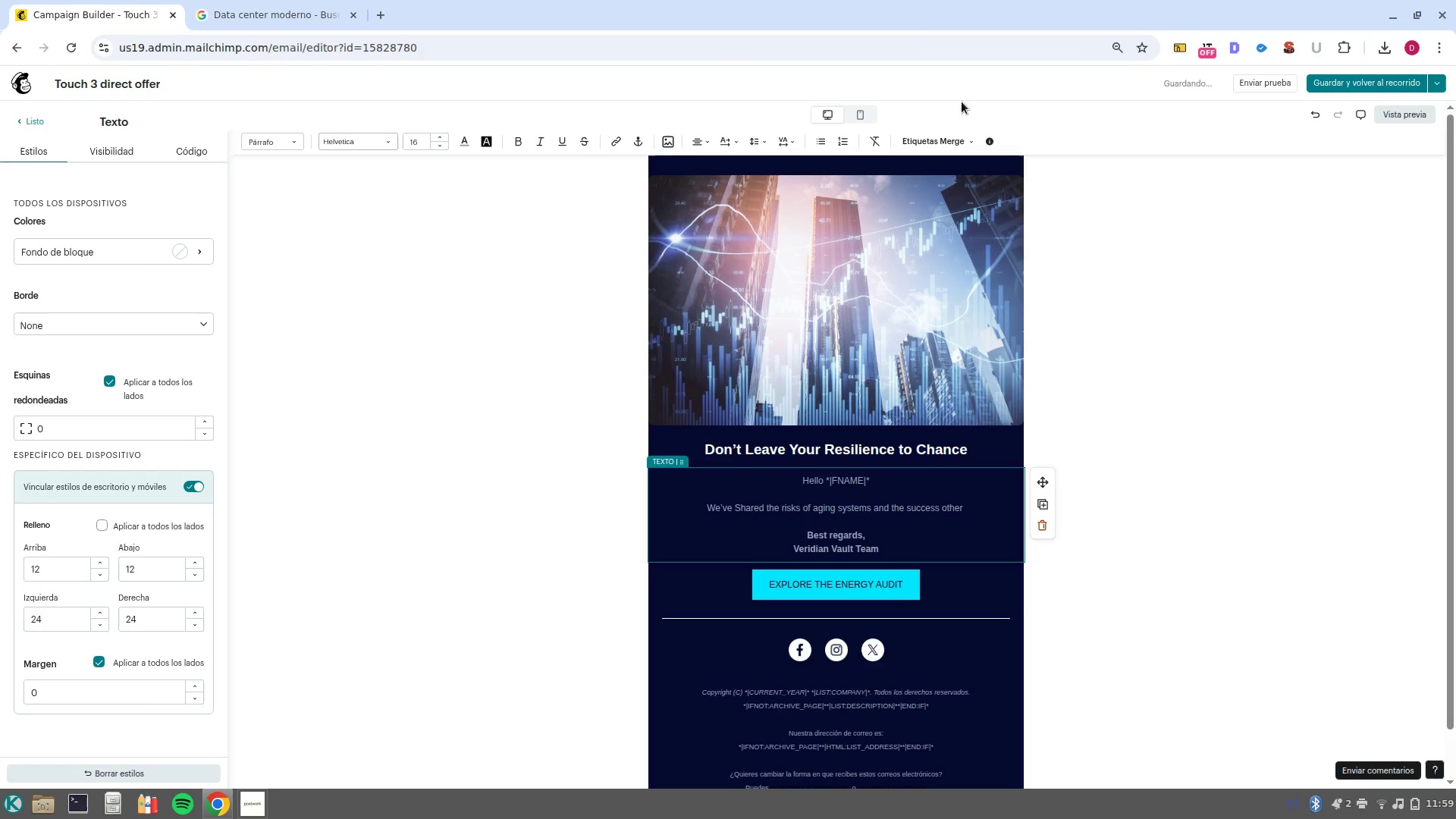 
left_click([946, 141])
 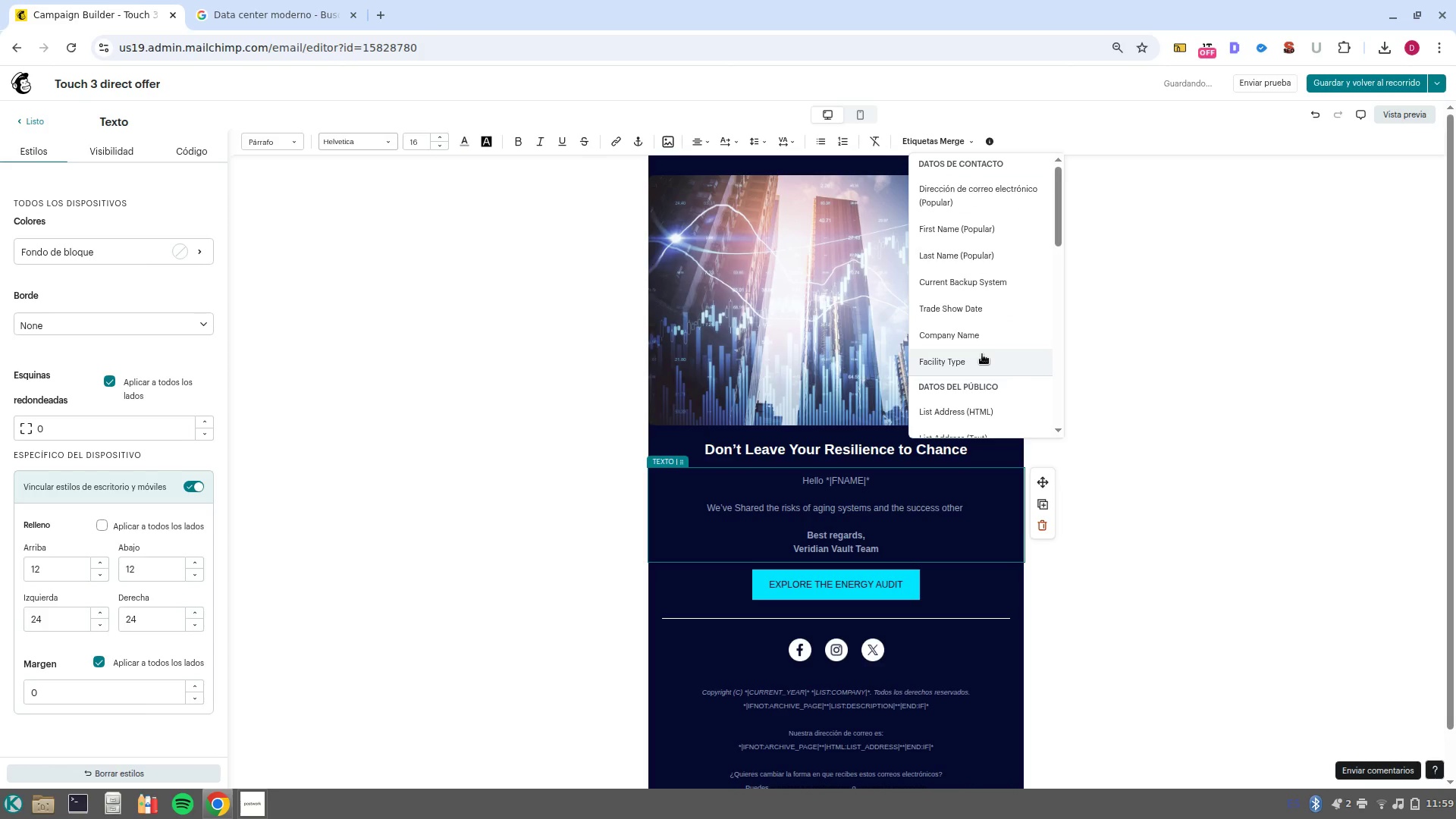 
left_click([982, 354])
 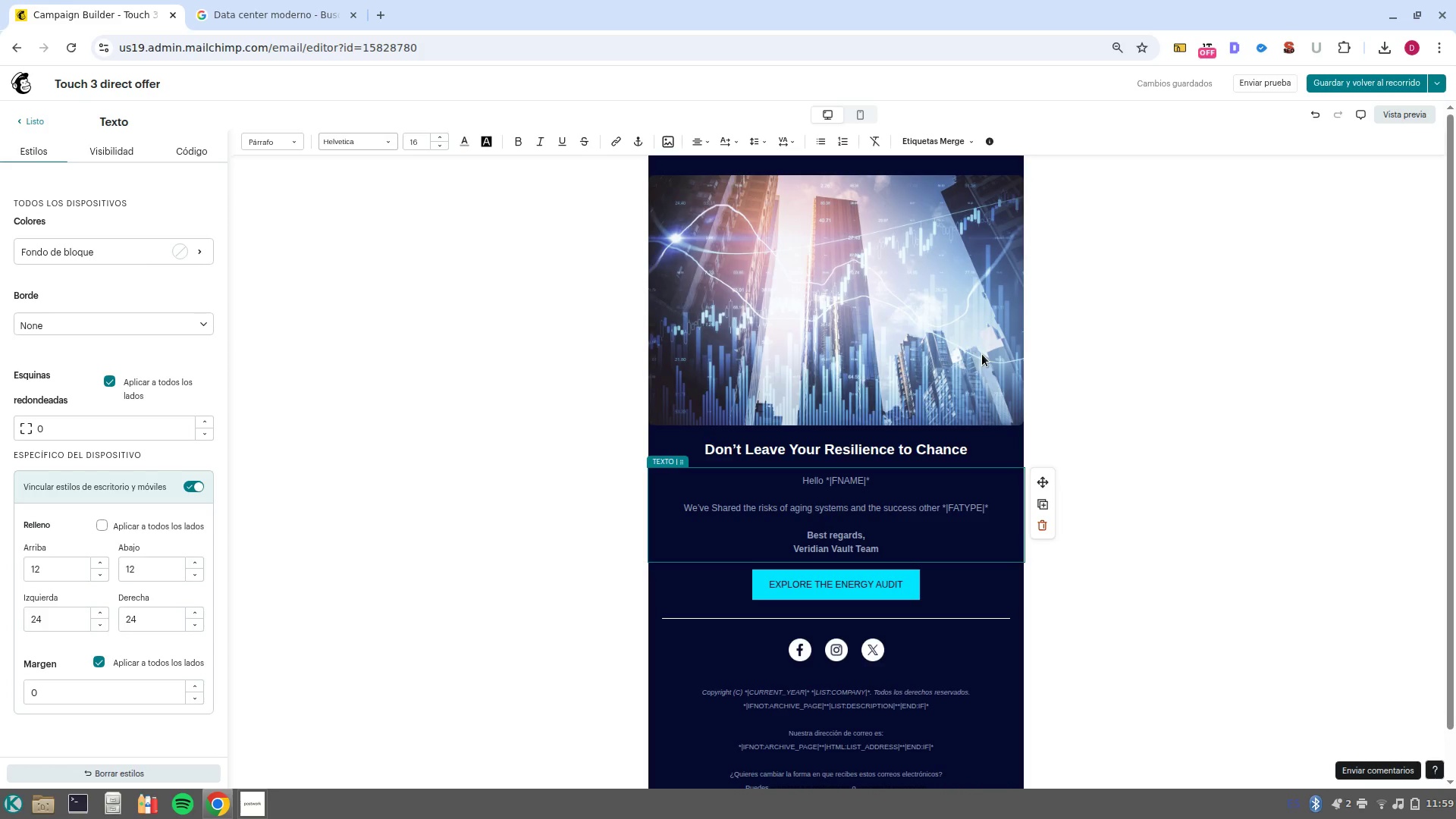 
wait(9.8)
 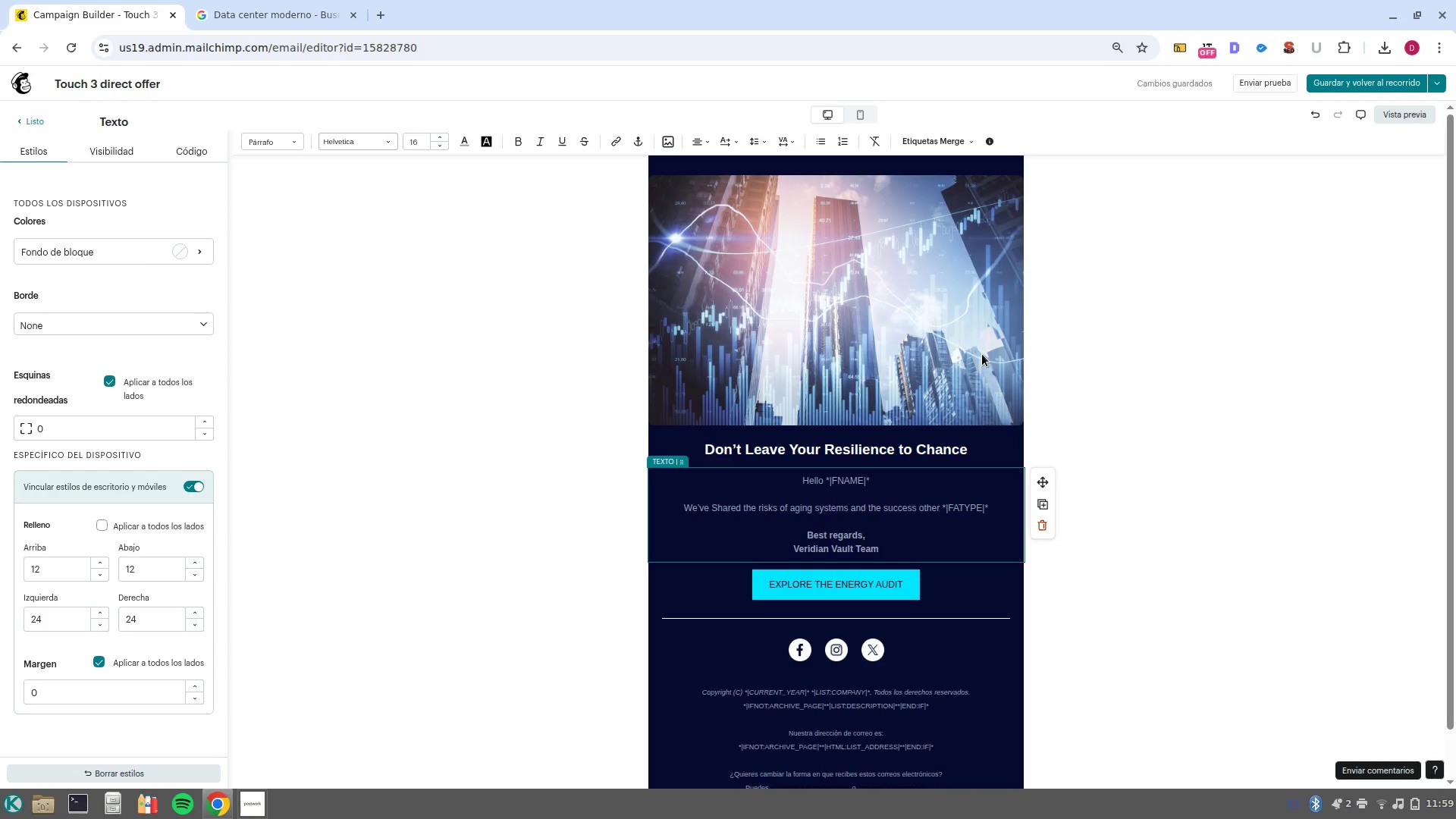 
key(NumpadEnter)
key(Backspace)
type( managers have seen tih Veridian Vaults)
 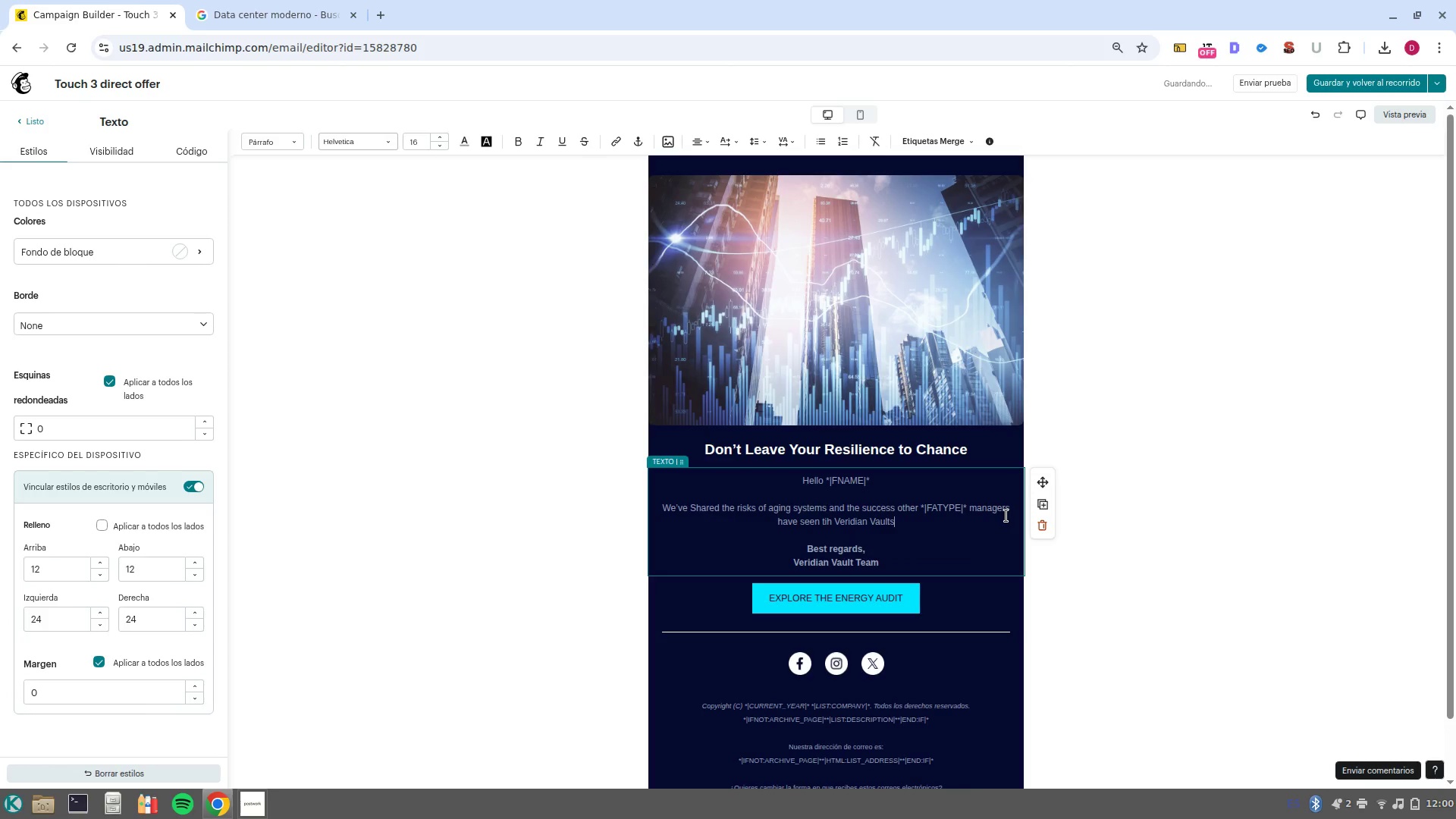 
key(Control+ArrowLeft)
 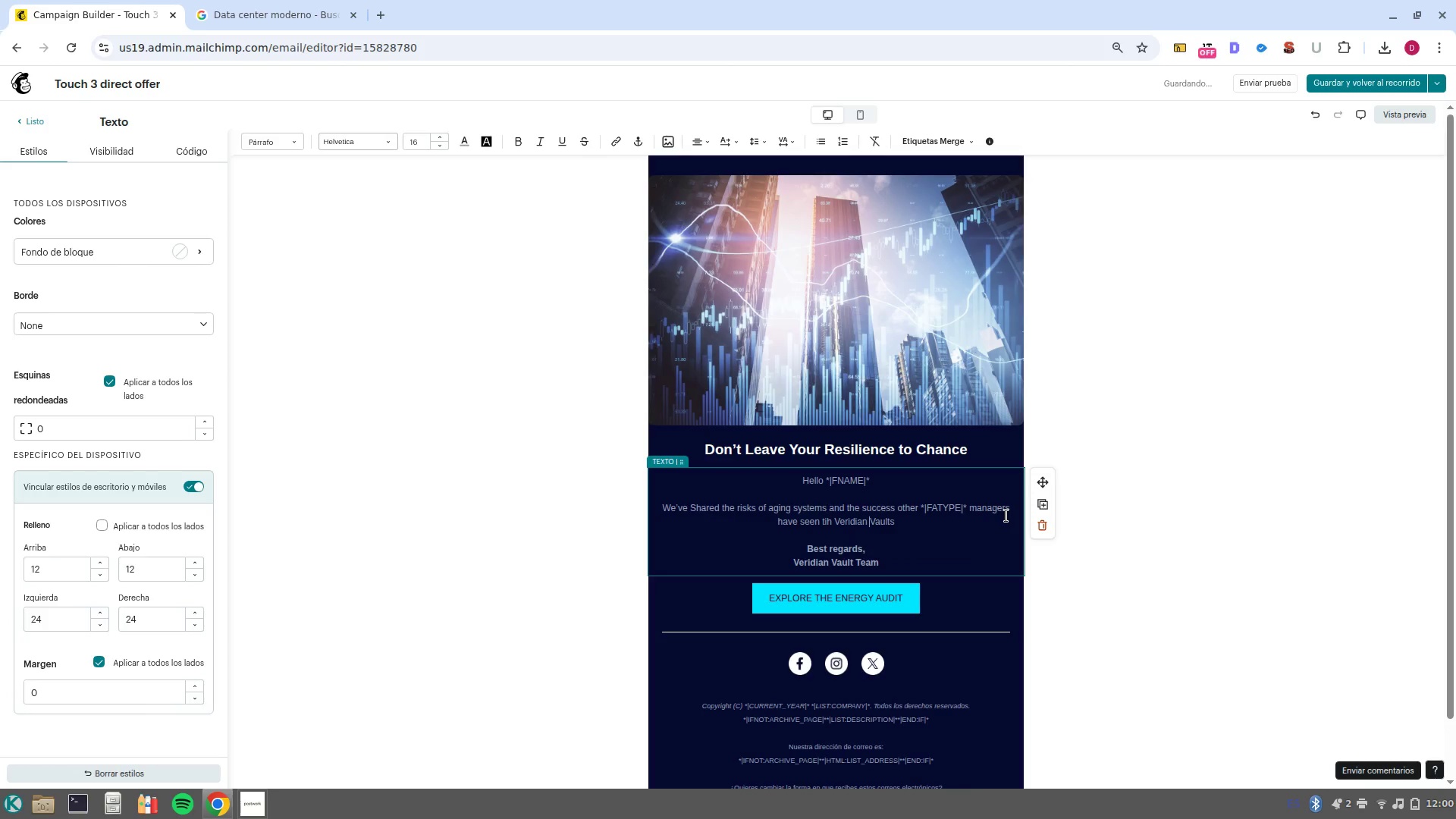 
key(Control+ArrowLeft)
 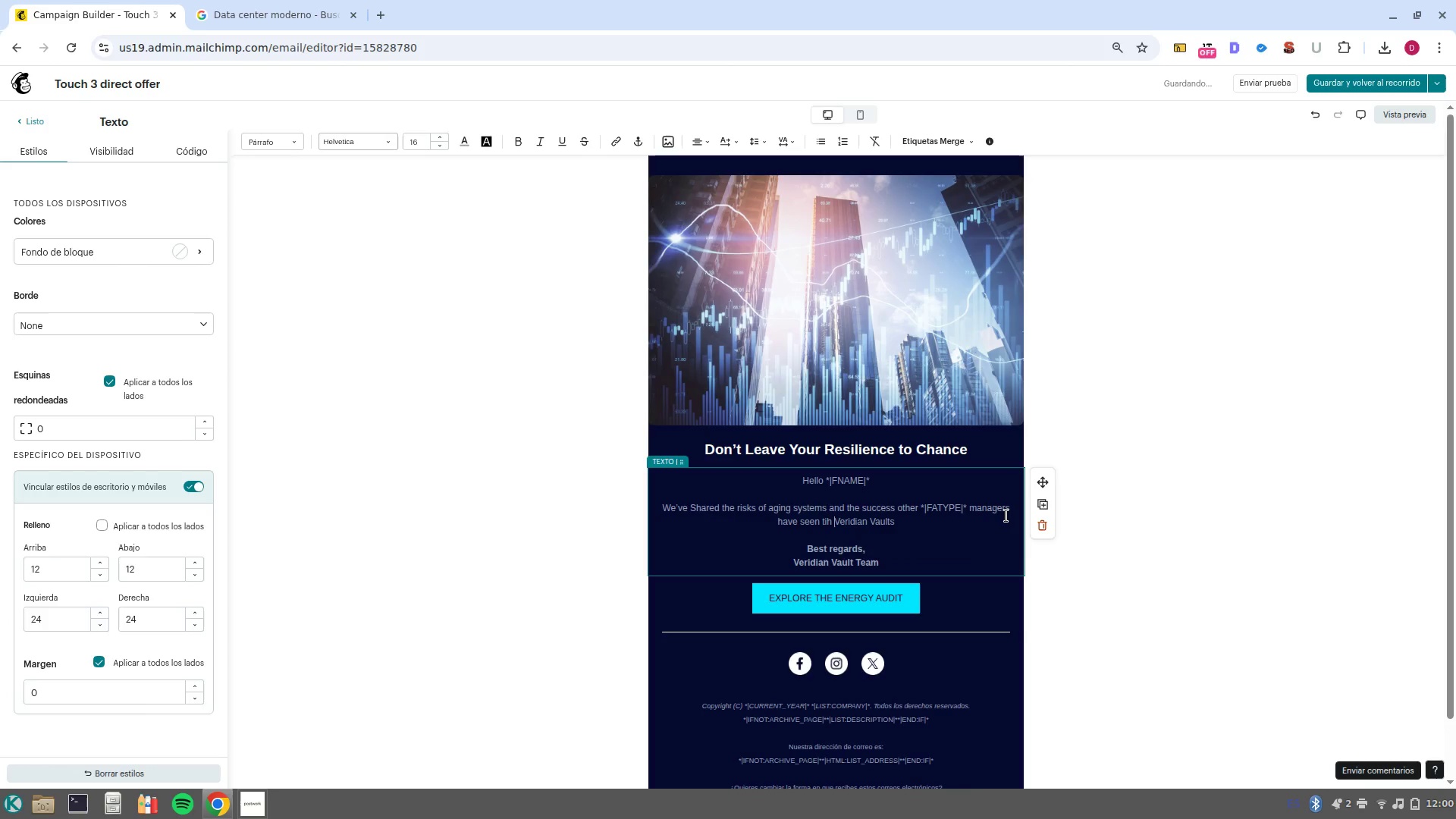 
key(Backspace)
key(Backspace)
key(Backspace)
type(with )
 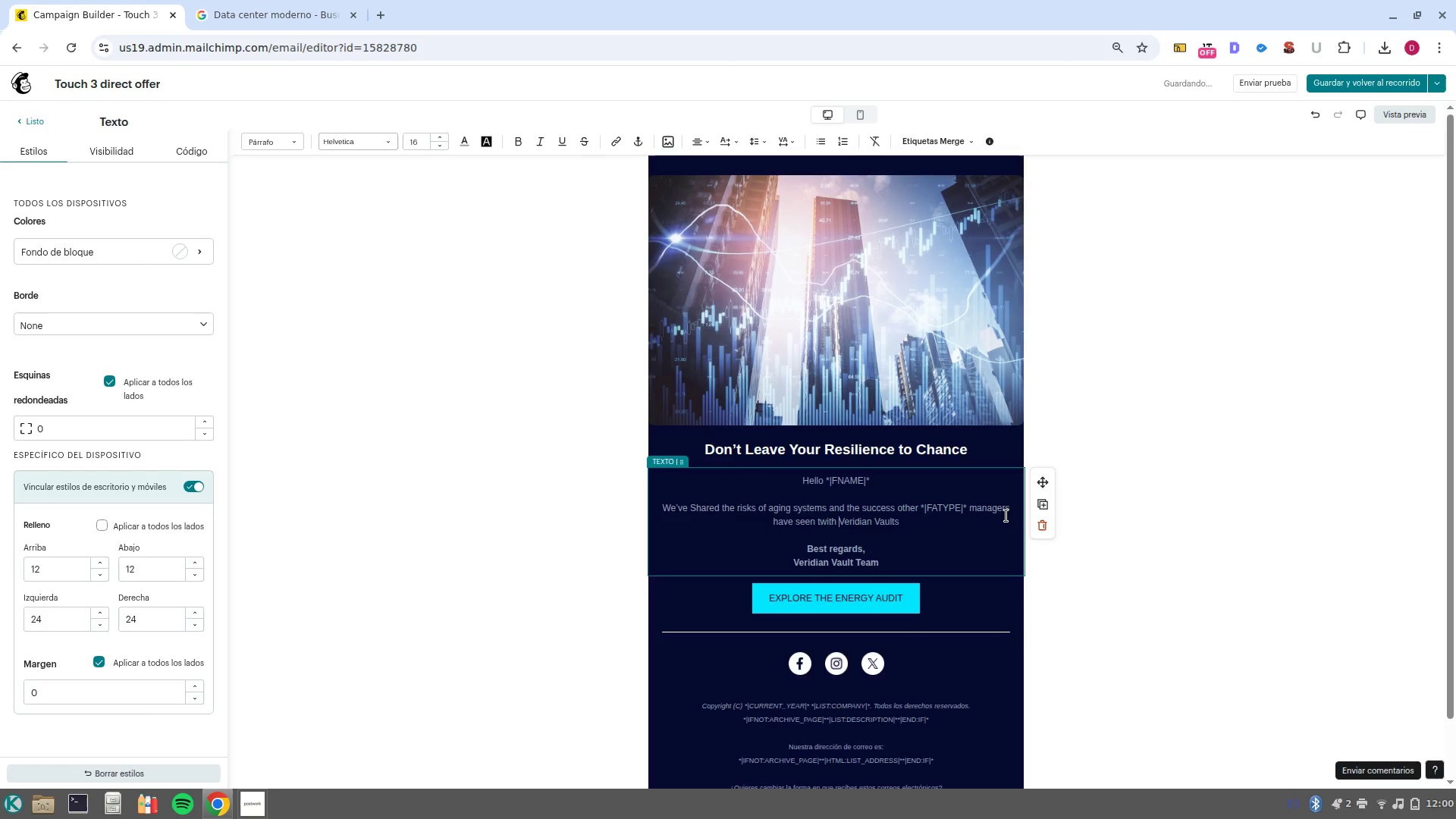 
key(Control+ArrowLeft)
 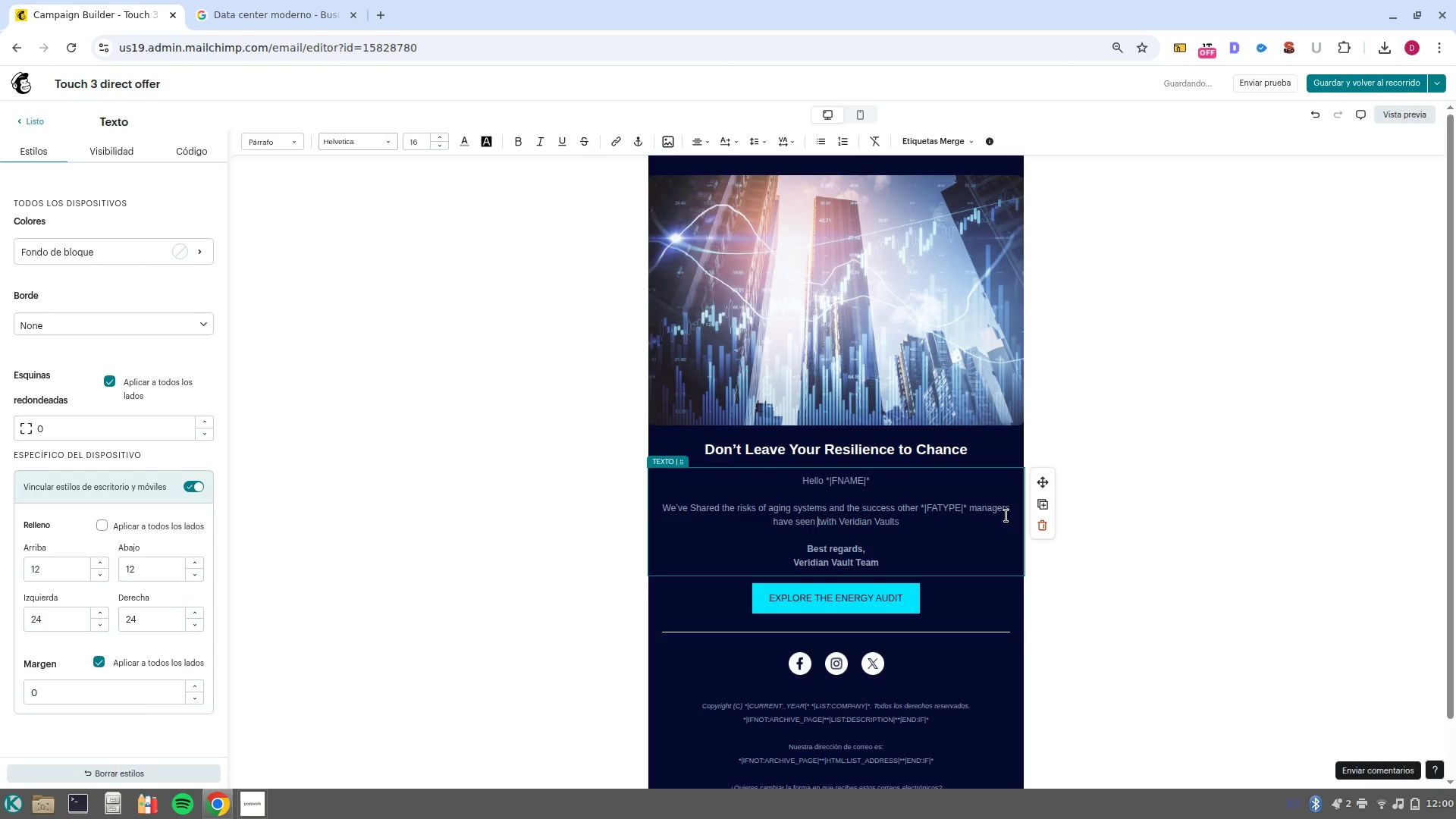 
key(ArrowRight)
 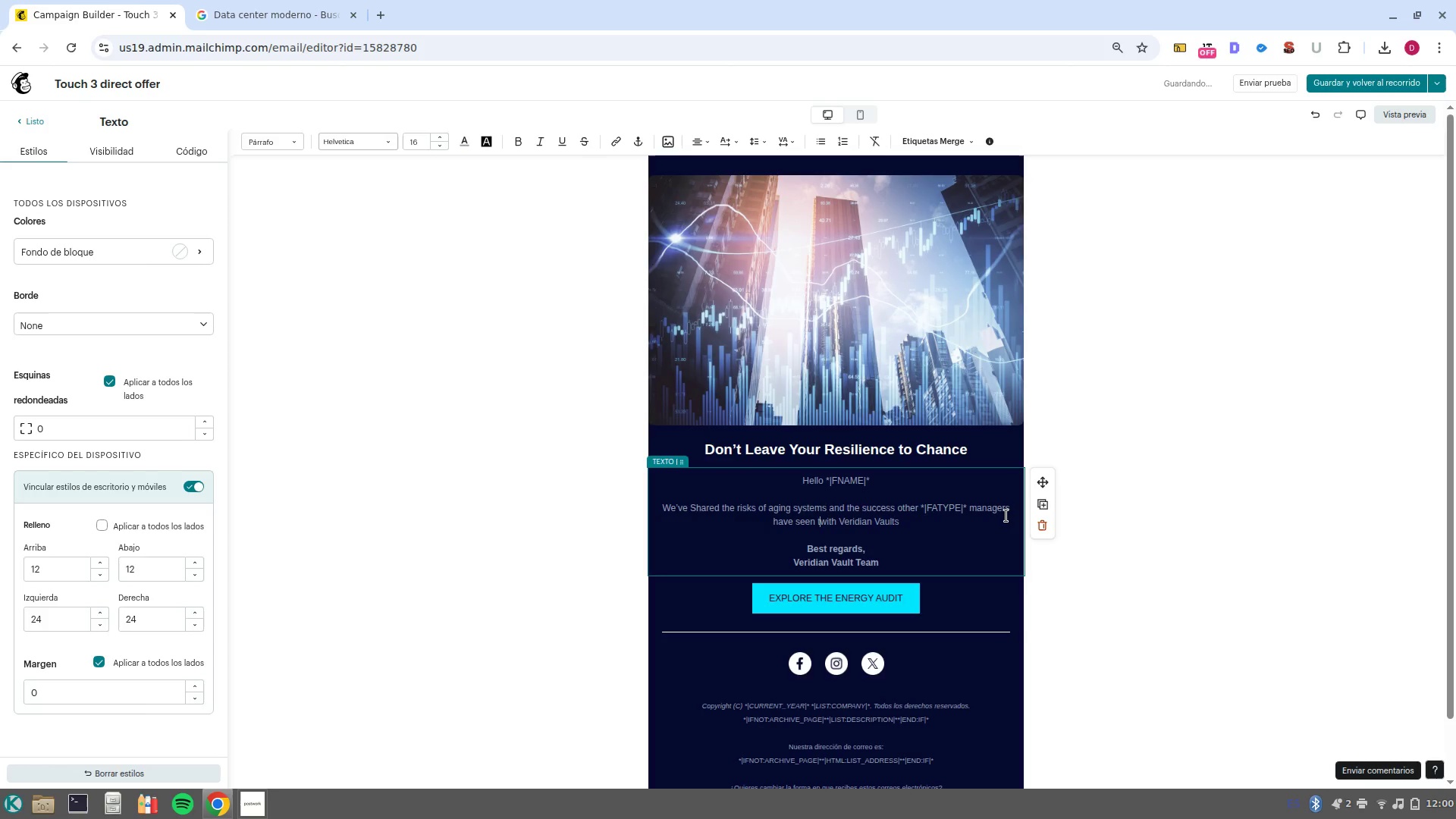 
key(Backspace)
 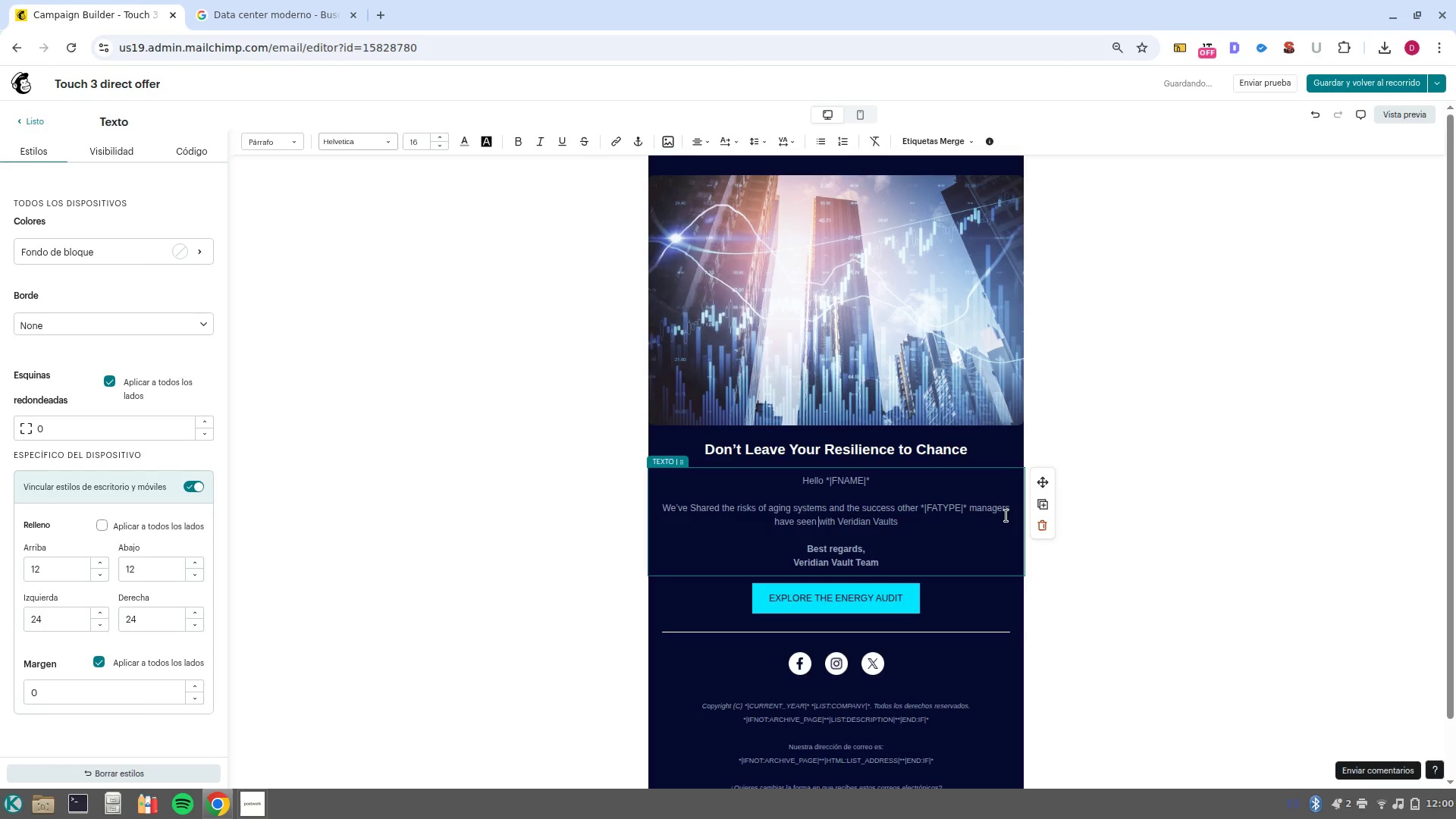 
key(Control+ArrowRight)
 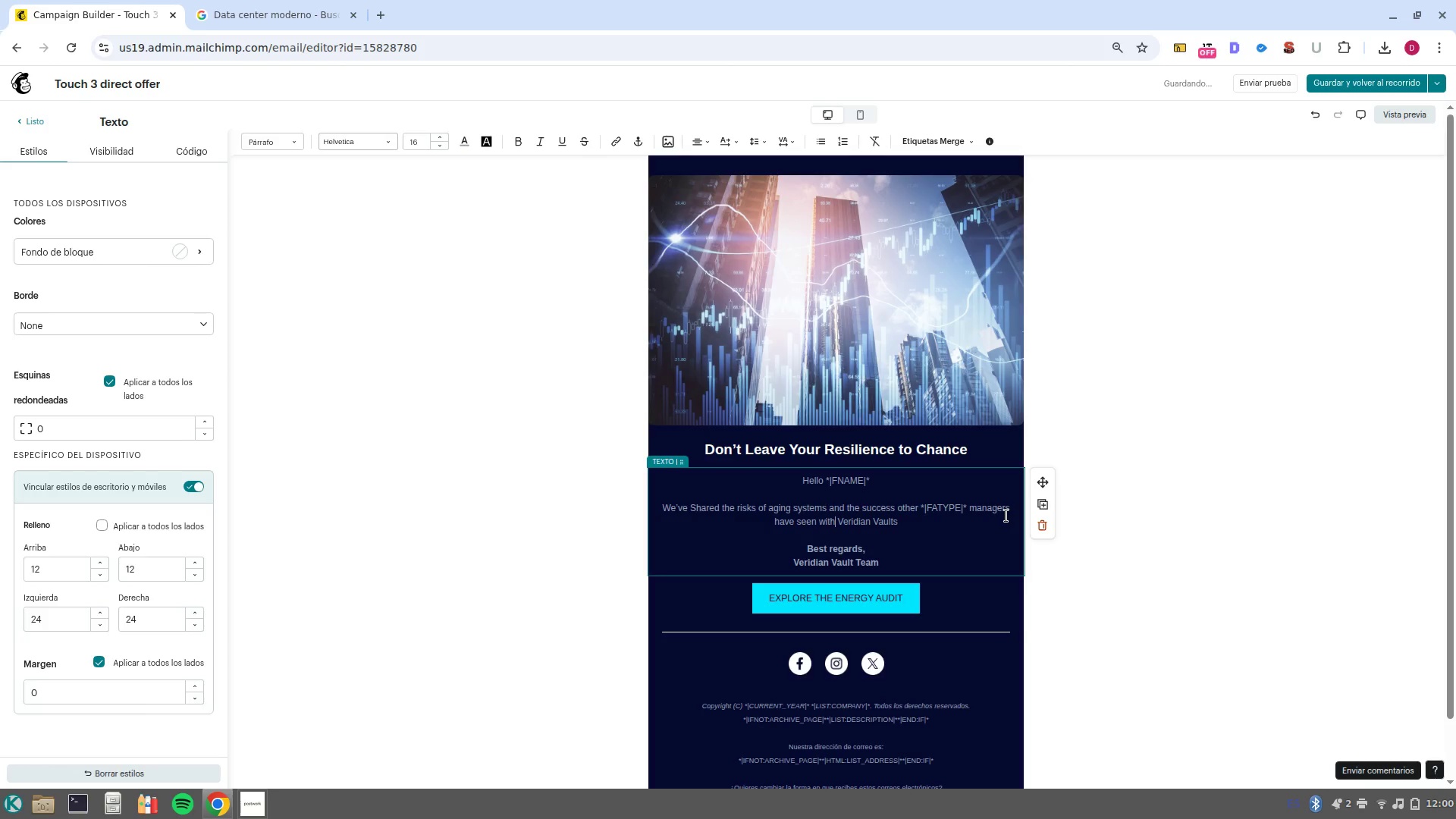 
key(Control+ArrowRight)
 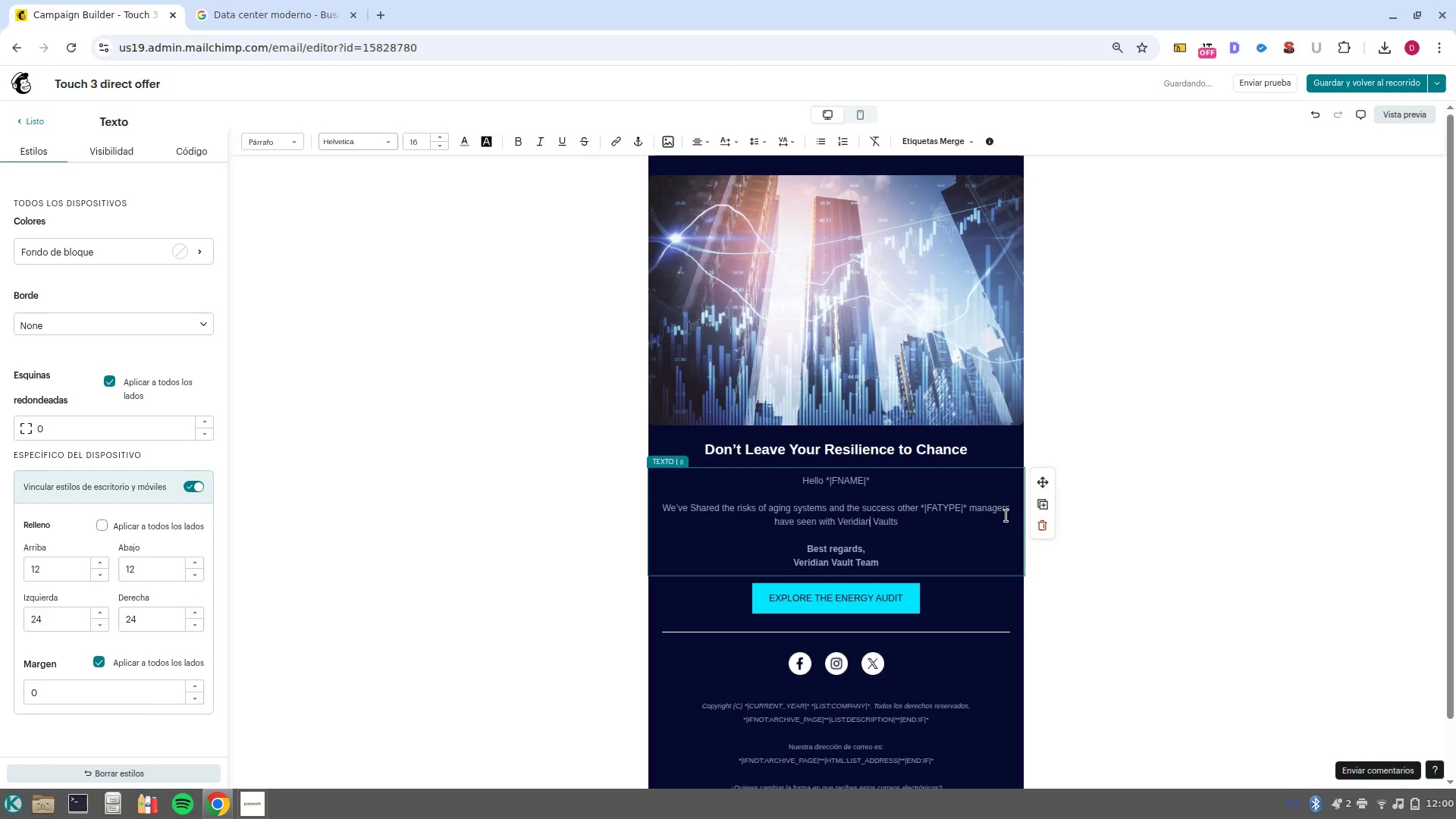 
key(Control+ArrowRight)
 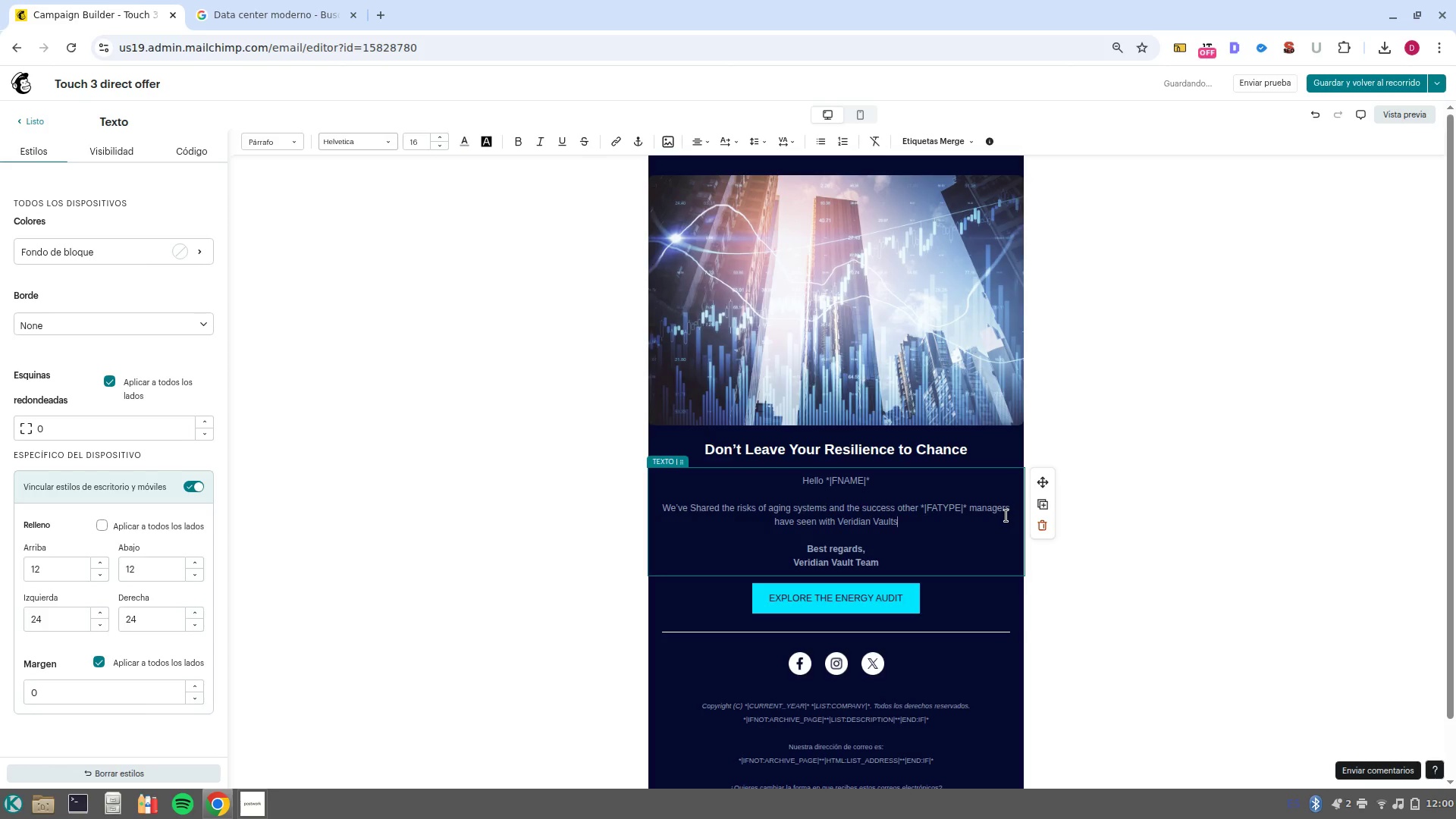 
key(Control+ArrowRight)
 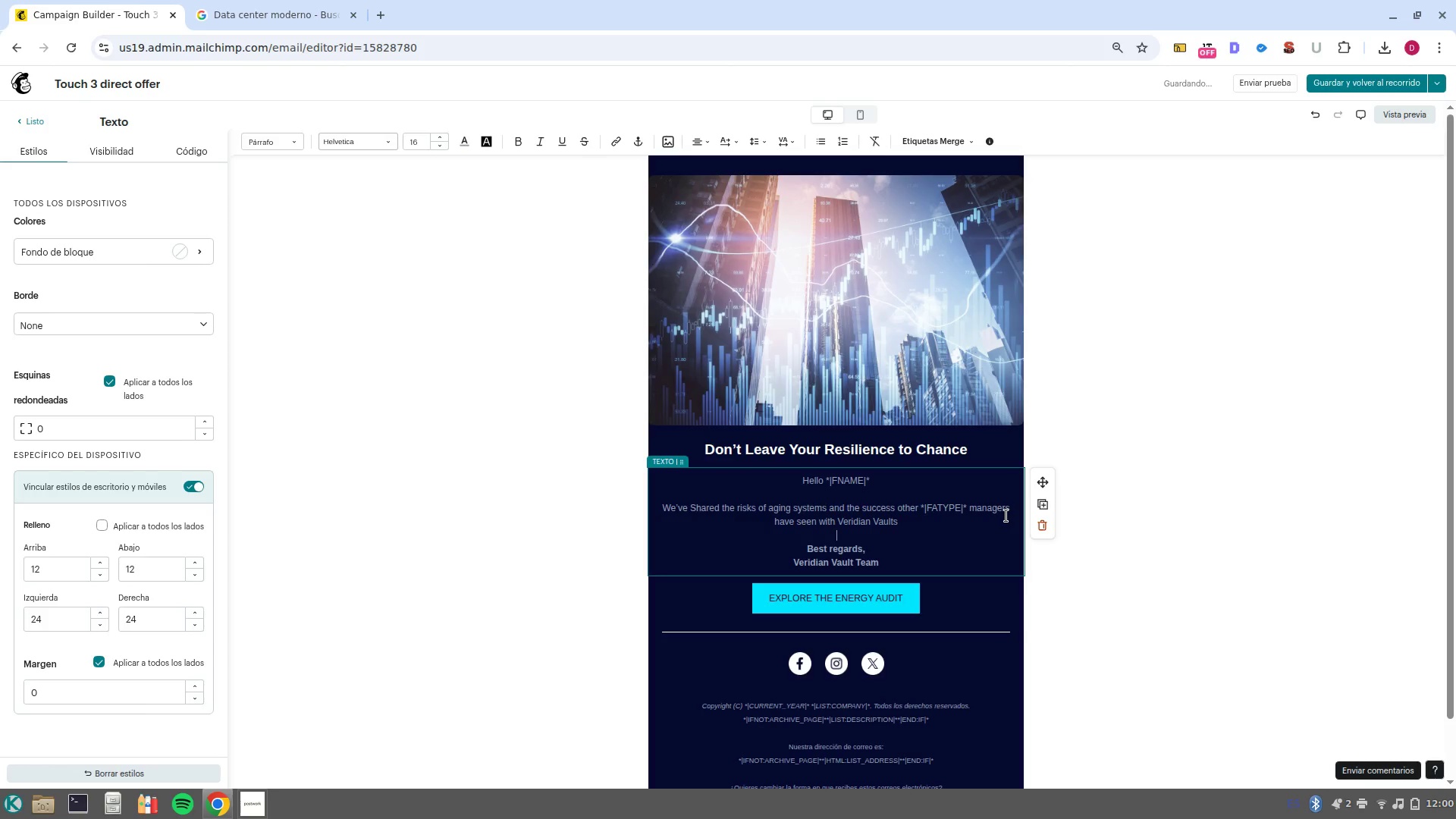 
key(Control+ControlLeft)
 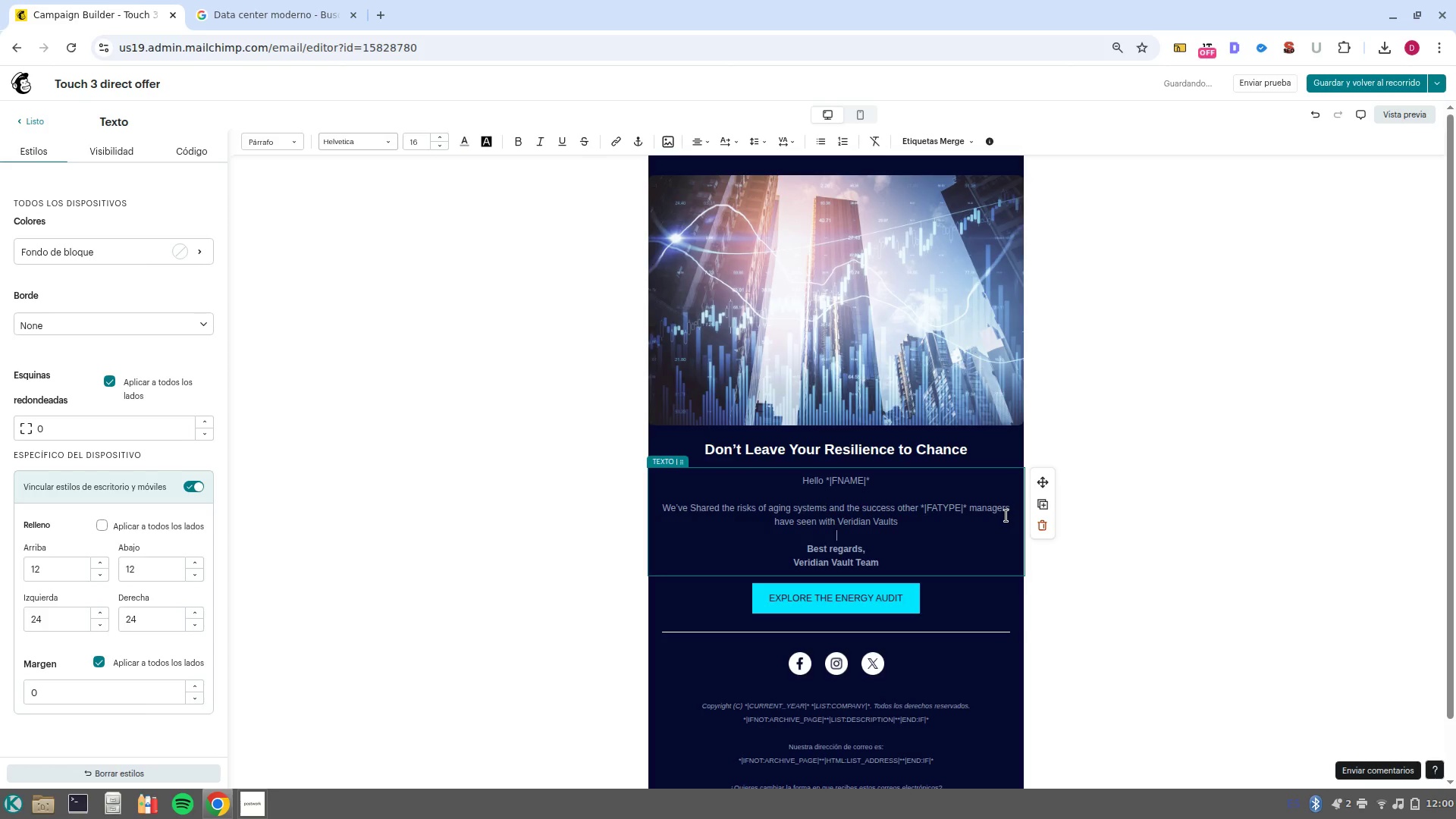 
key(Control+ArrowLeft)
 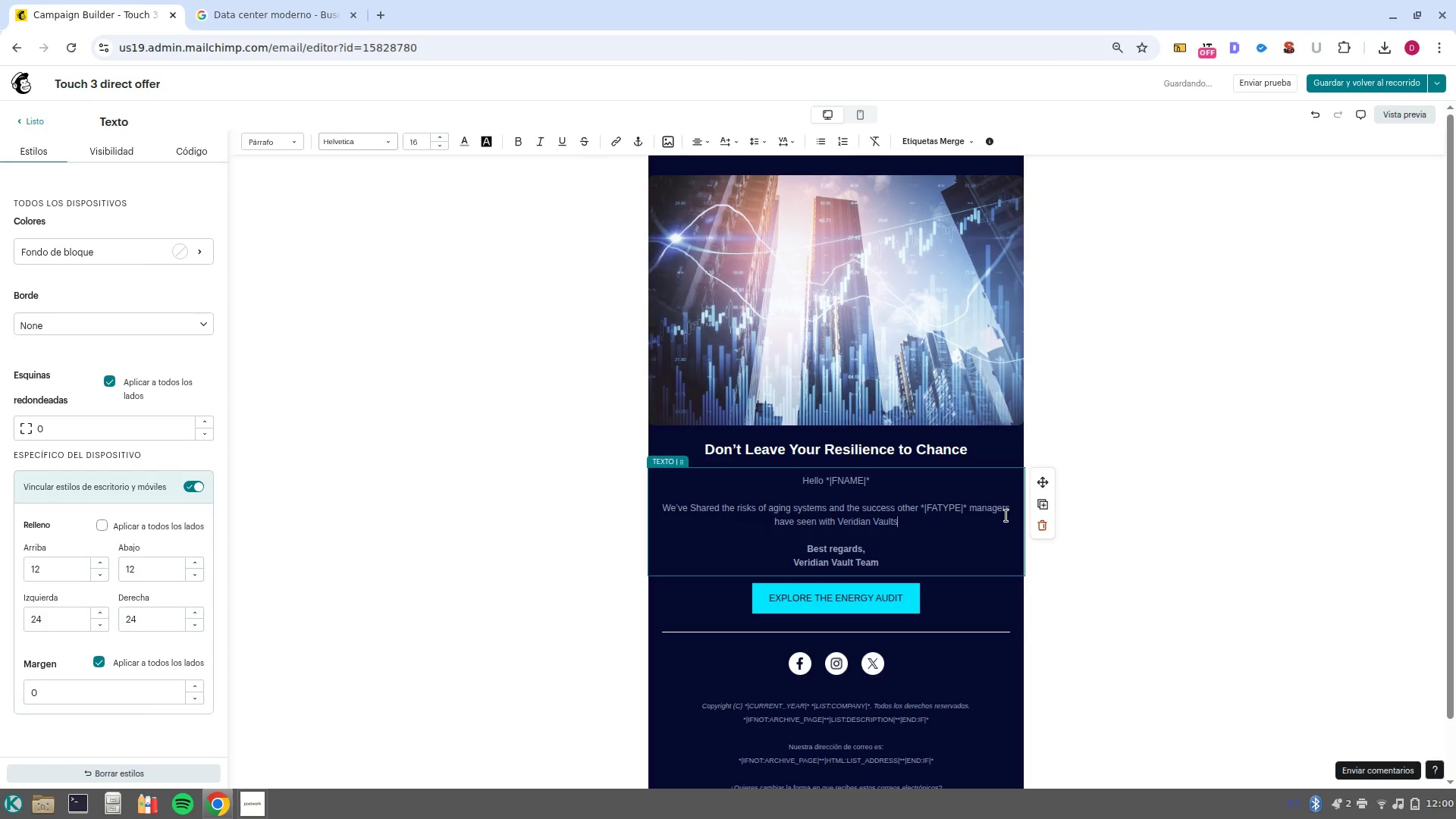 
type( )
key(Backspace)
type(. Now )
key(Backspace)
type(, the next step is yourts)
key(Backspace)
key(Backspace)
type(s.)
 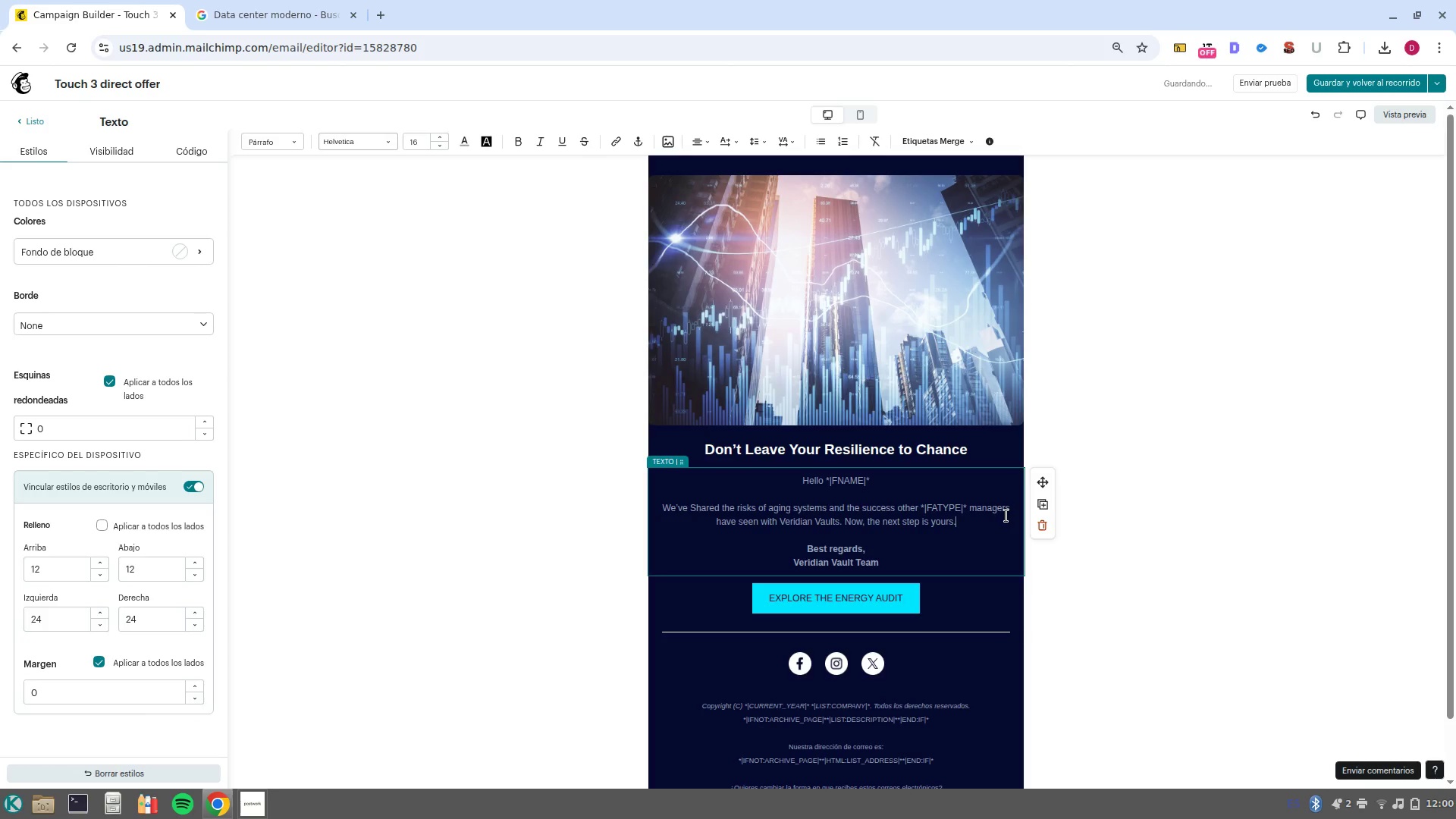 
key(Enter)
 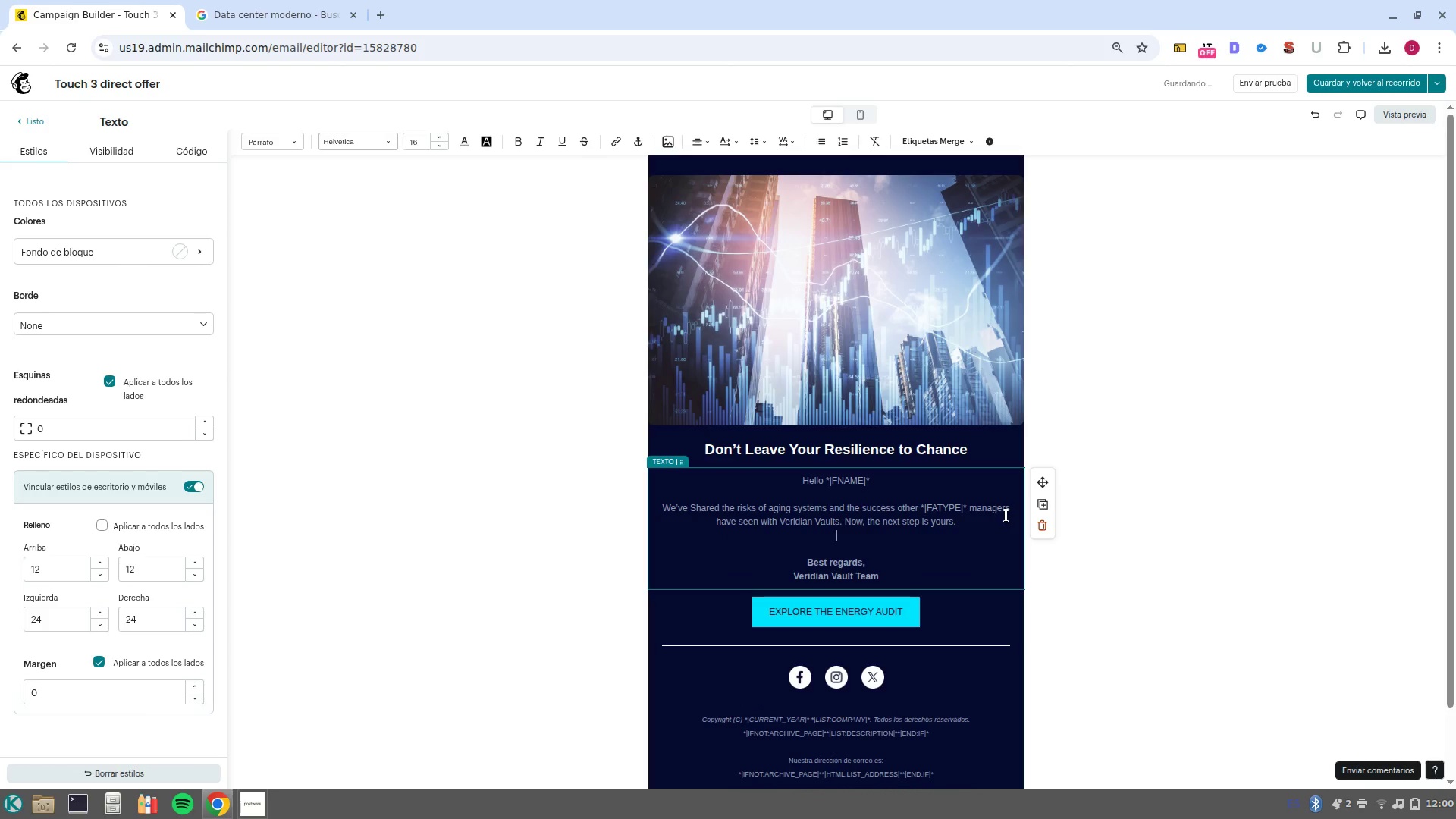 
key(Enter)
 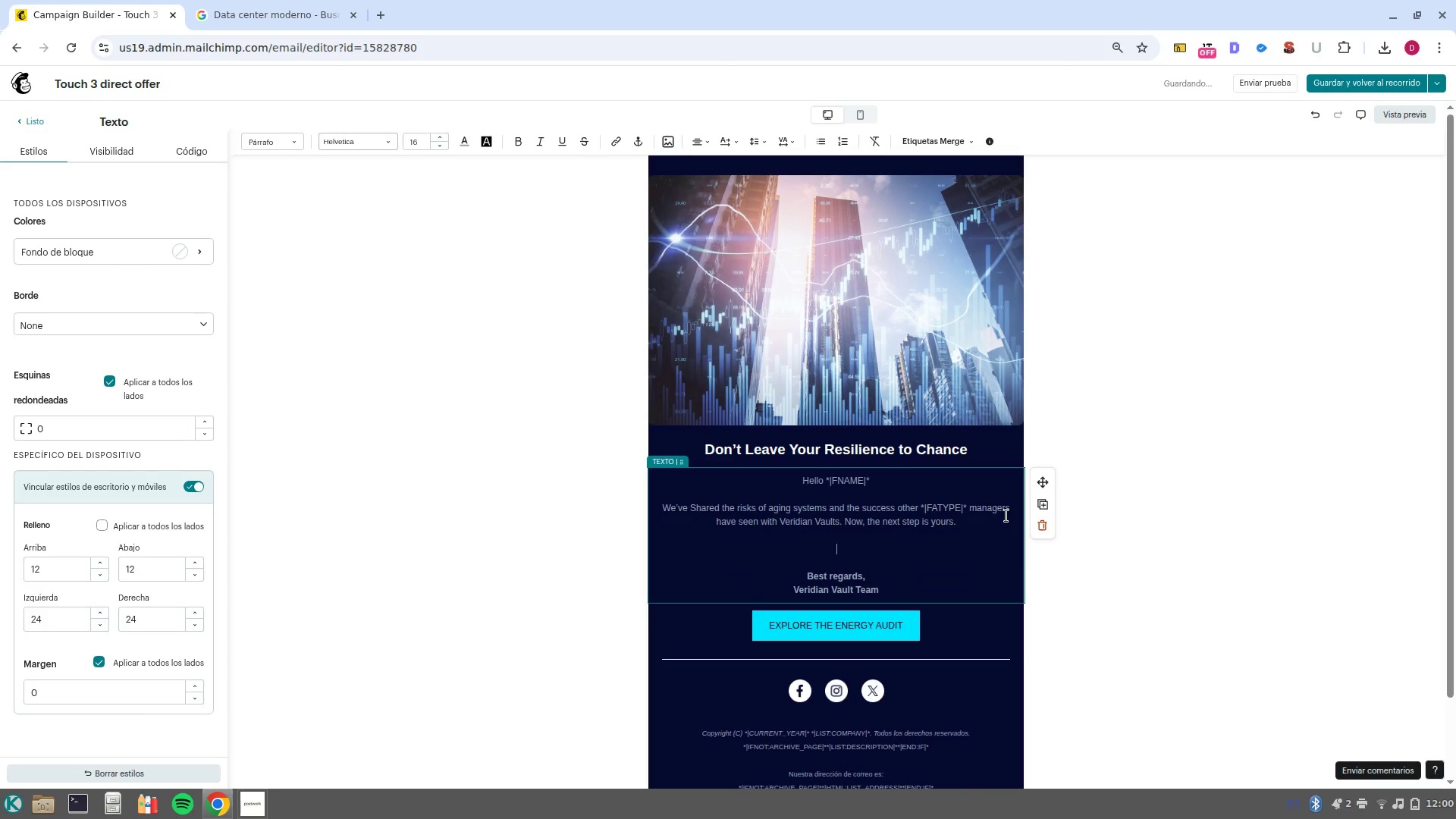 
type(We are offering a Free Energy Vulnerability Assessment for your facility at )
 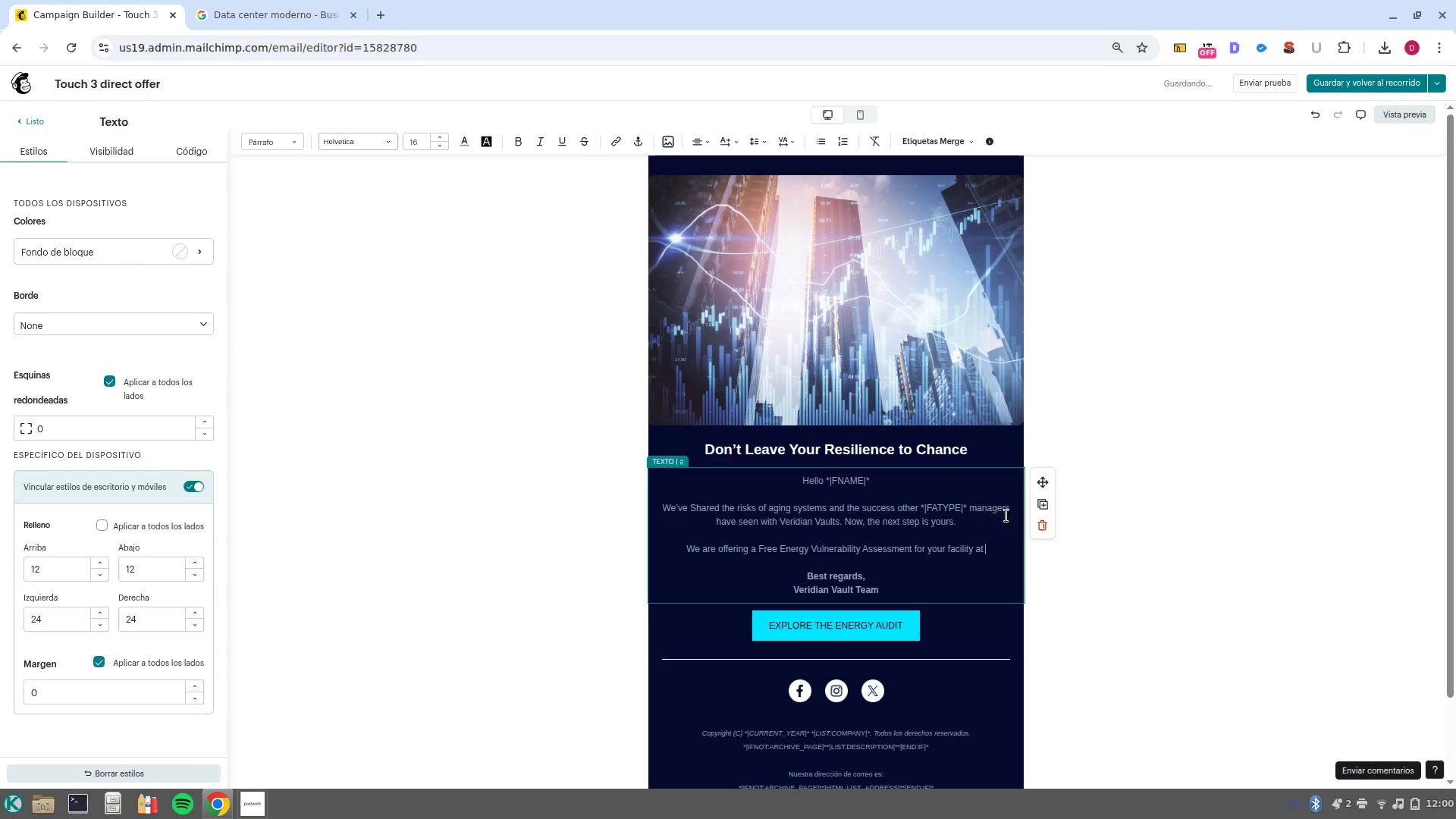 
left_click([937, 137])
 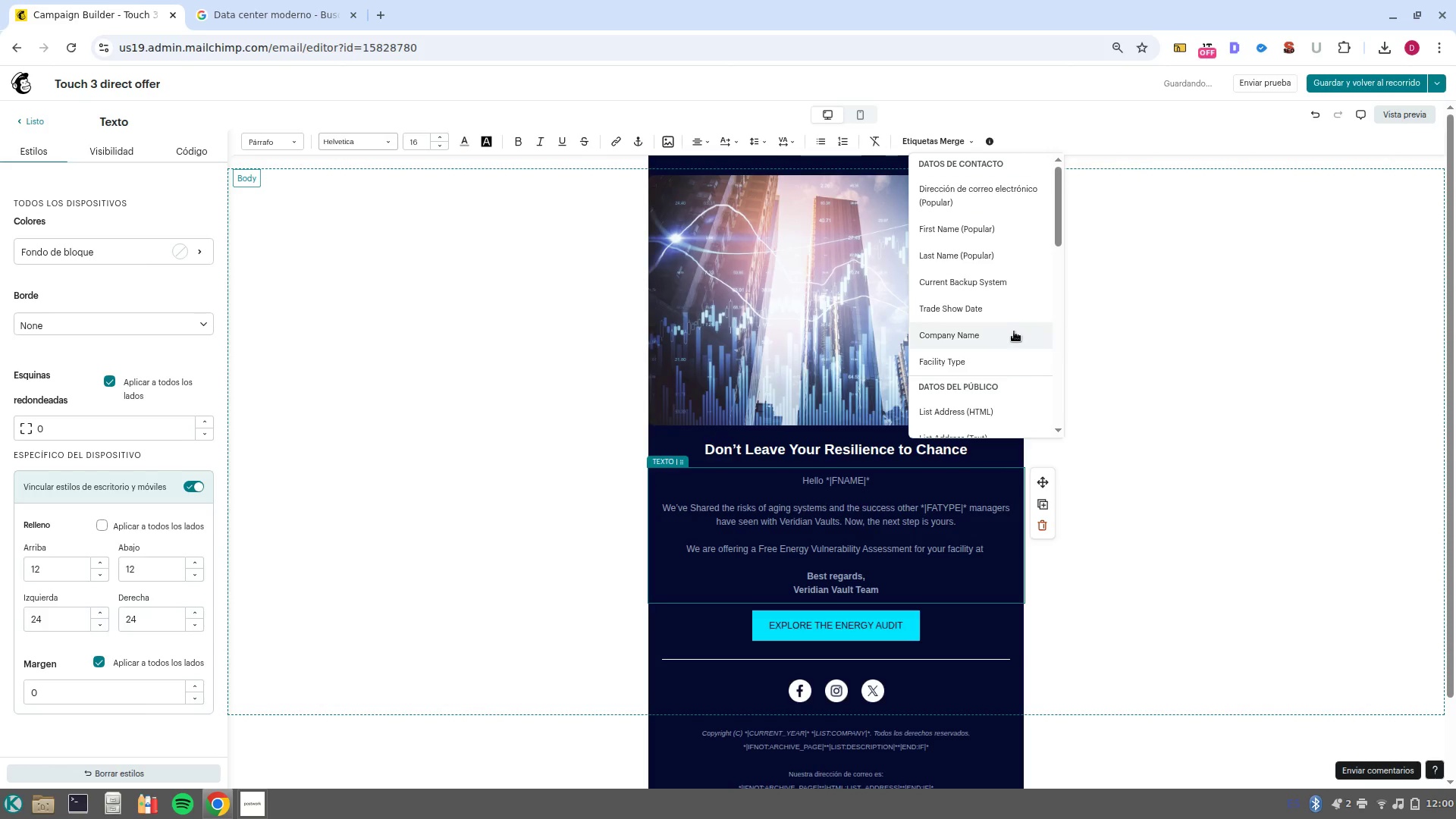 
left_click([1003, 336])
 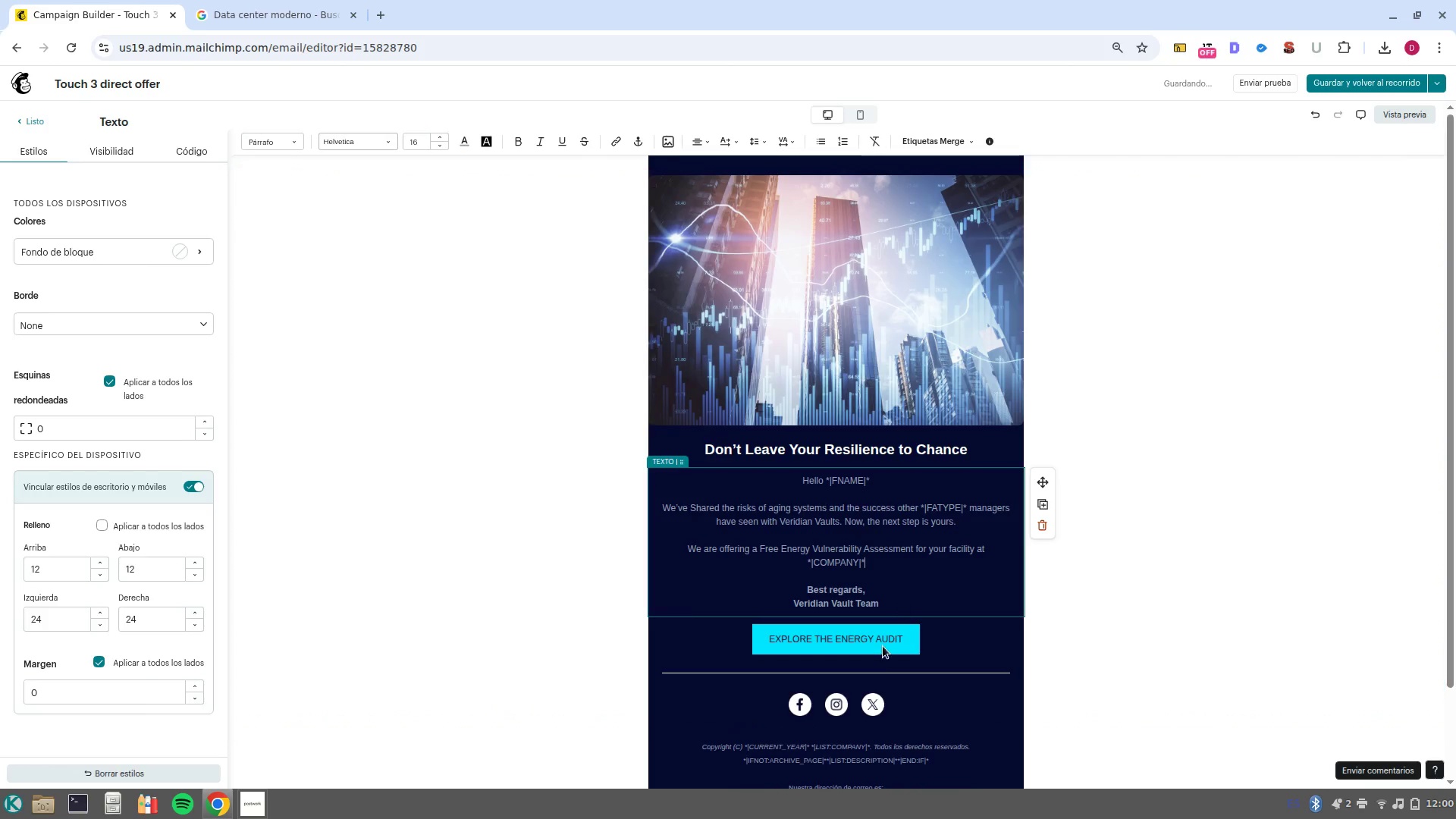 
type( )
key(Backspace)
type(. this is a comprehensive on/site audit where our engineers will> )
 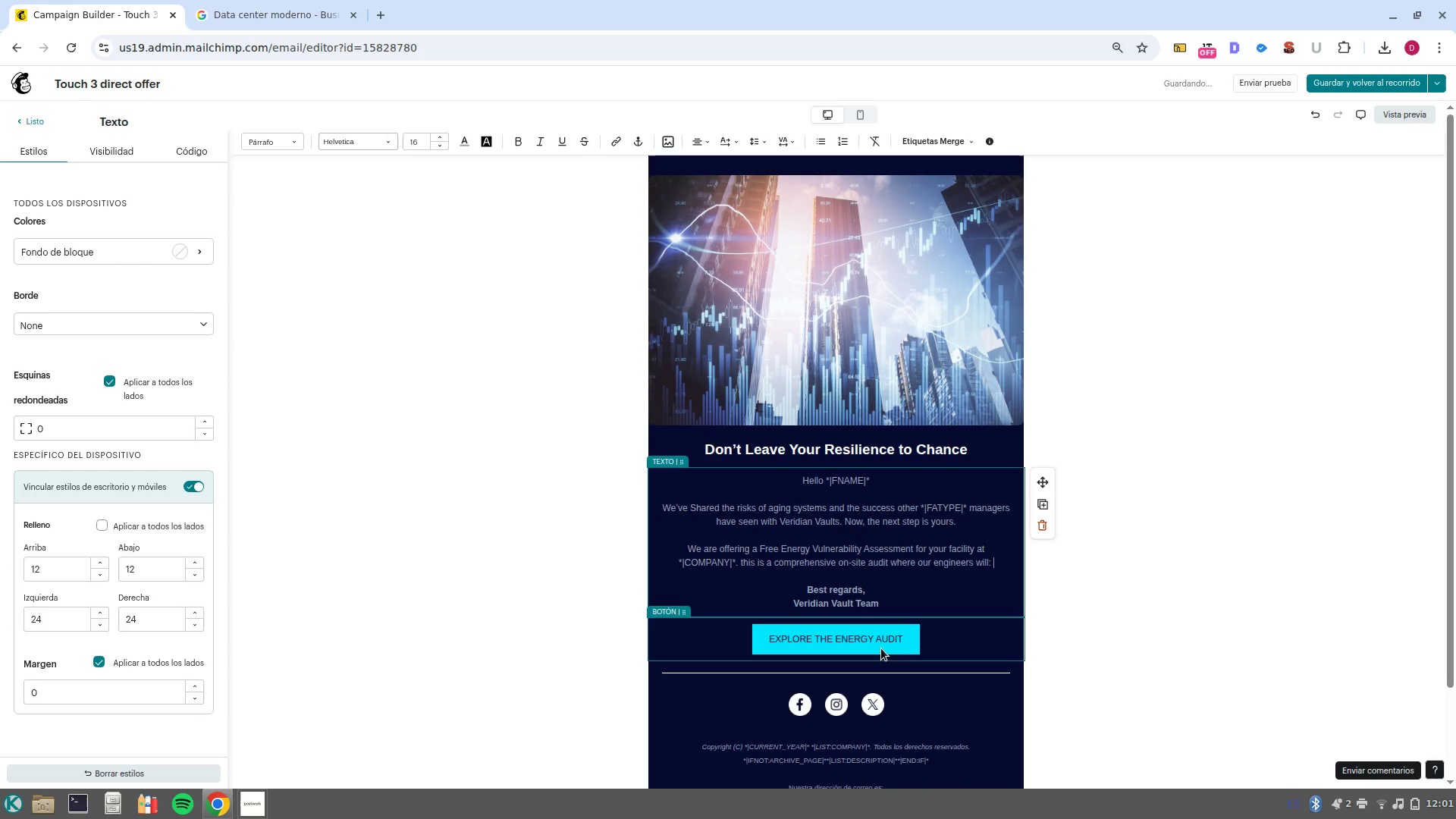 
key(Enter)
 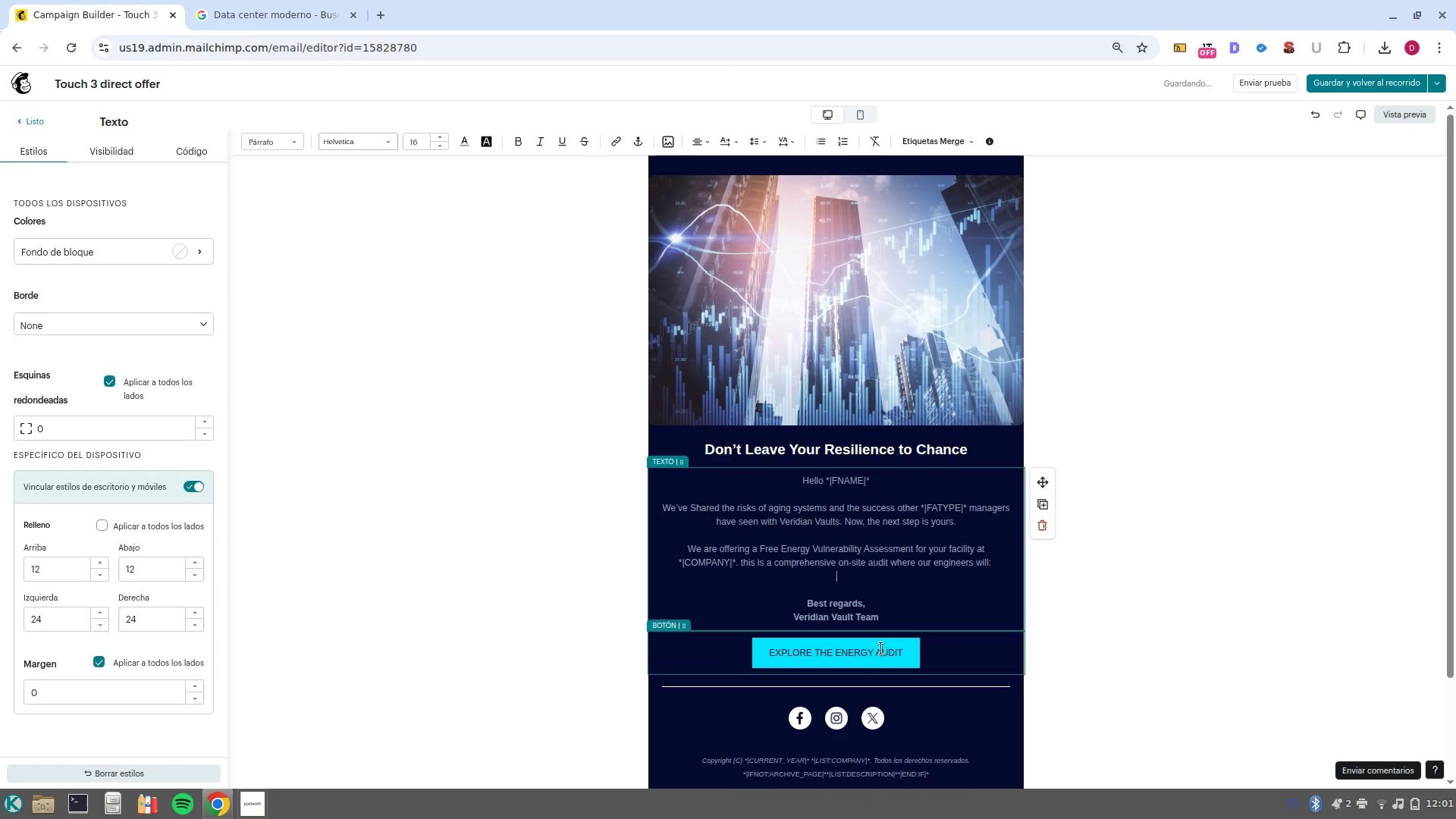 
key(Enter)
 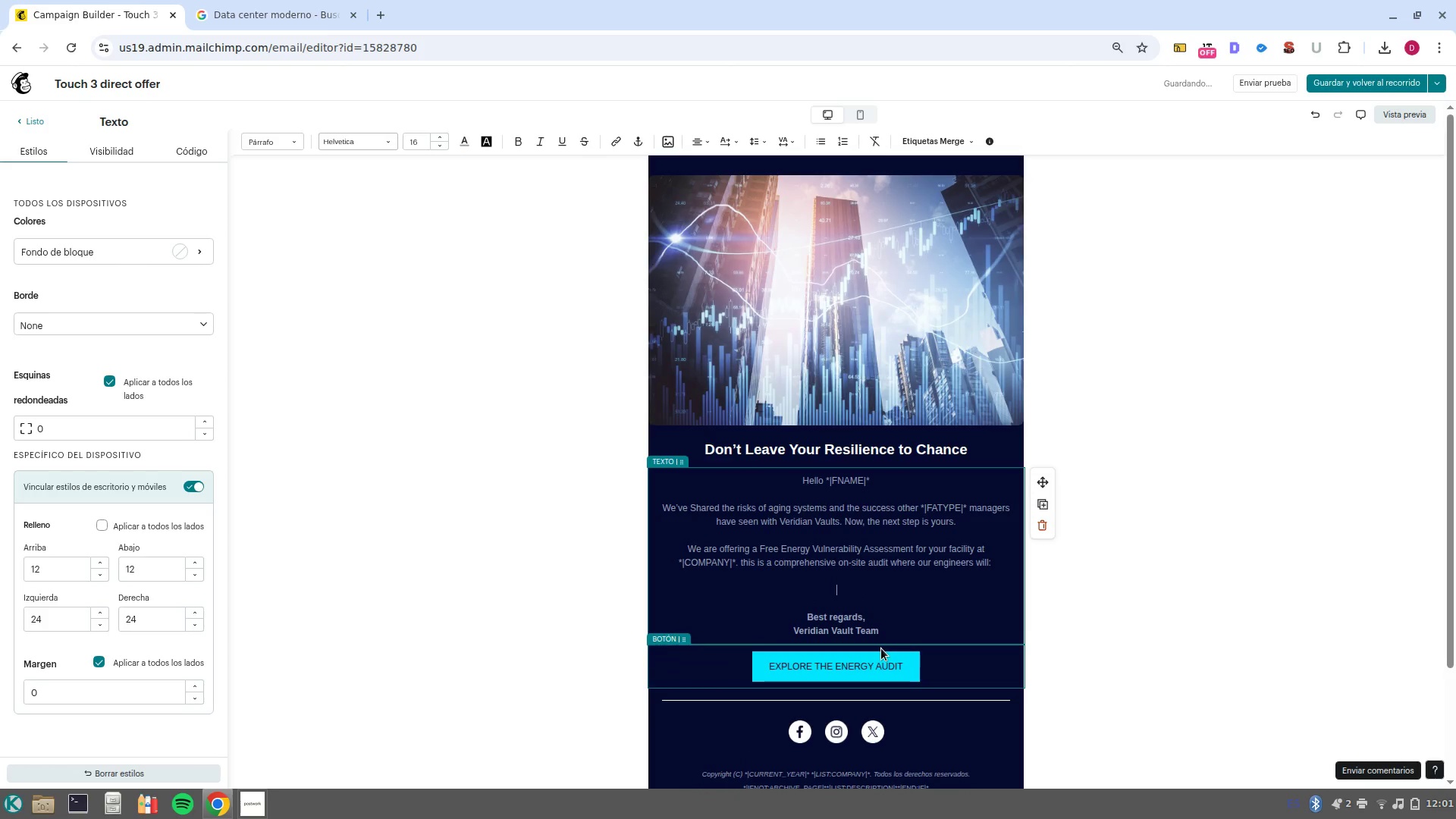 
type(} Analyze your current load requirements. )
 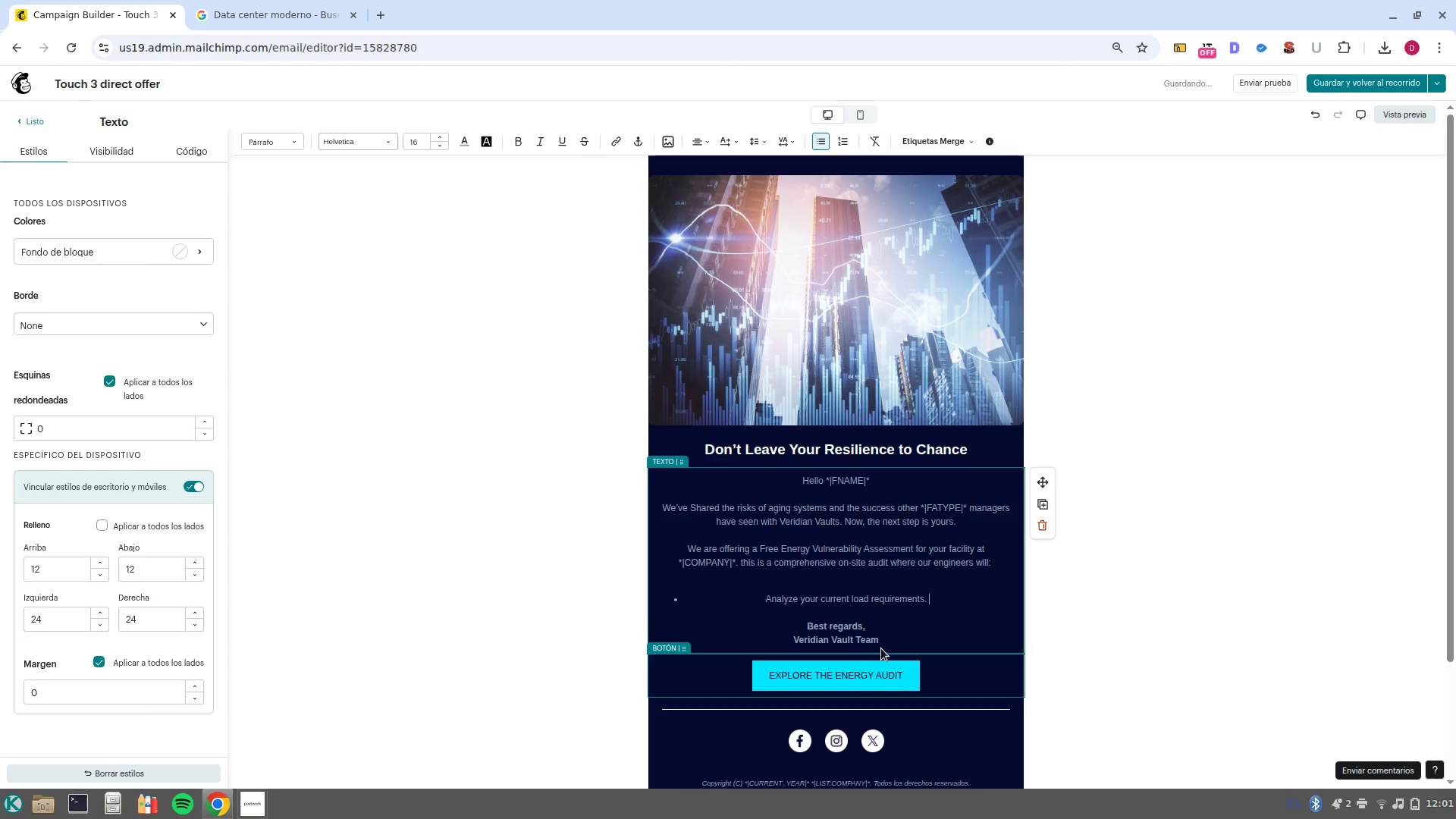 
key(Enter)
 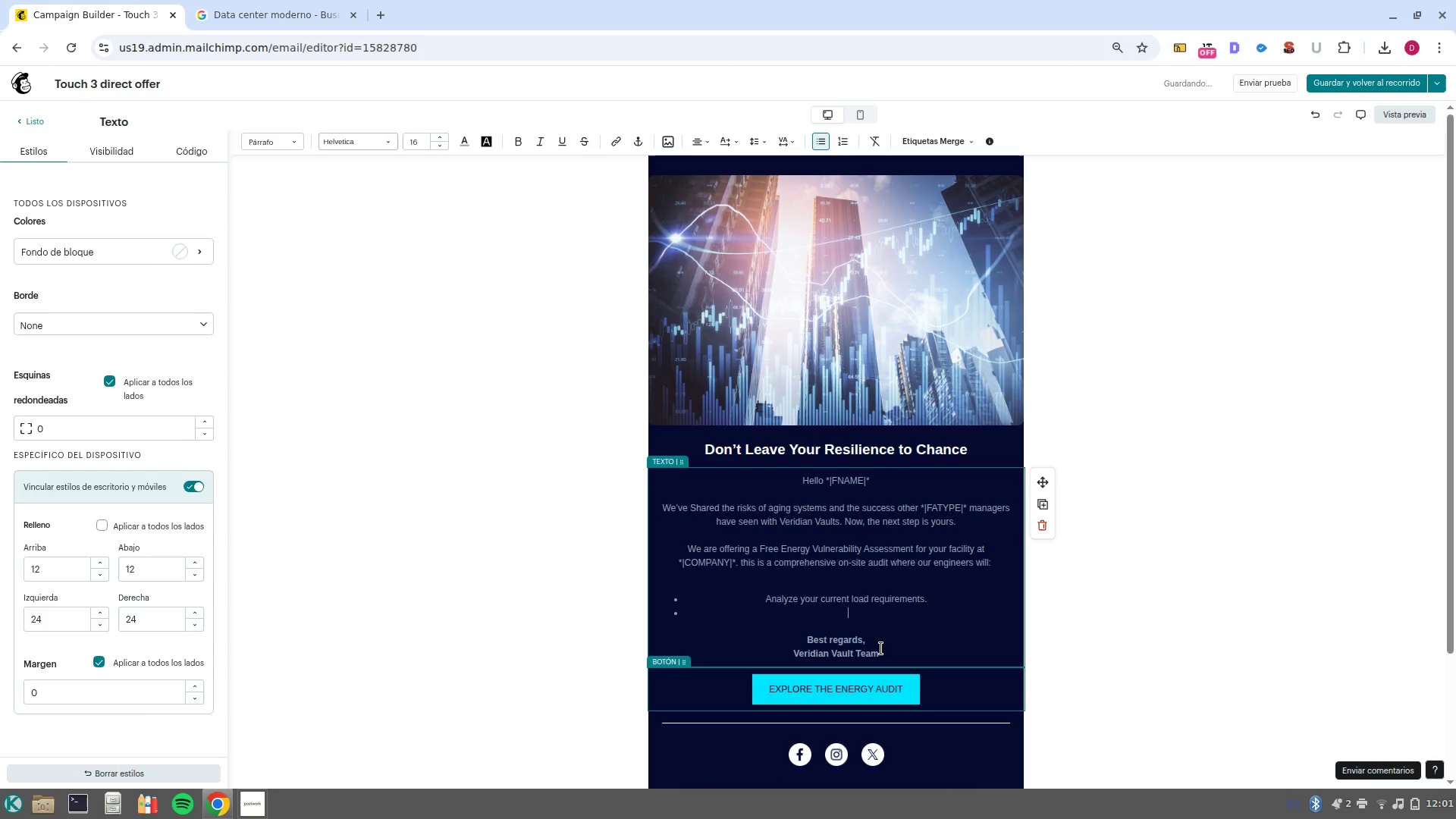 
type(Identify critical )
 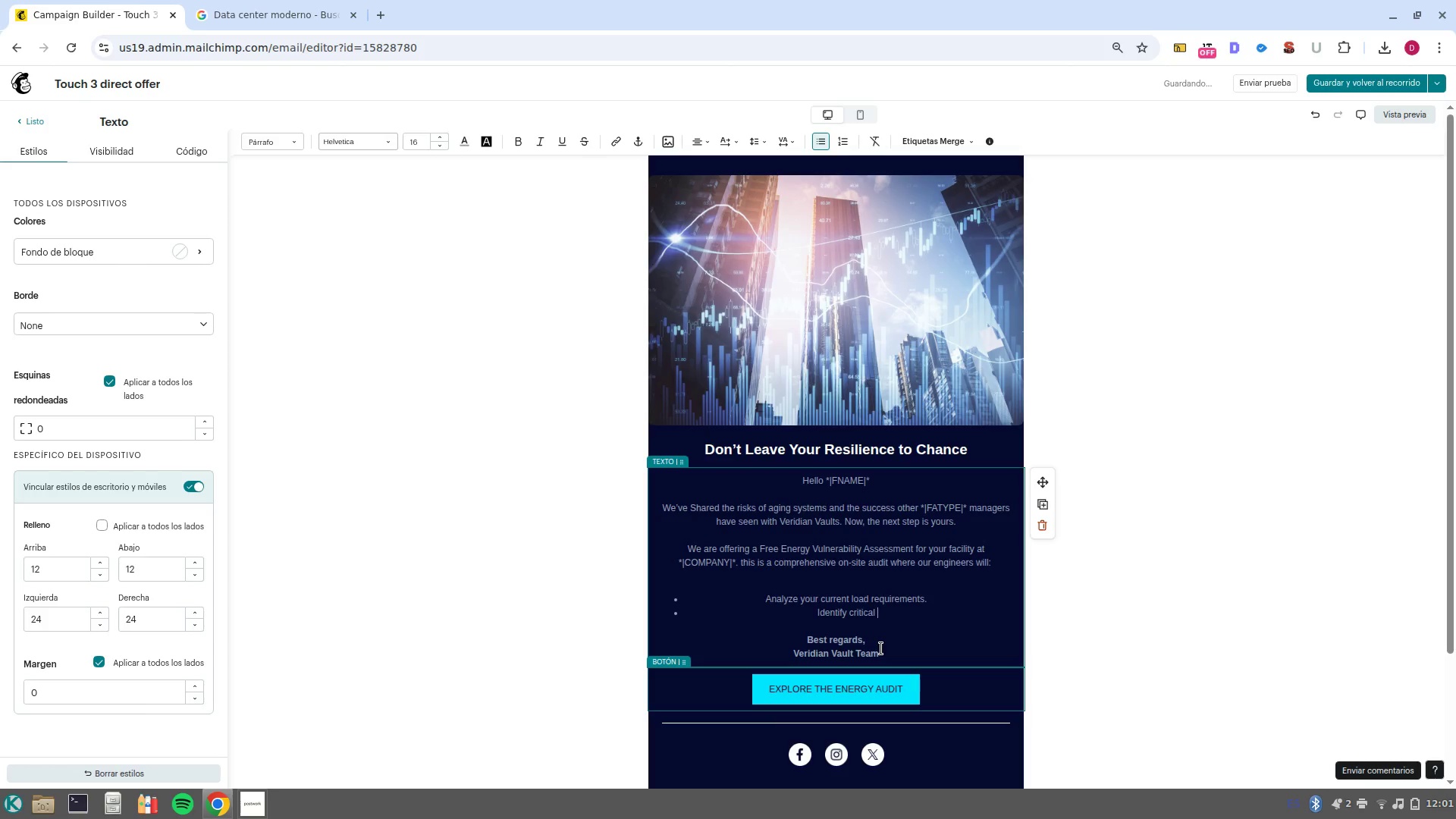 
type(fail points in your )
 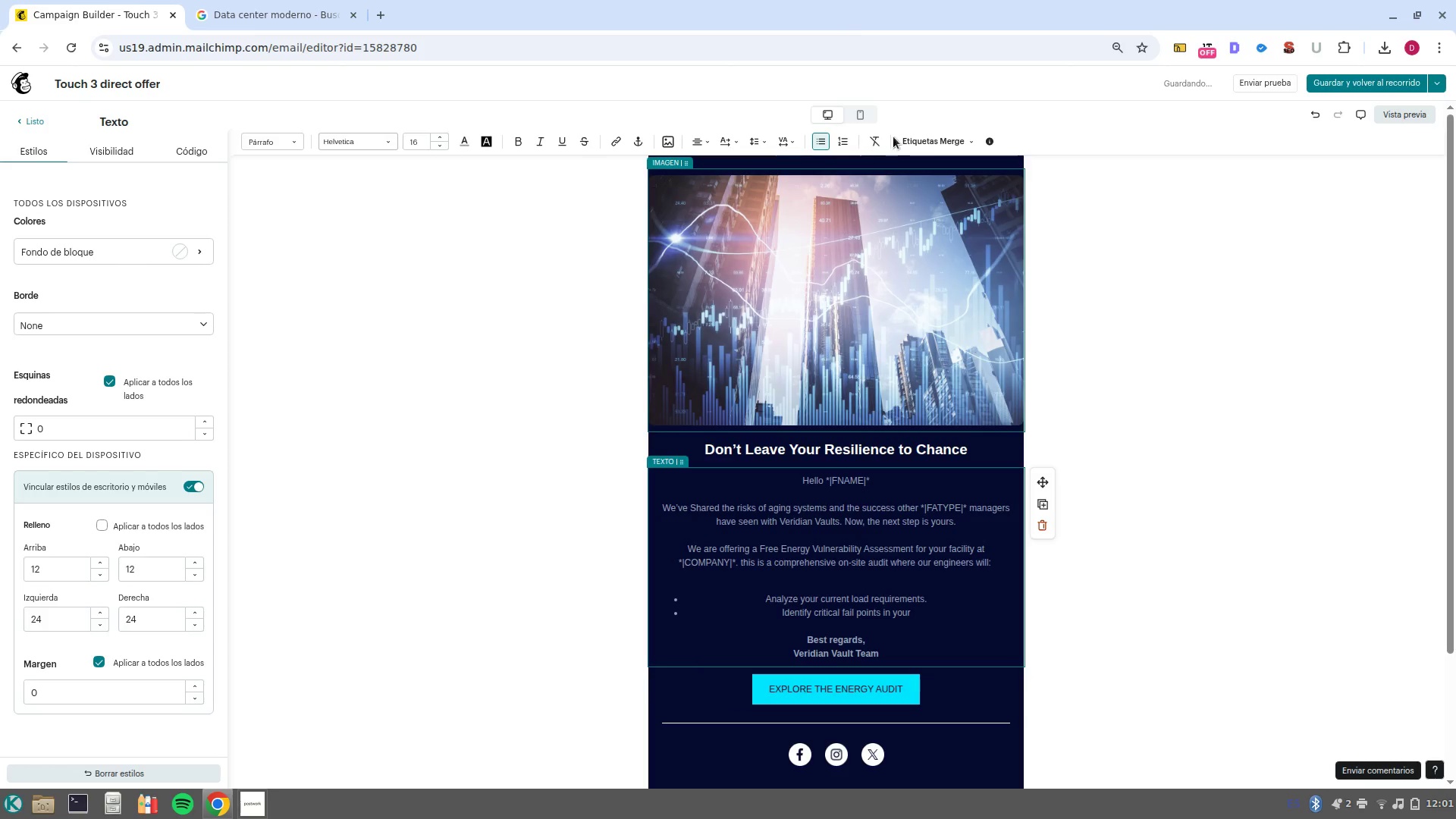 
left_click([952, 141])
 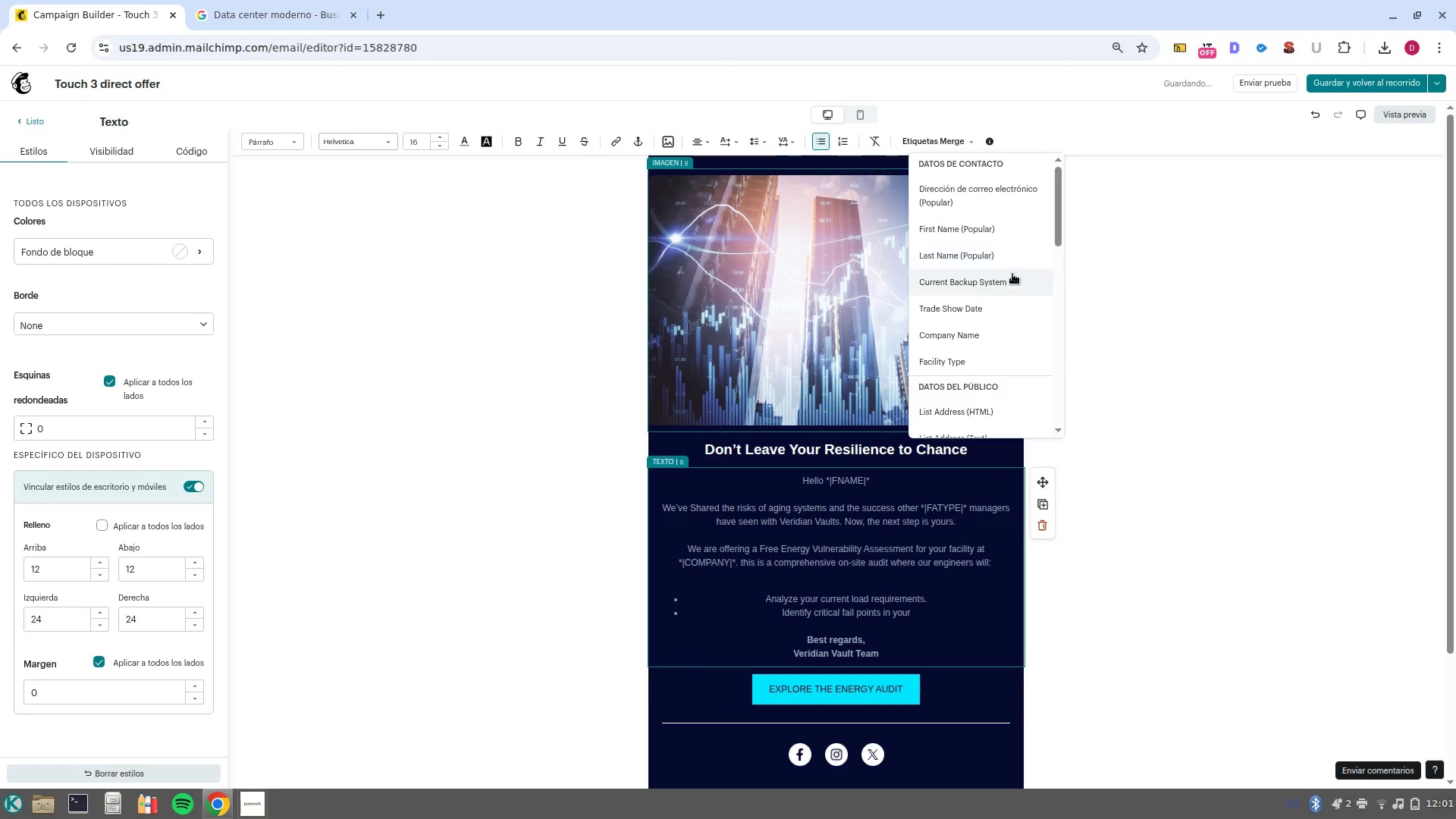 
left_click([1022, 287])
 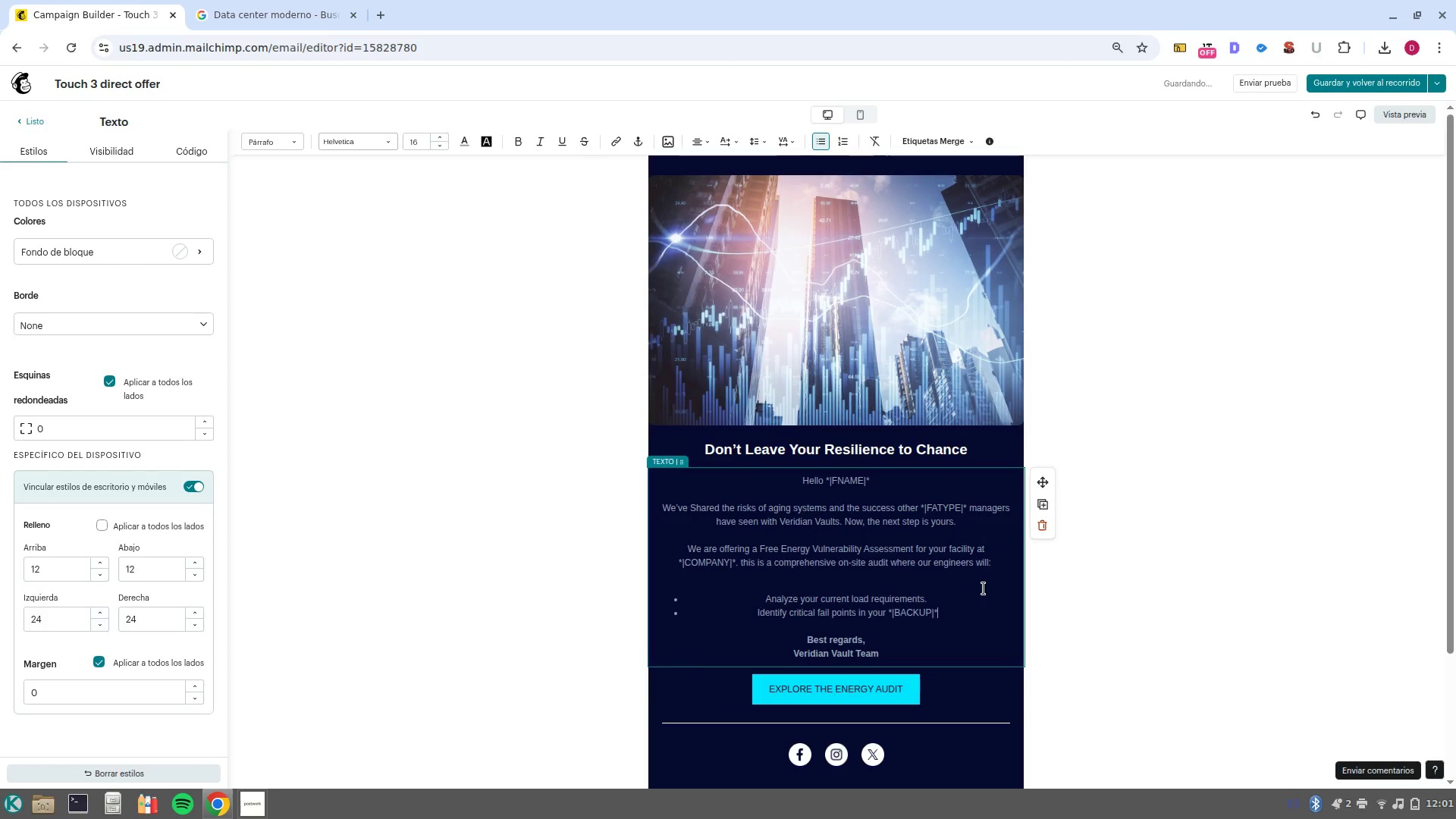 
key(Period)
 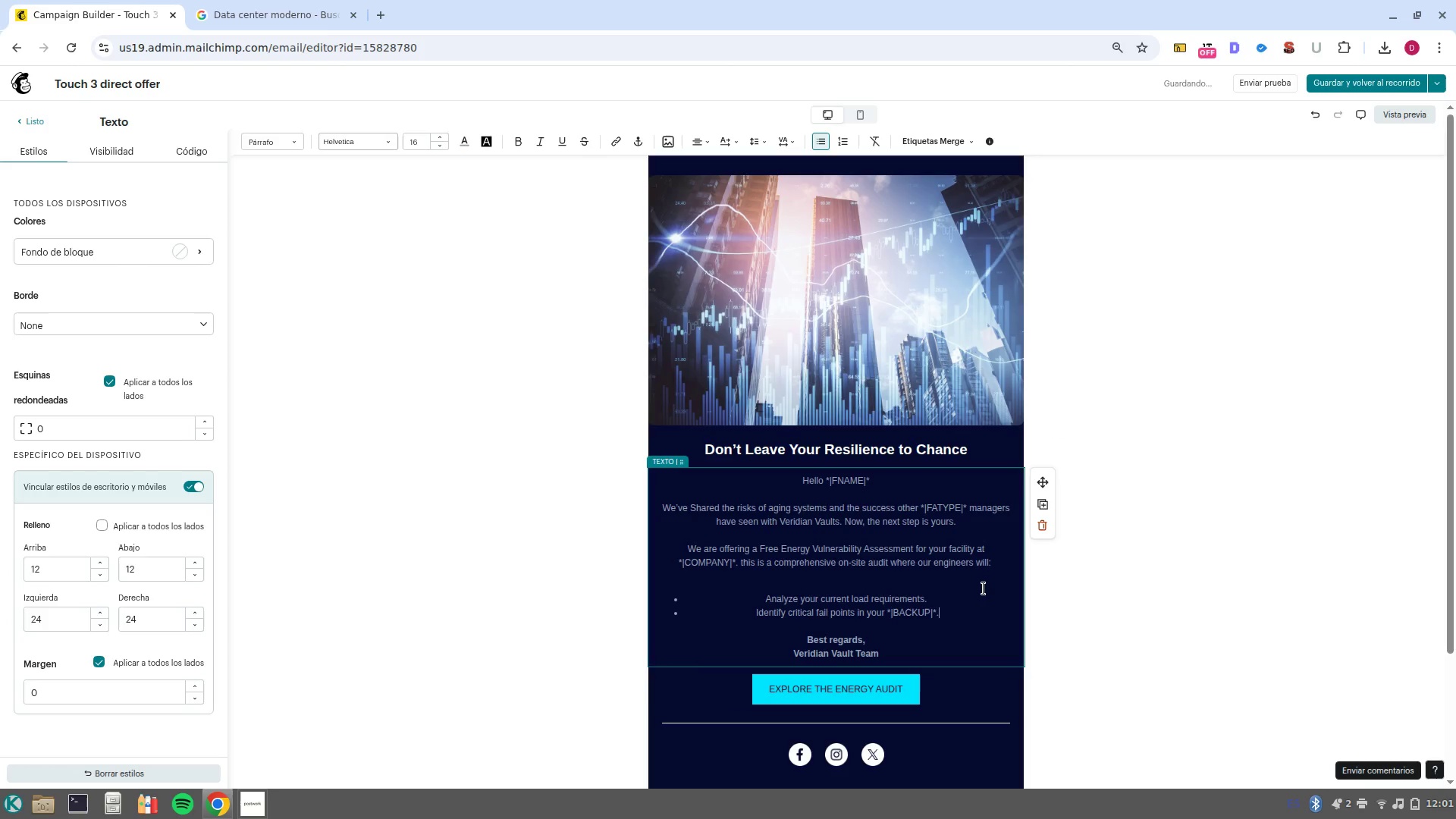 
key(Enter)
 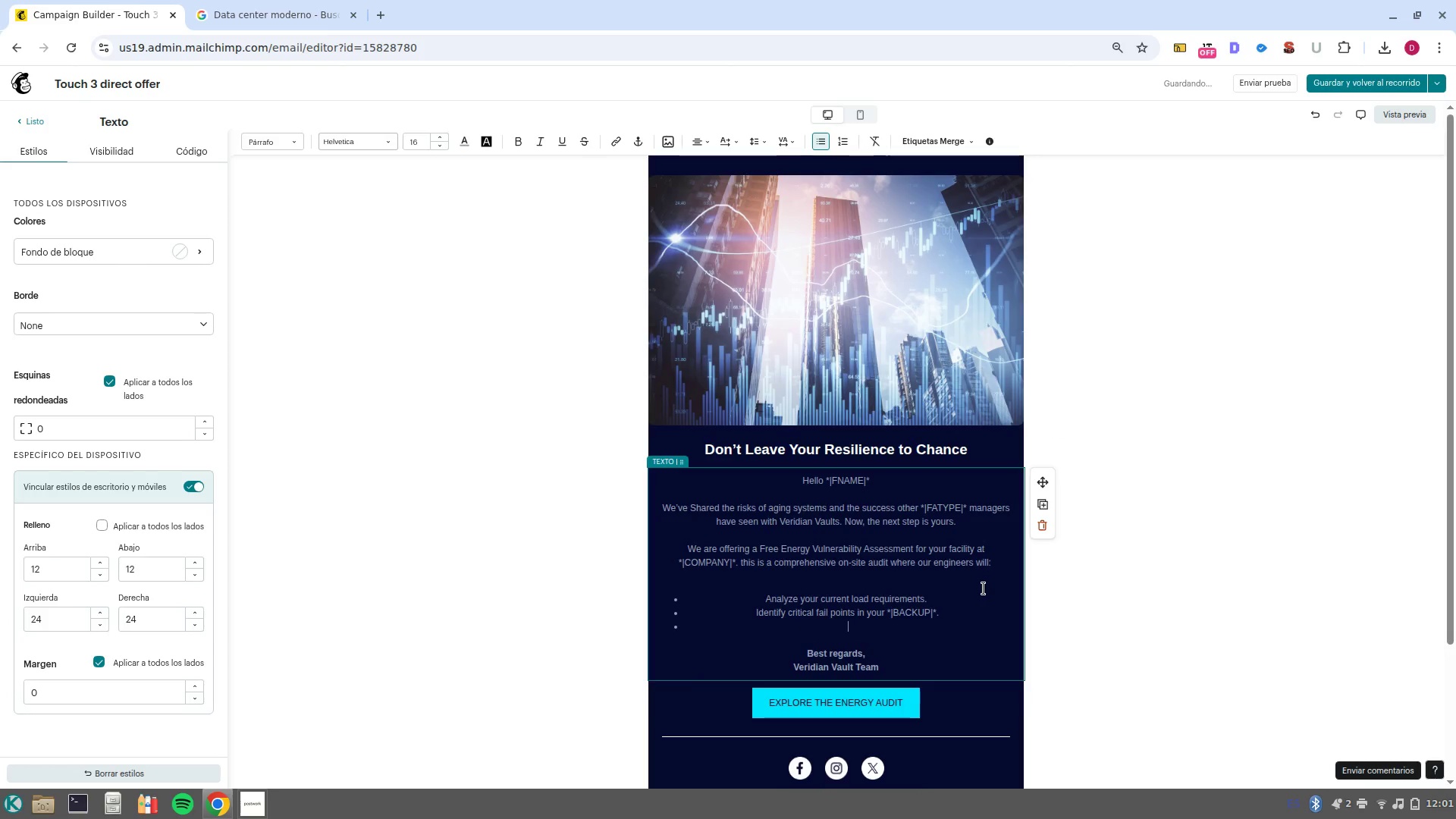 
type(Provide a custom transition roadmap to solar/integrated storage. )
 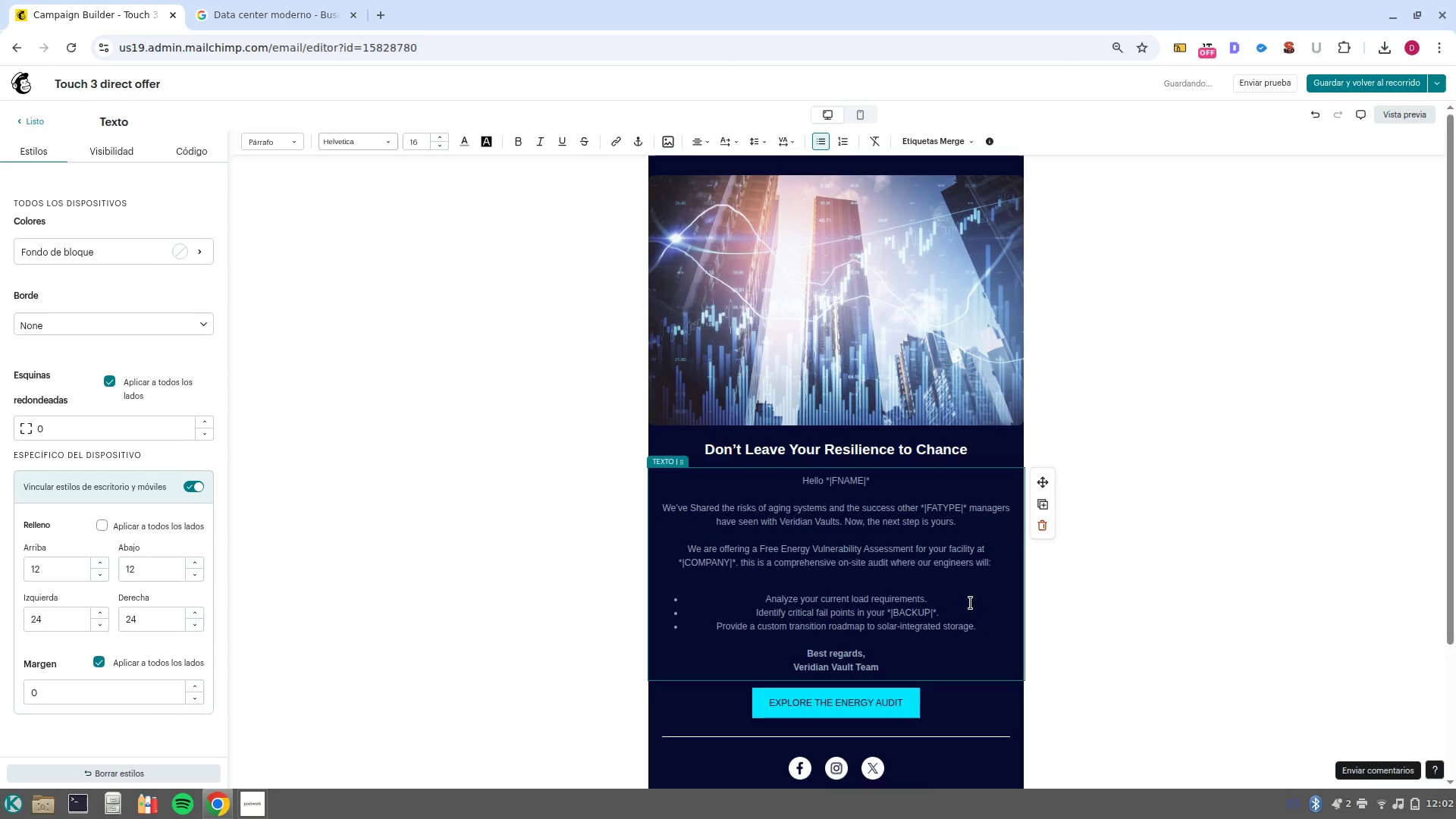 
key(NumpadEnter)
 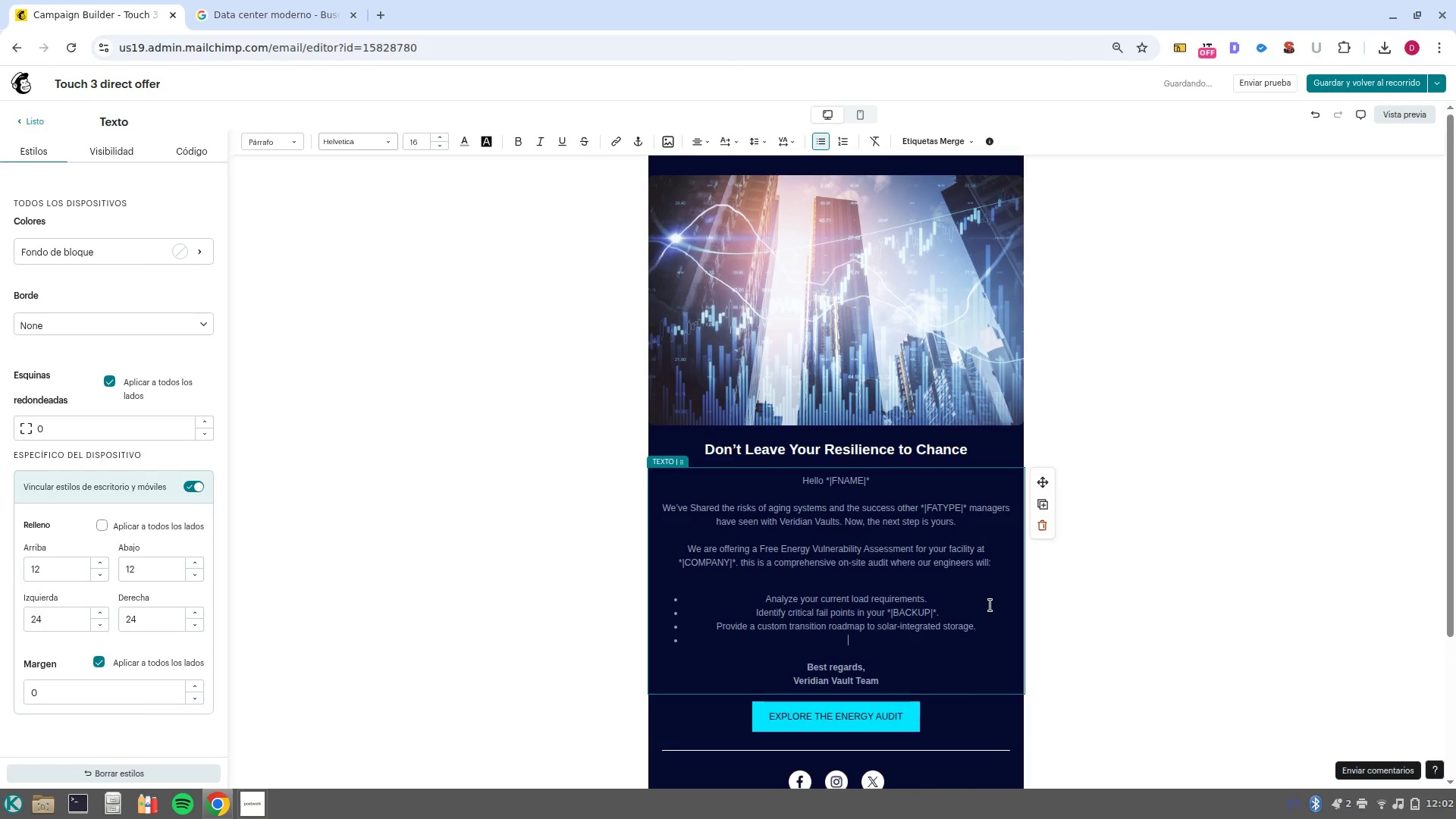 
key(NumpadEnter)
 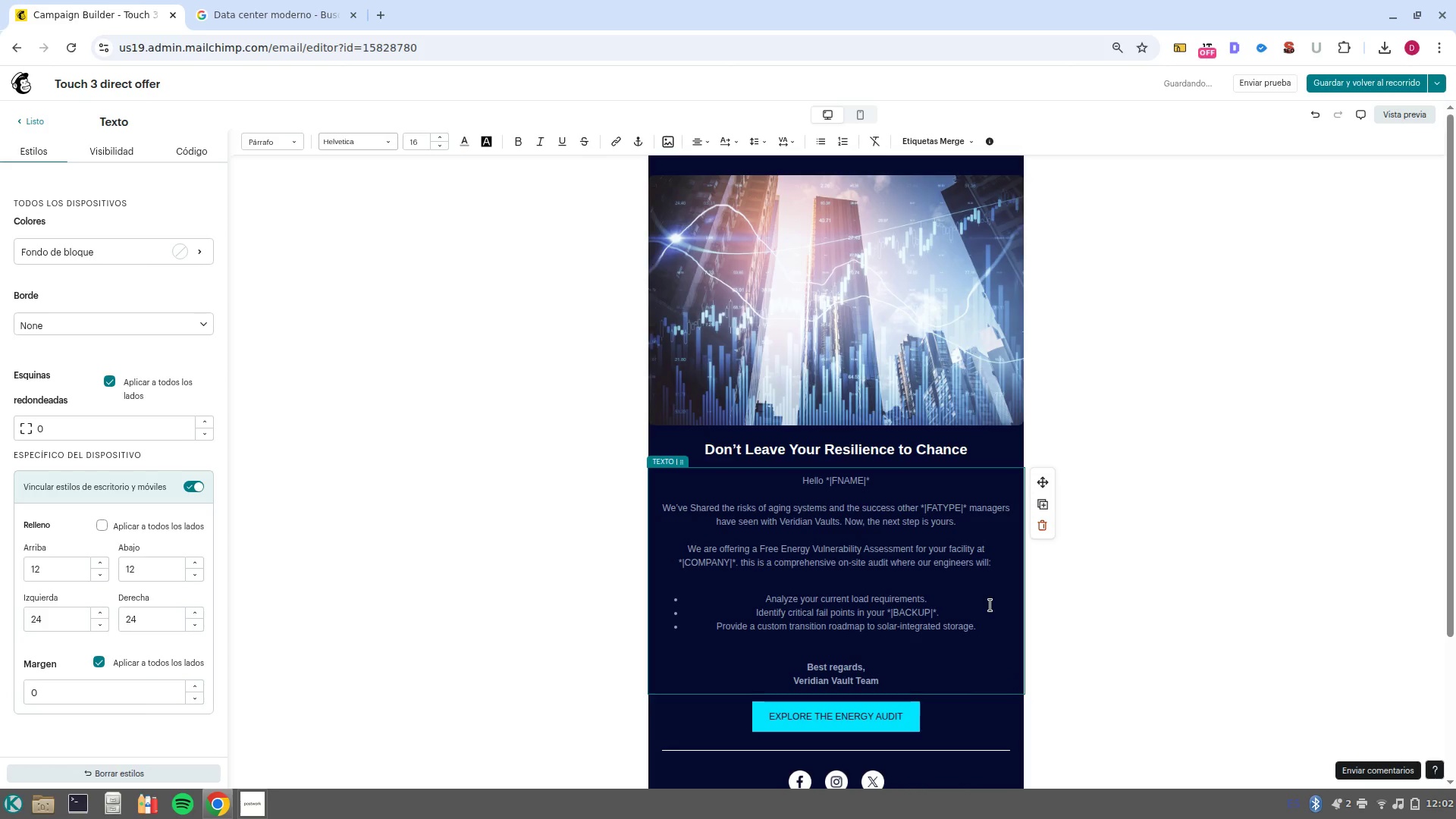 
key(NumpadEnter)
type(Slots are limited due to our engineering tema-s)
key(Backspace)
key(Backspace)
key(Backspace)
key(Backspace)
type(ams-s)
key(Backspace)
key(Backspace)
key(Backspace)
type(-s)
 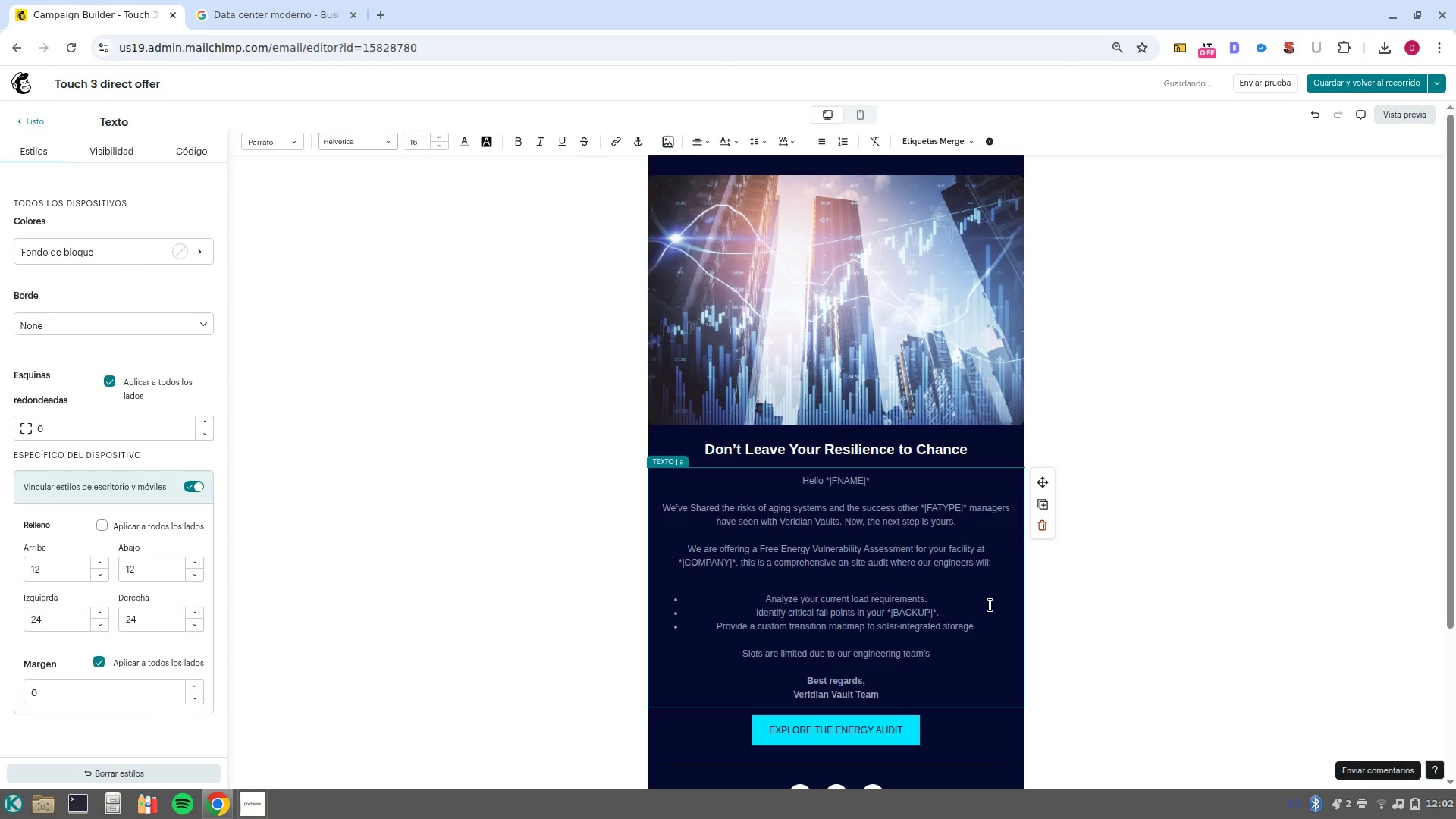 
type( schedule this month. Secure your spot today to ensure your facility remains resilient.)
 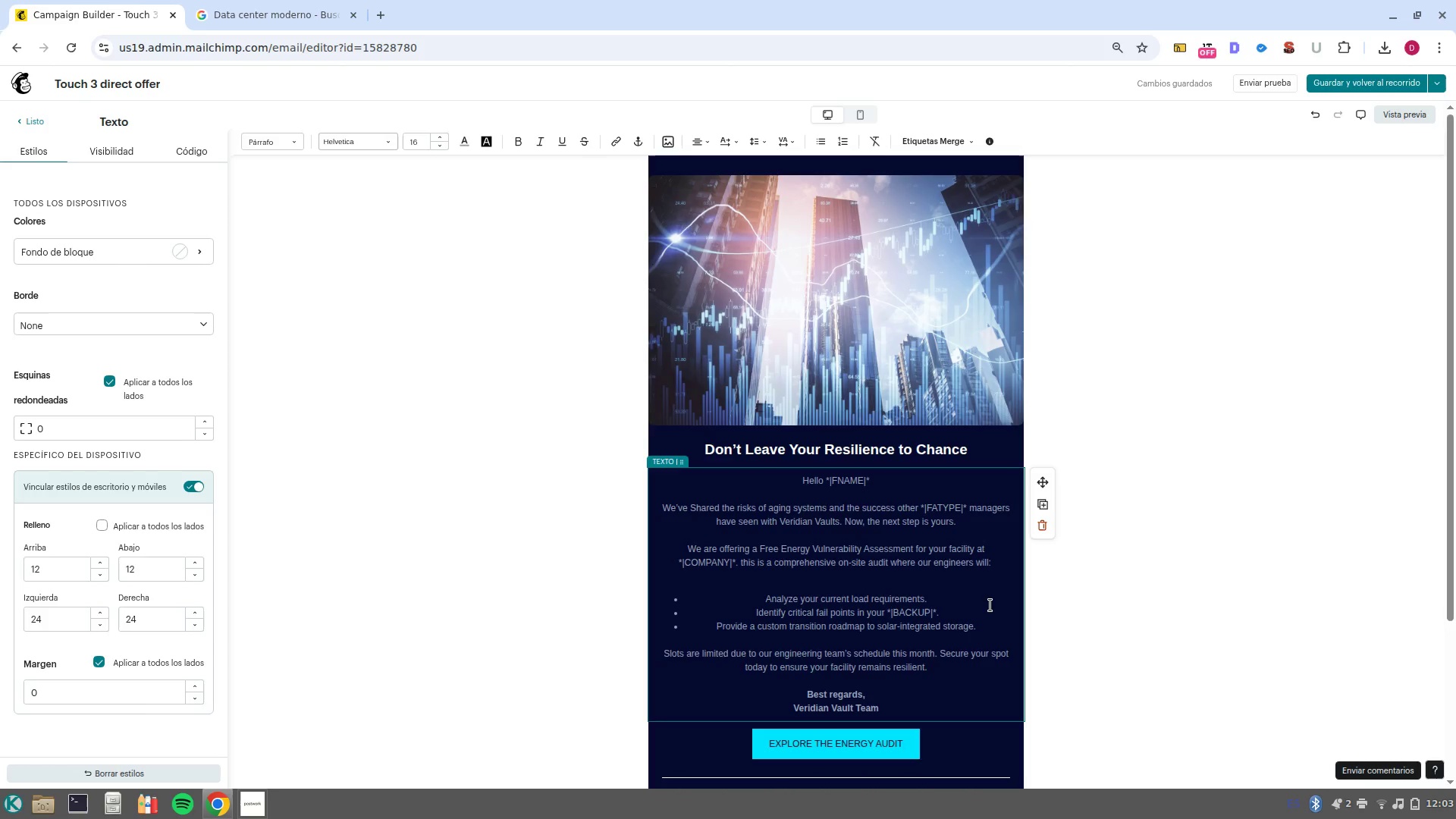 
wait(12.0)
 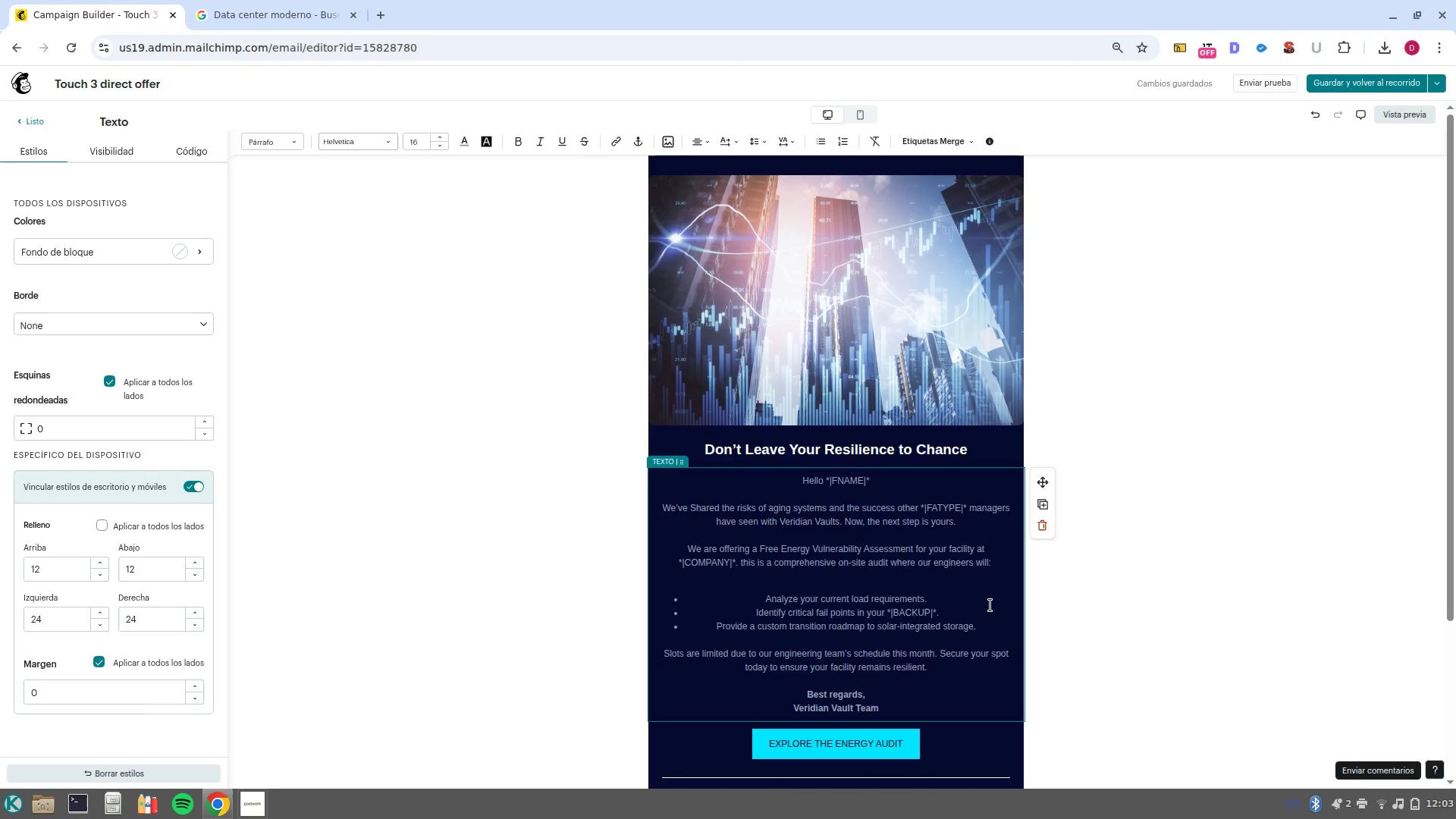 
double_click([850, 736])
 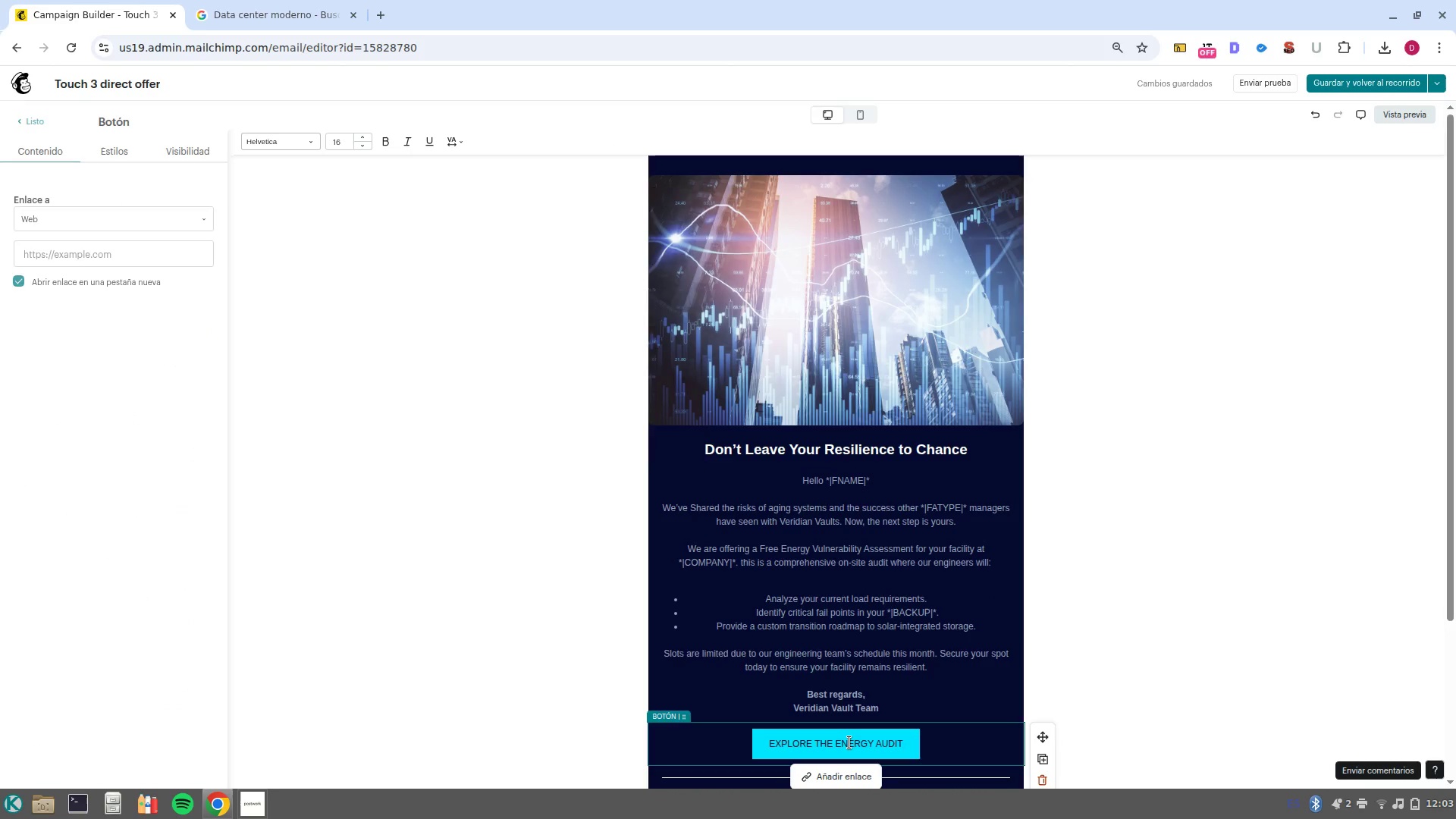 
double_click([849, 742])
 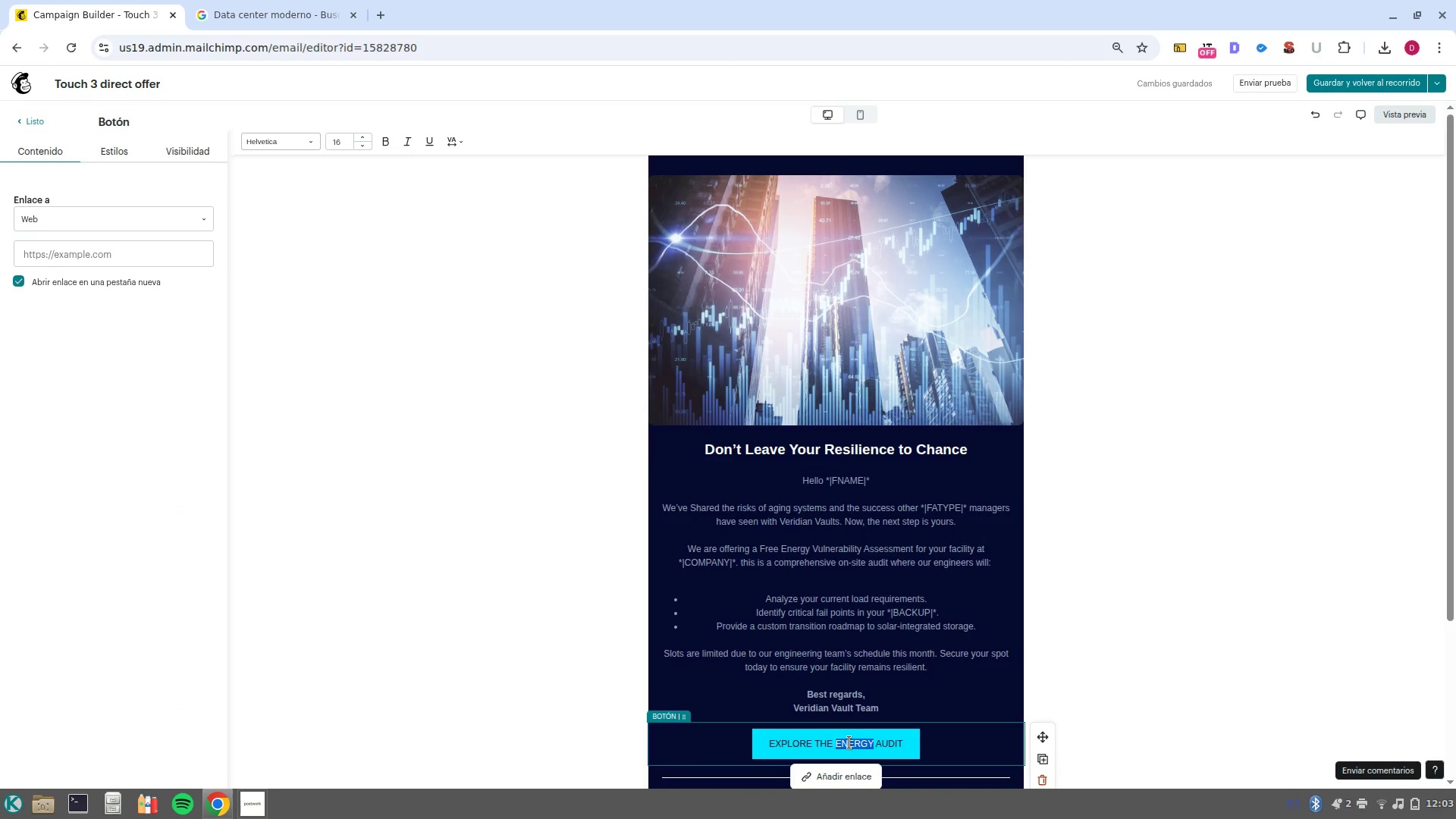 
left_click([849, 742])
 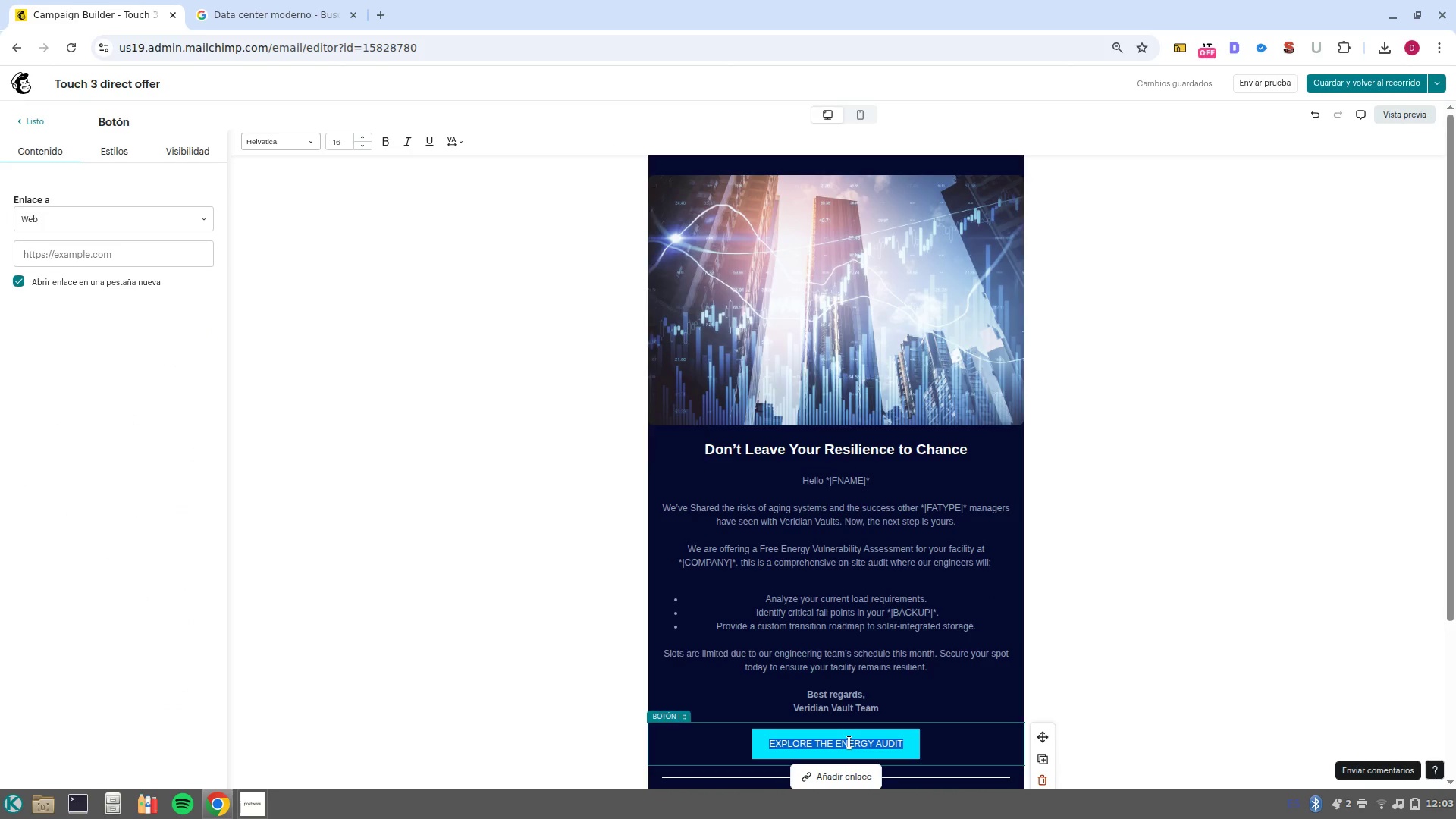 
type(Cla)
key(Backspace)
key(Backspace)
type(LAIM MY FREE AUDIT)
 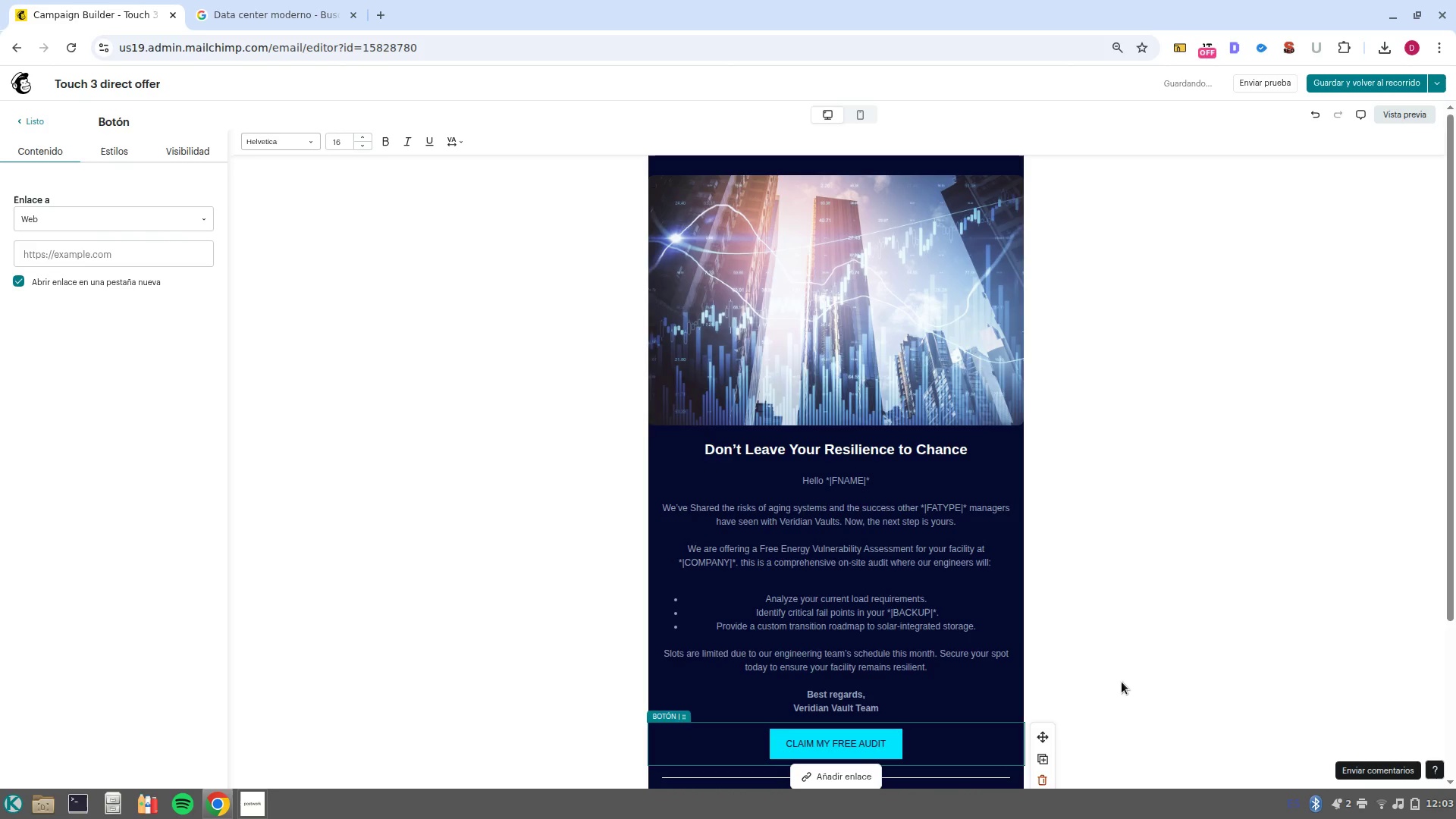 
left_click([1132, 674])
 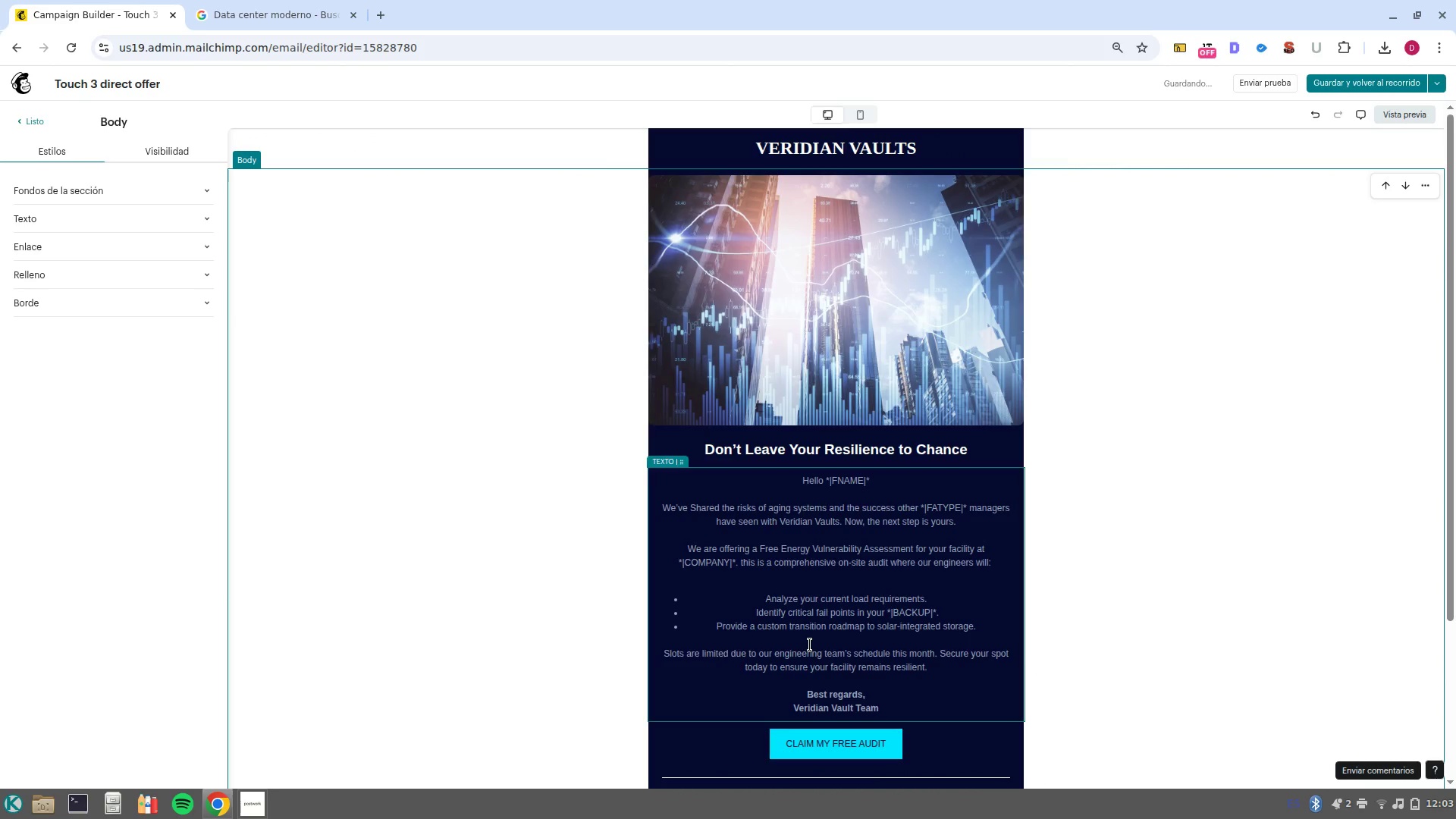 
left_click([863, 318])
 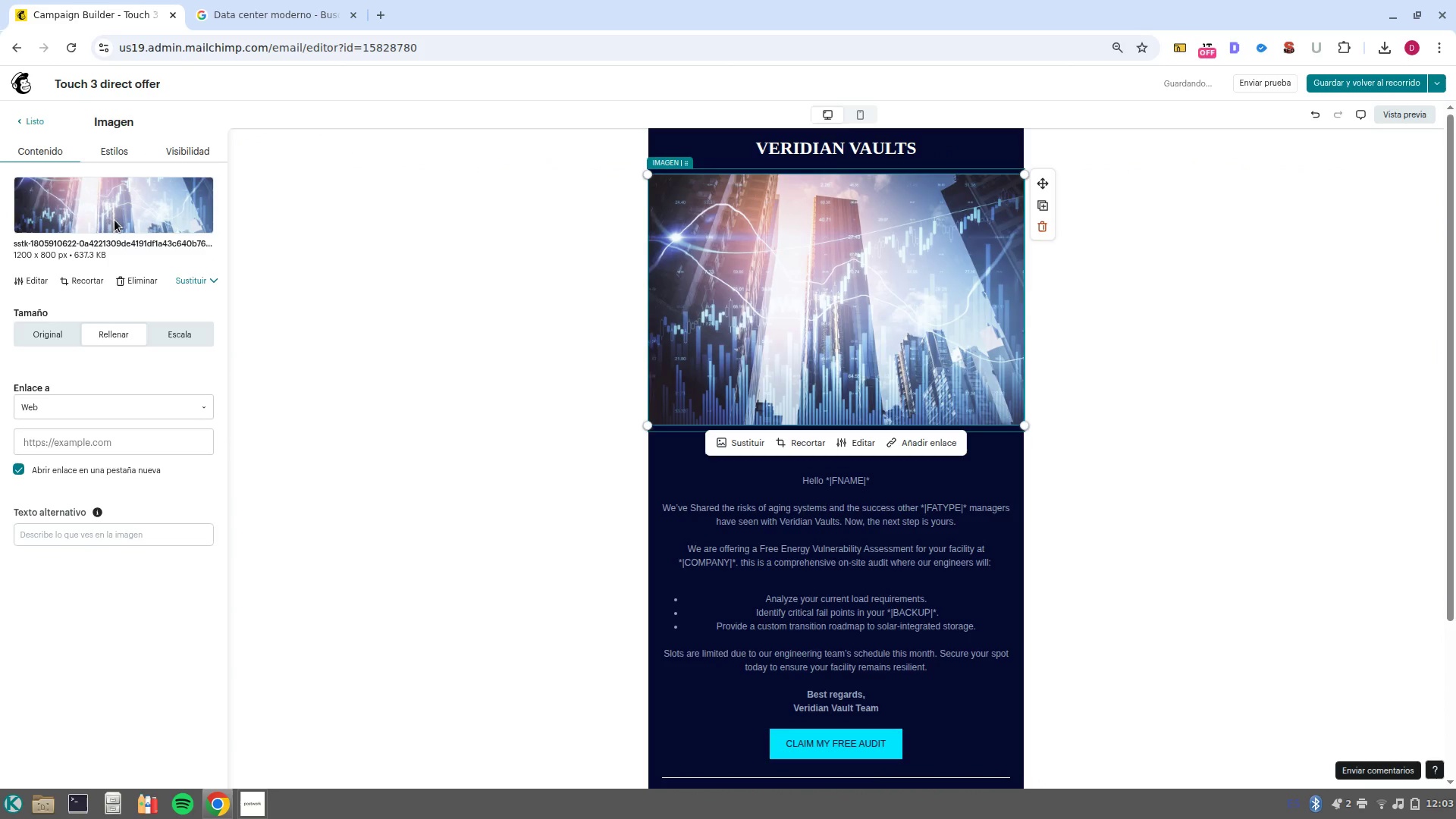 
left_click([129, 282])
 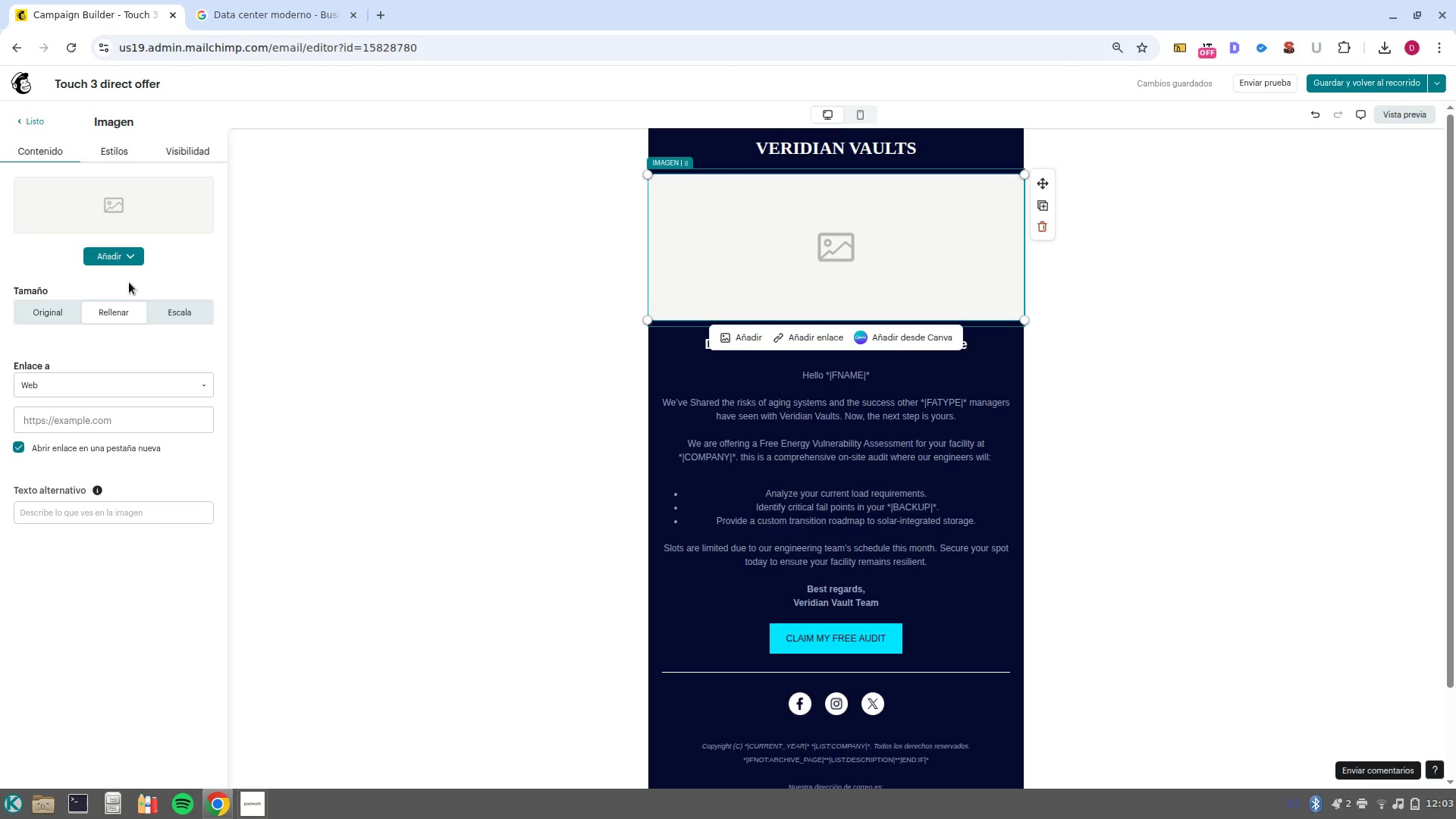 
wait(17.89)
 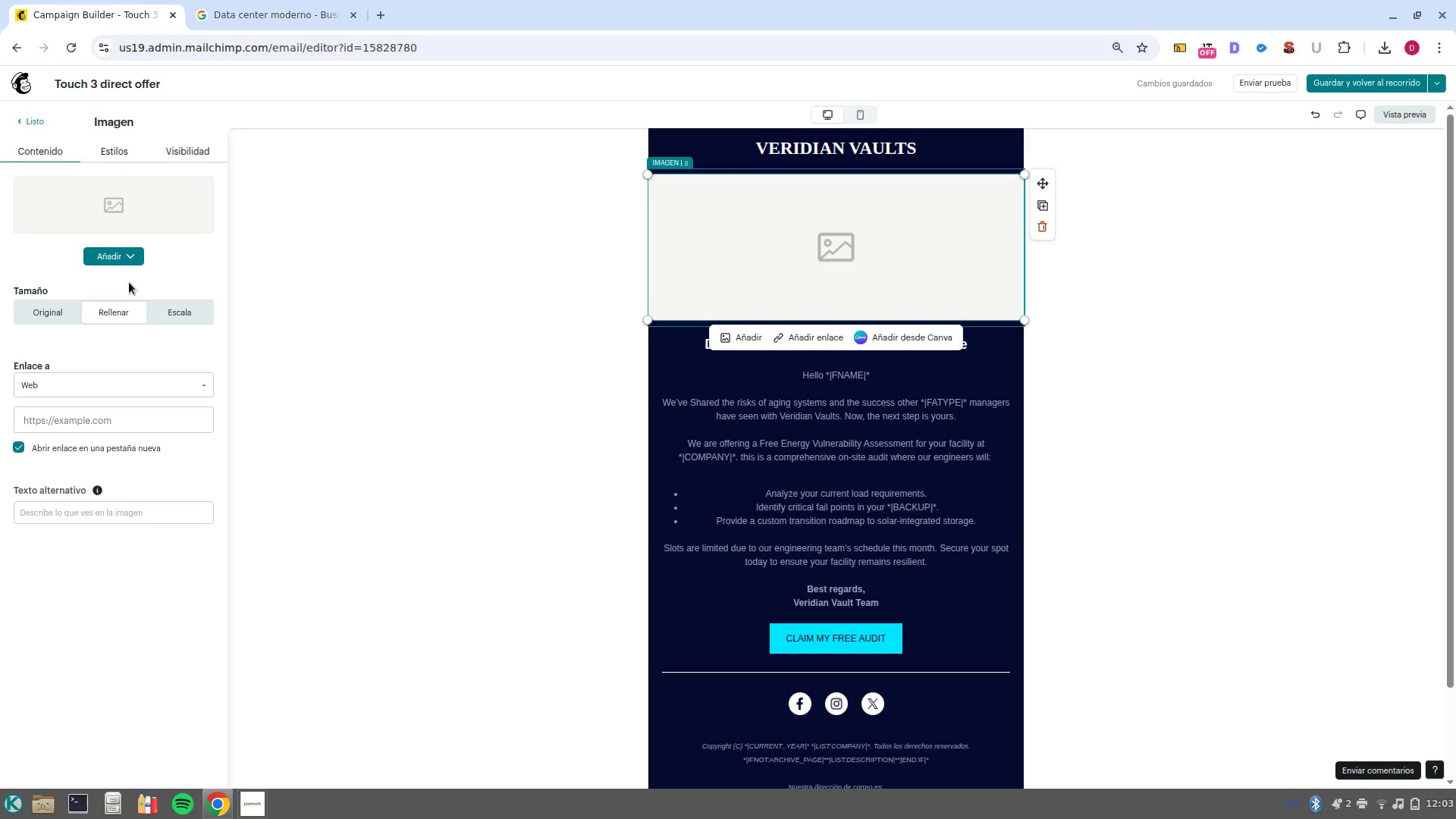 
left_click([108, 259])
 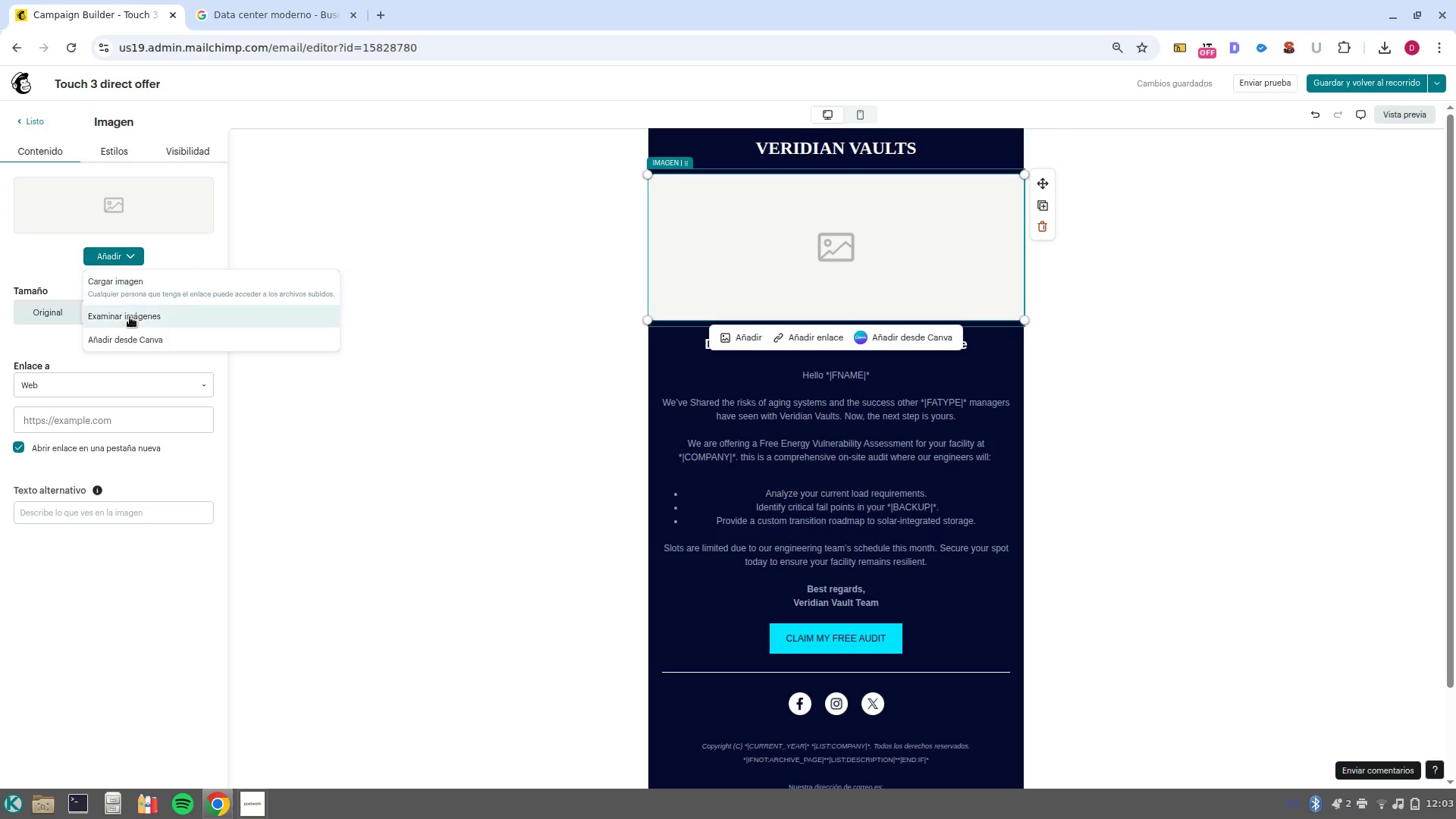 
left_click([130, 318])
 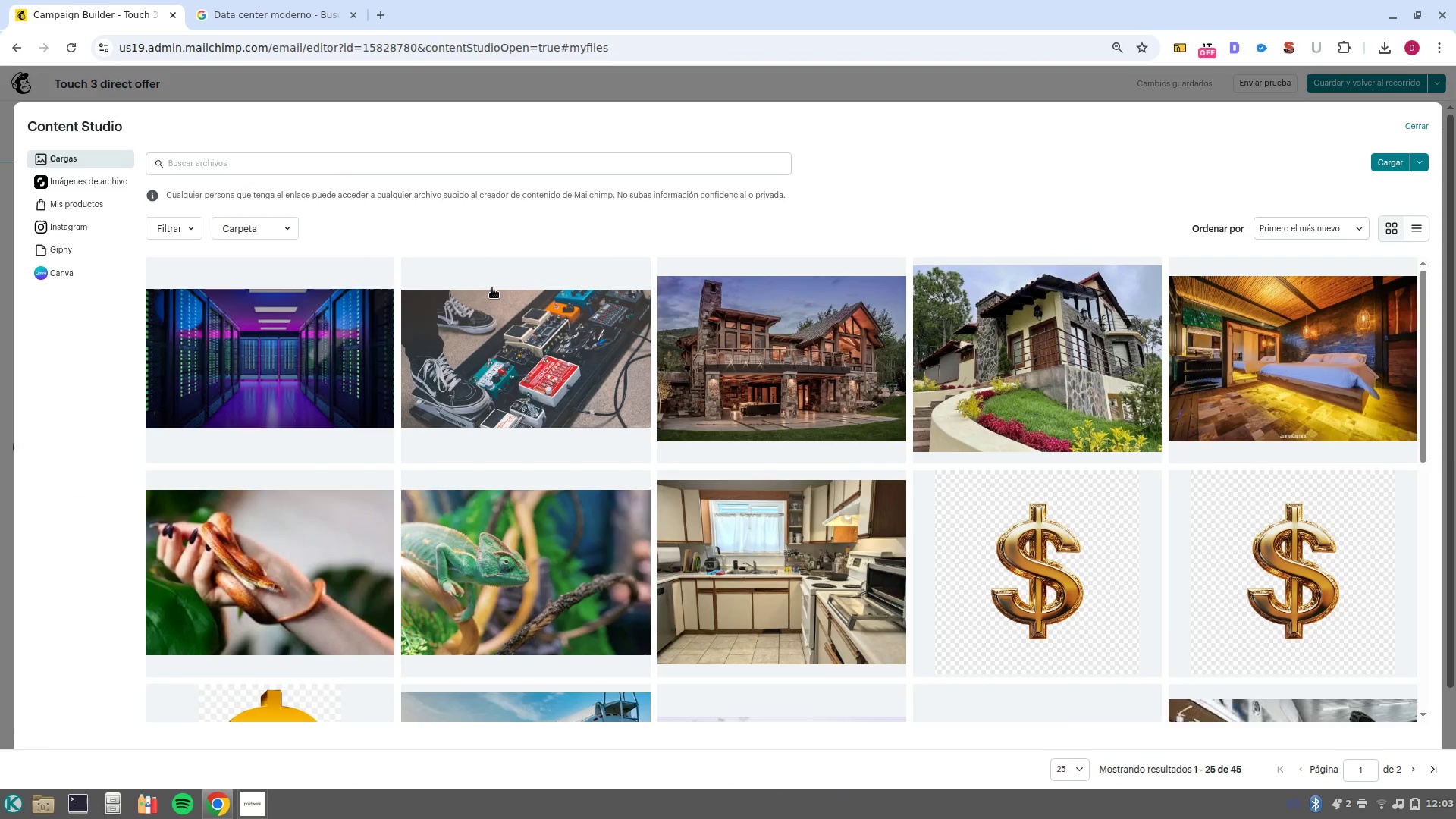 
left_click([403, 161])
 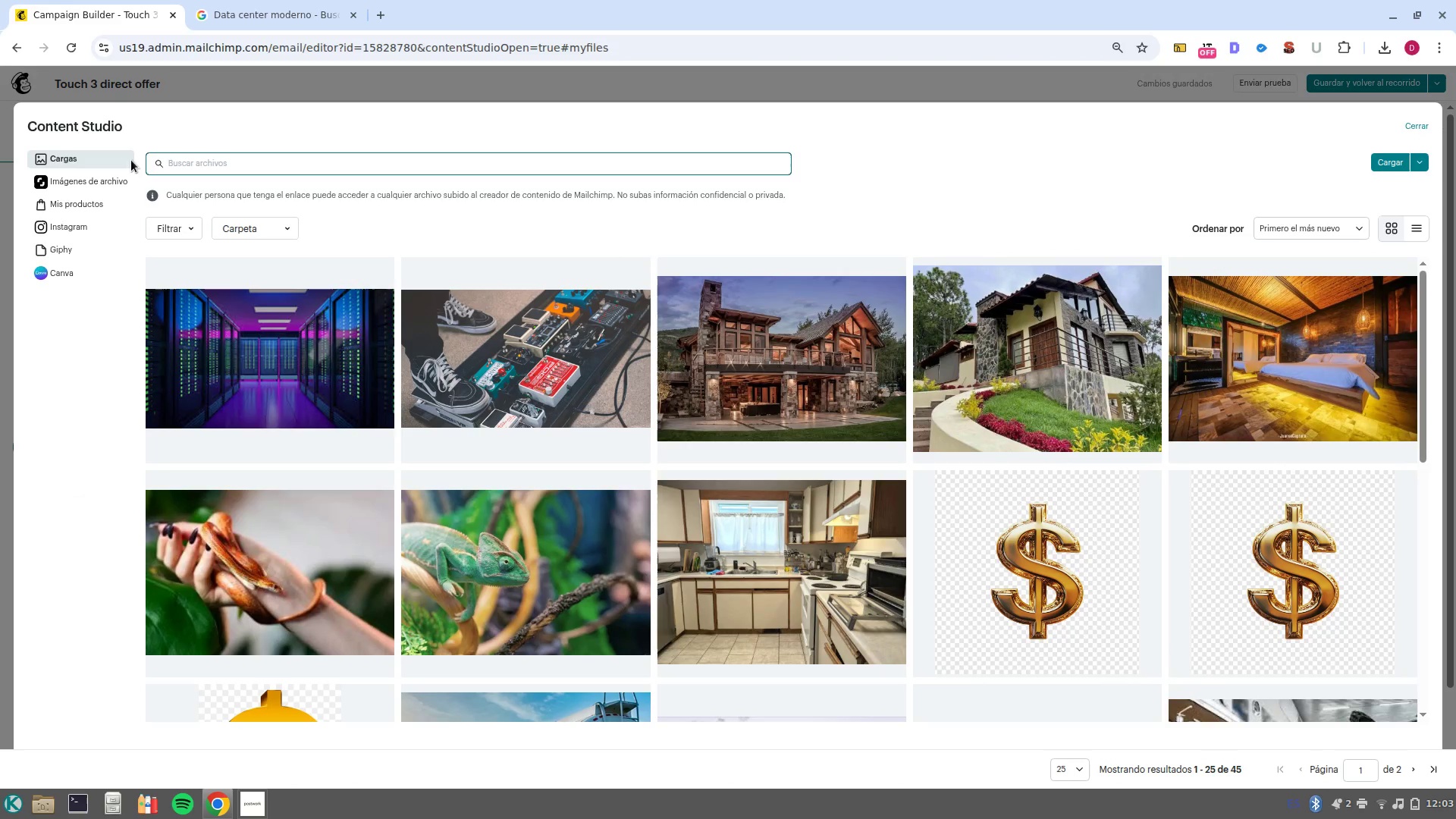 
left_click([105, 187])
 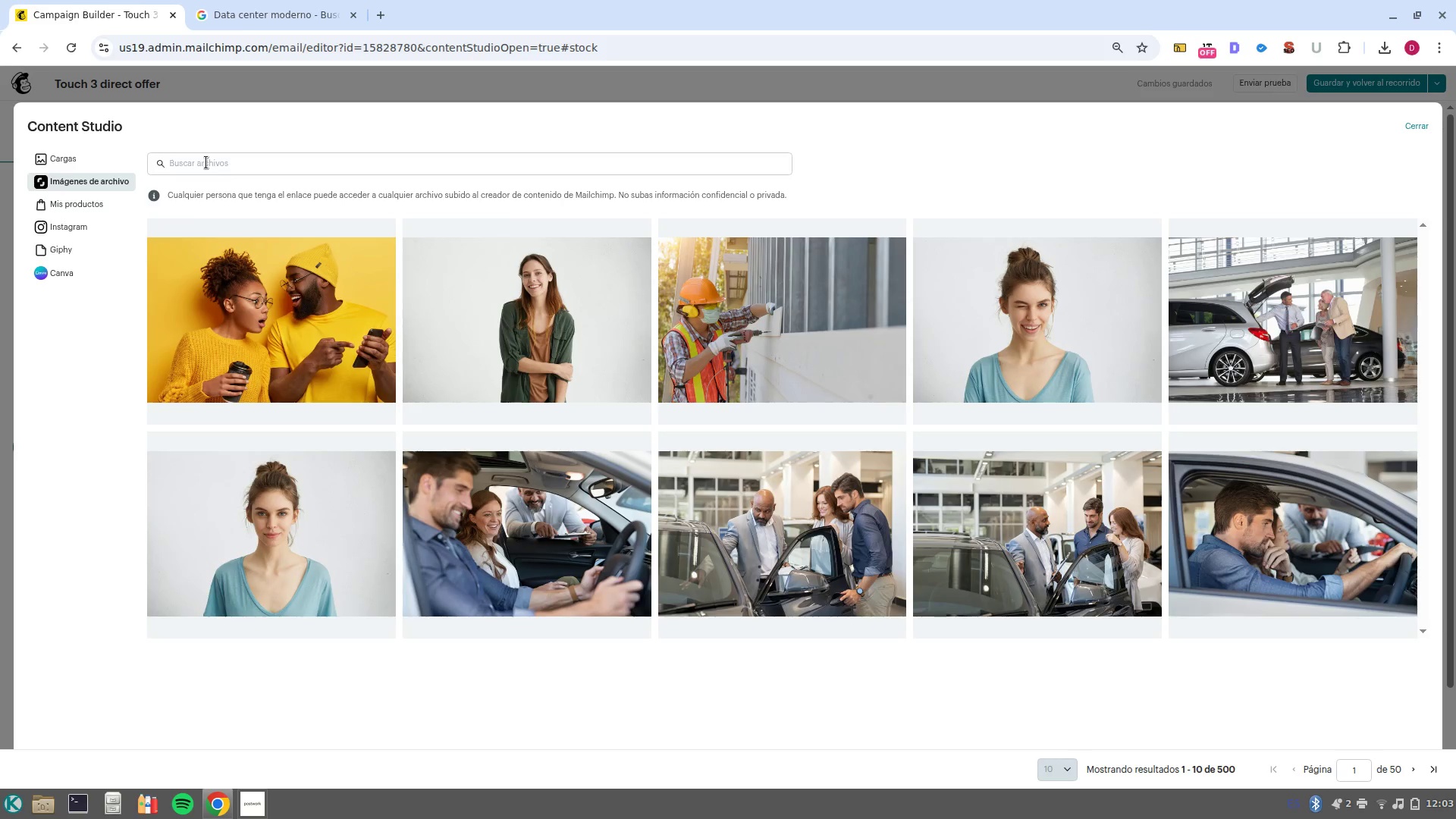 
left_click([206, 162])
 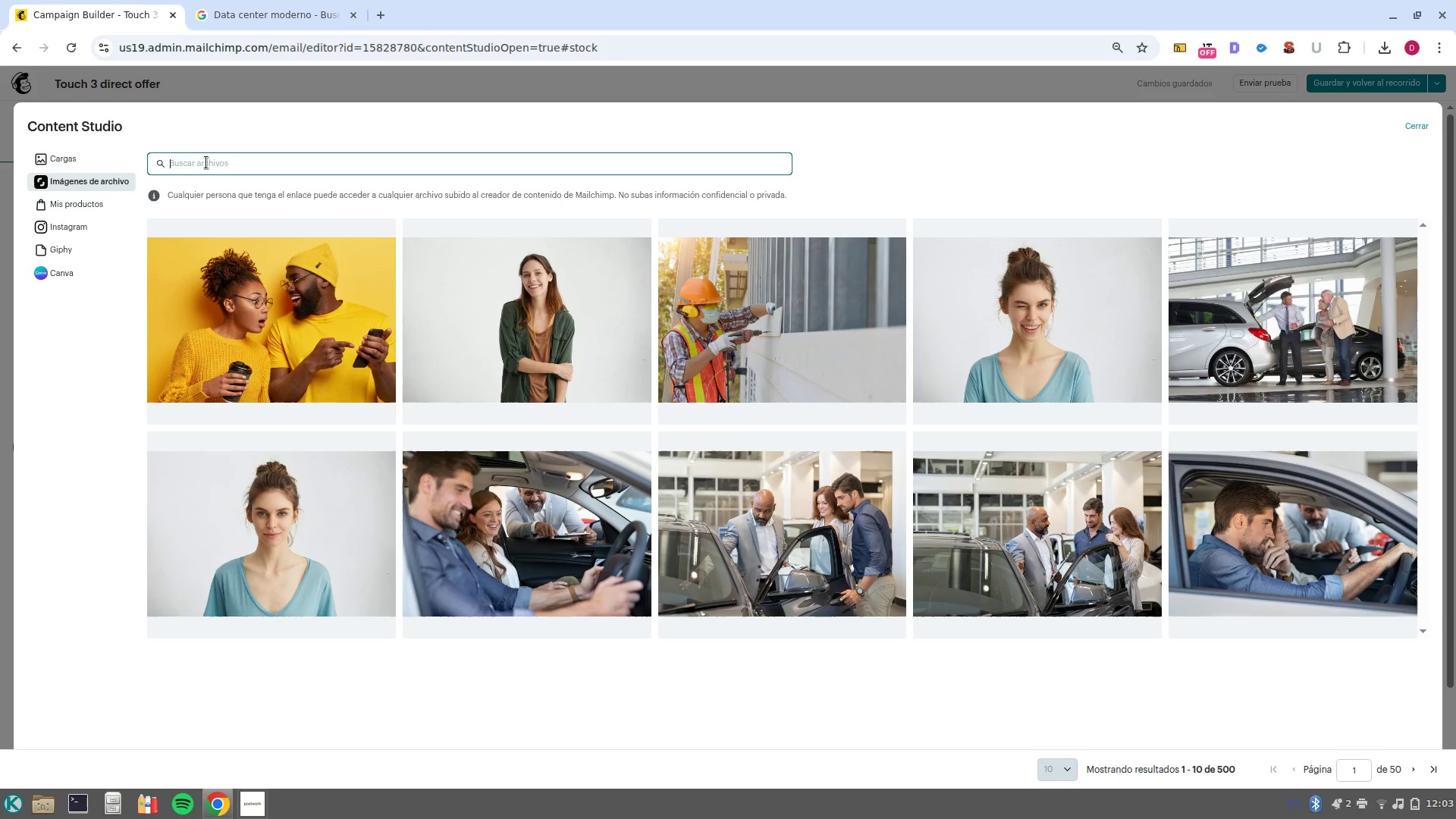 
type(HANDSHAKE)
 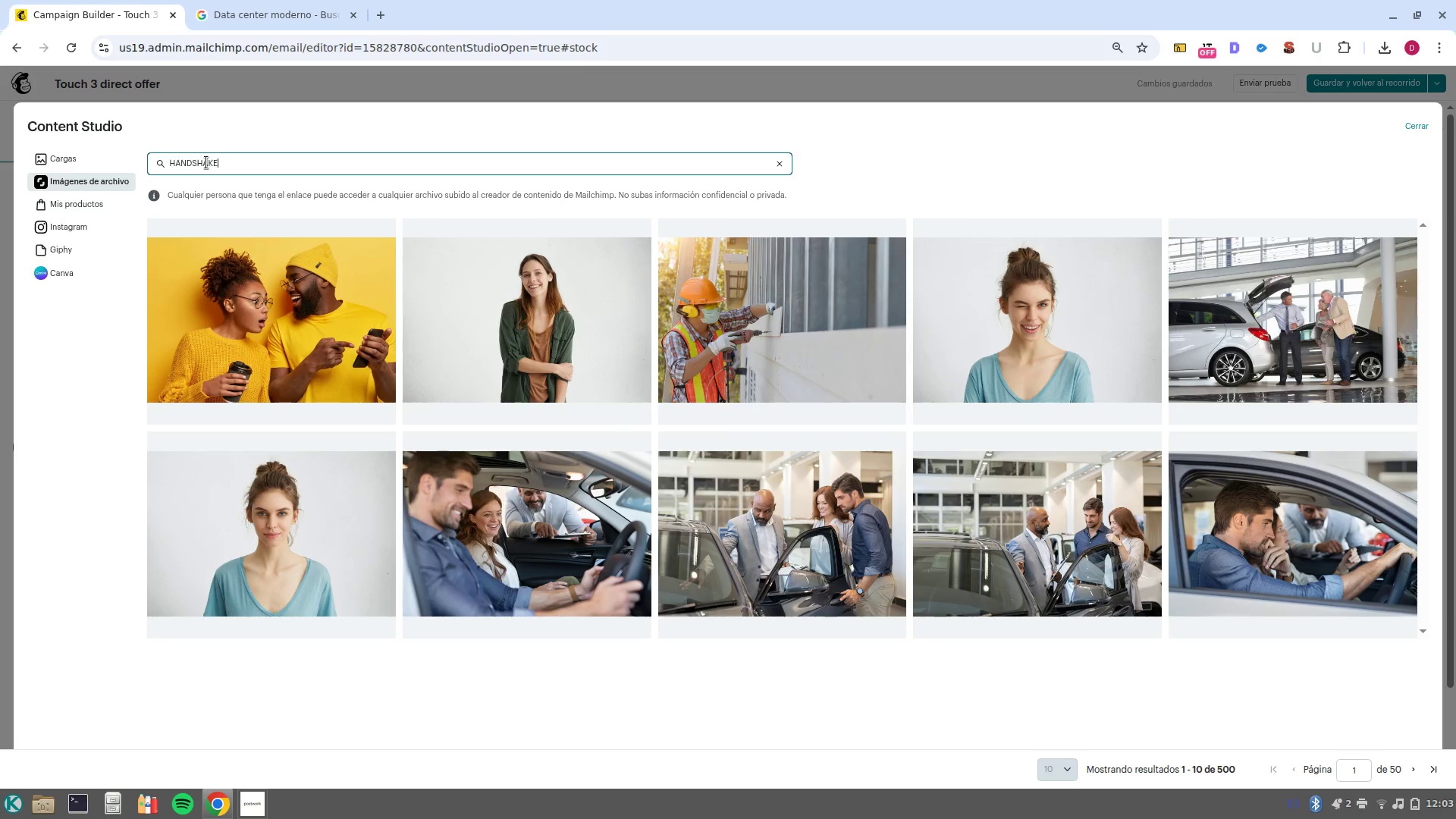 
key(Enter)
 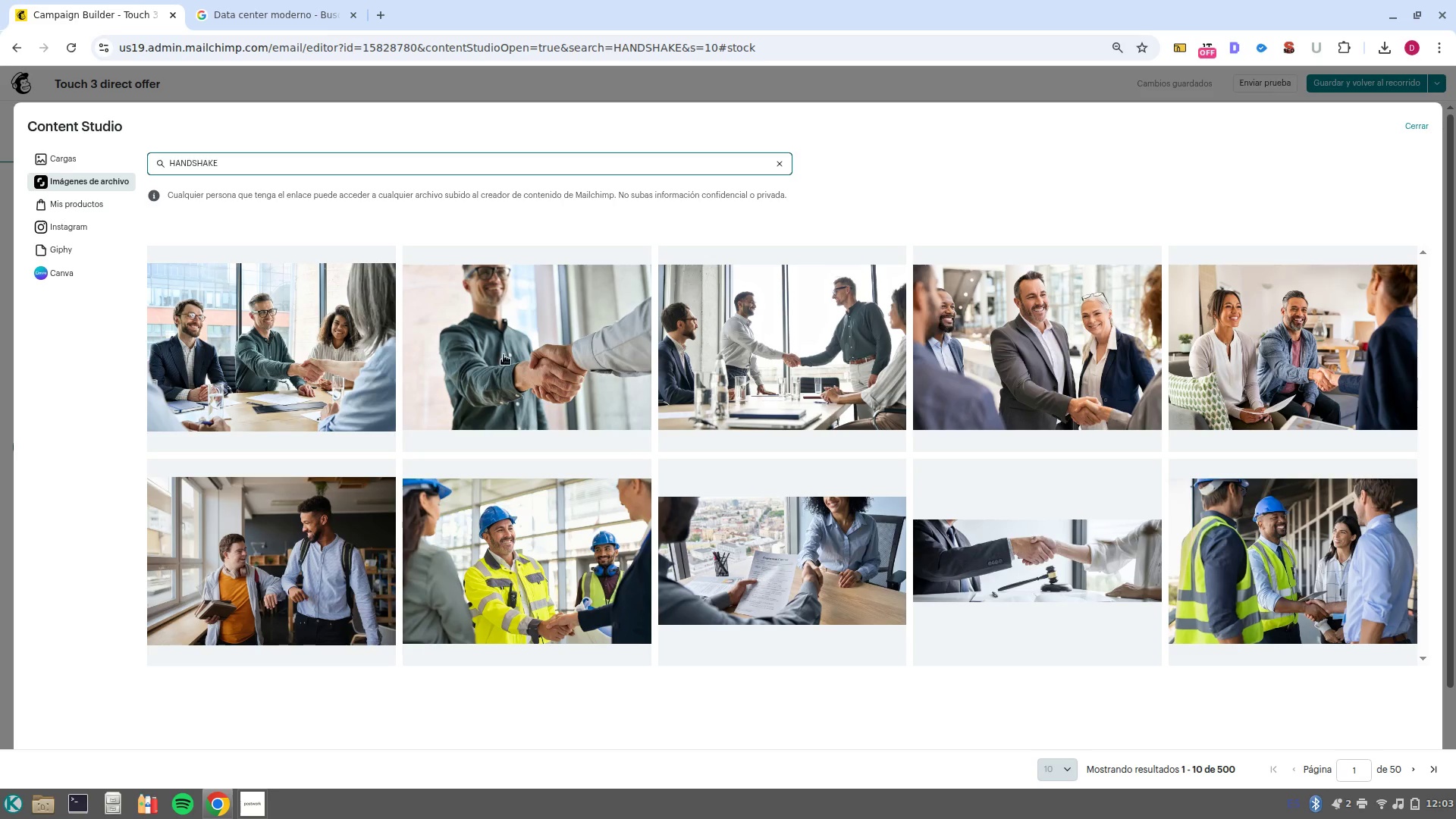 
wait(11.64)
 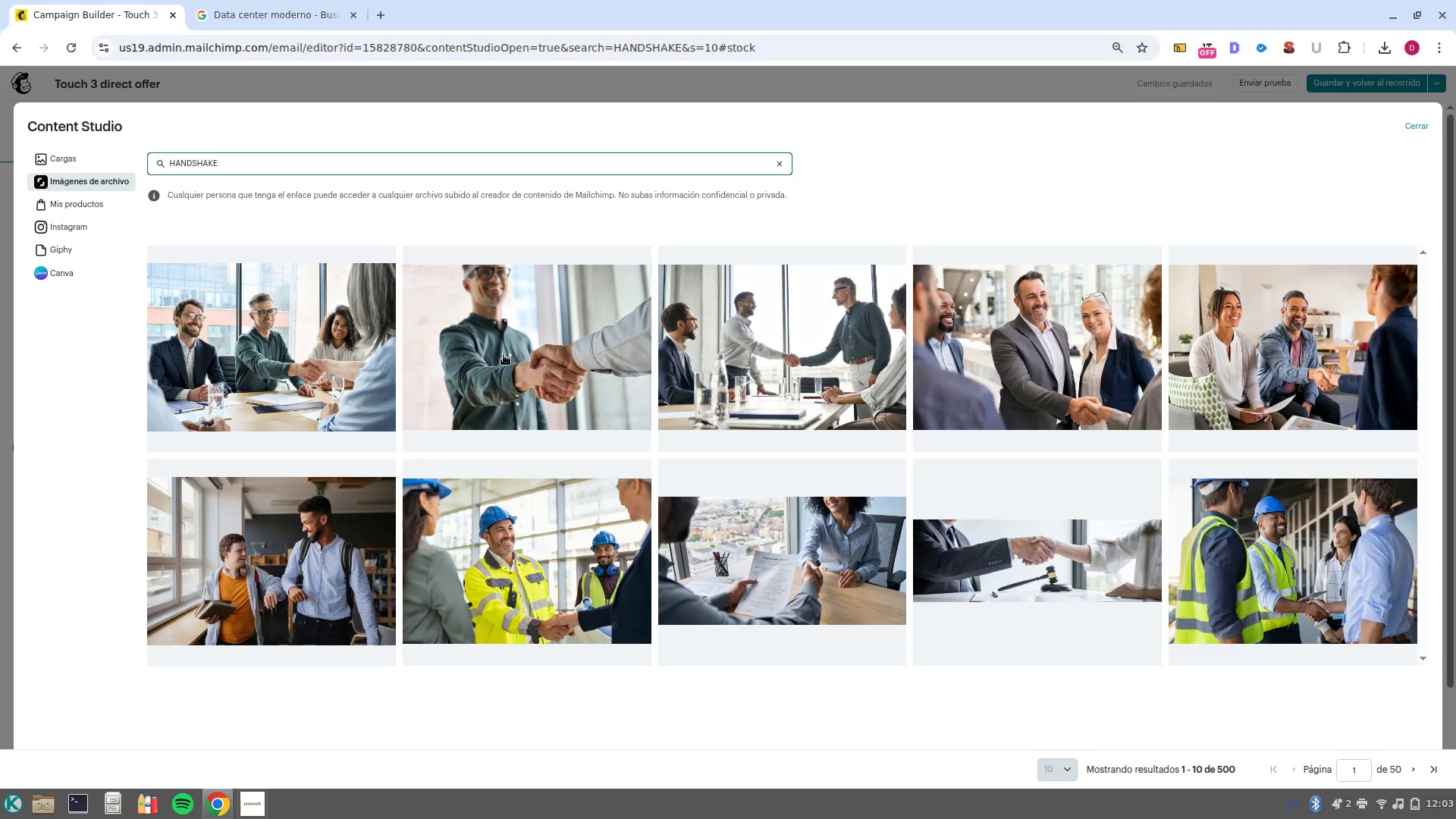 
left_click([764, 311])
 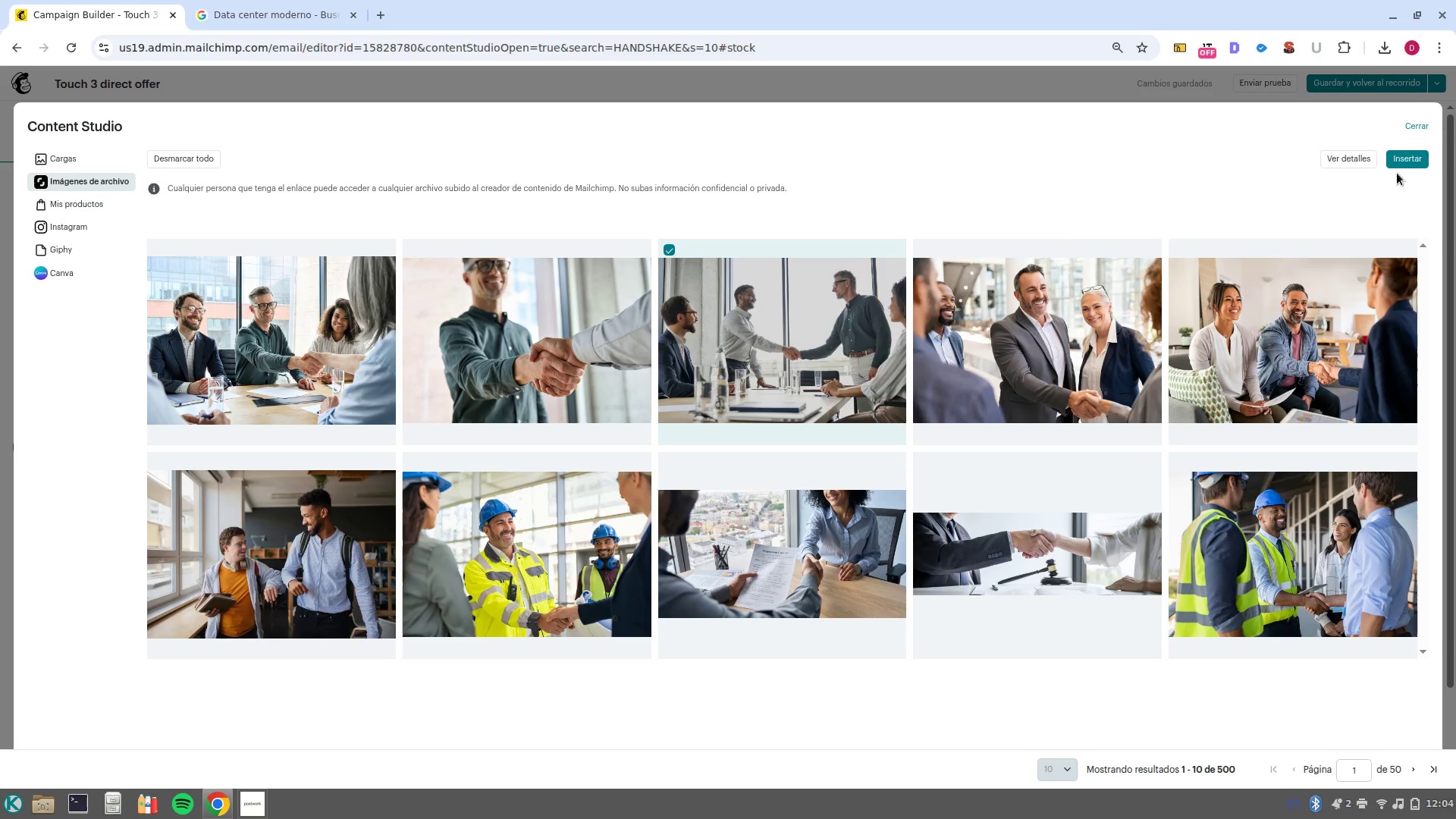 
left_click([1394, 167])
 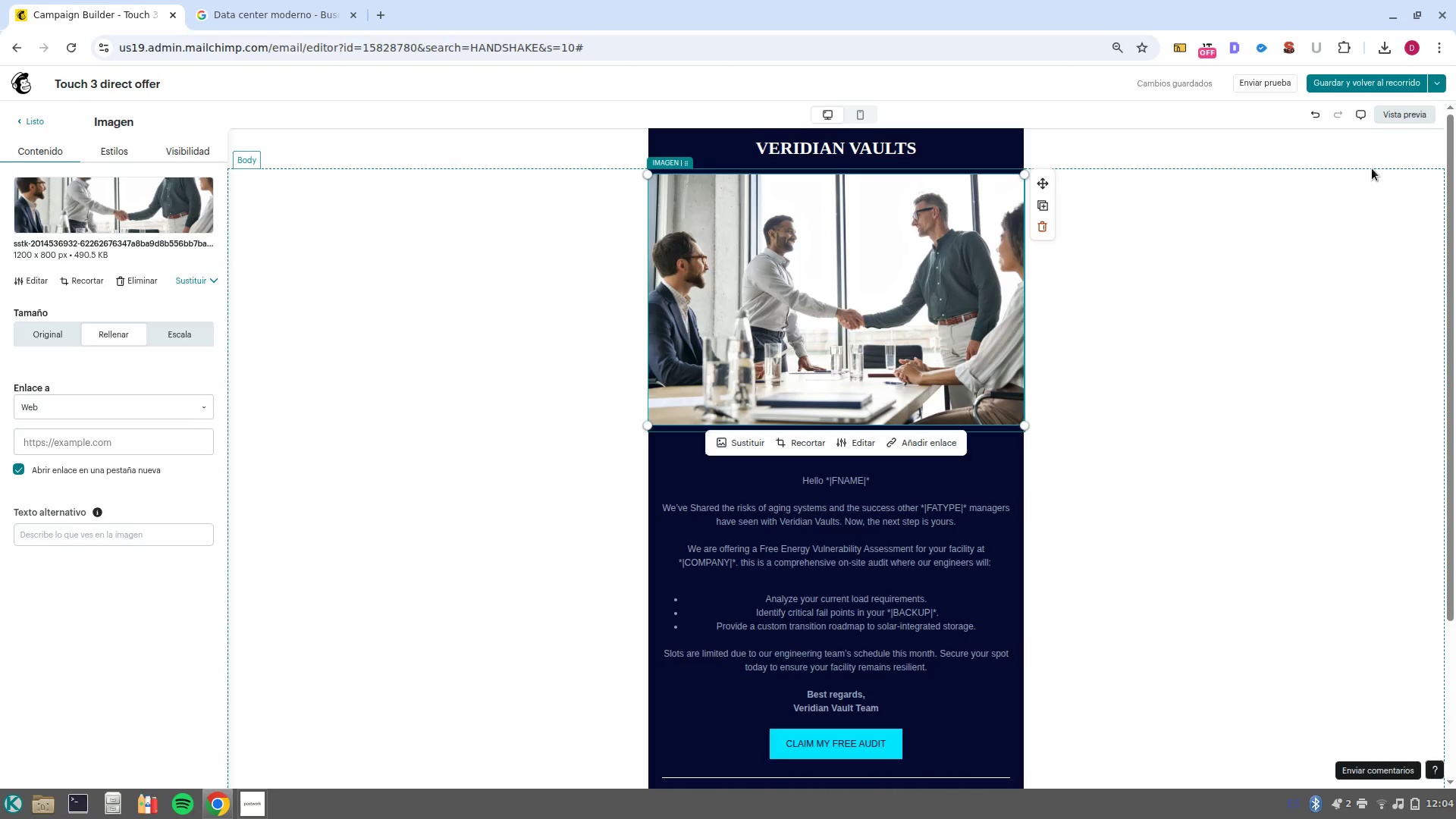 
wait(26.9)
 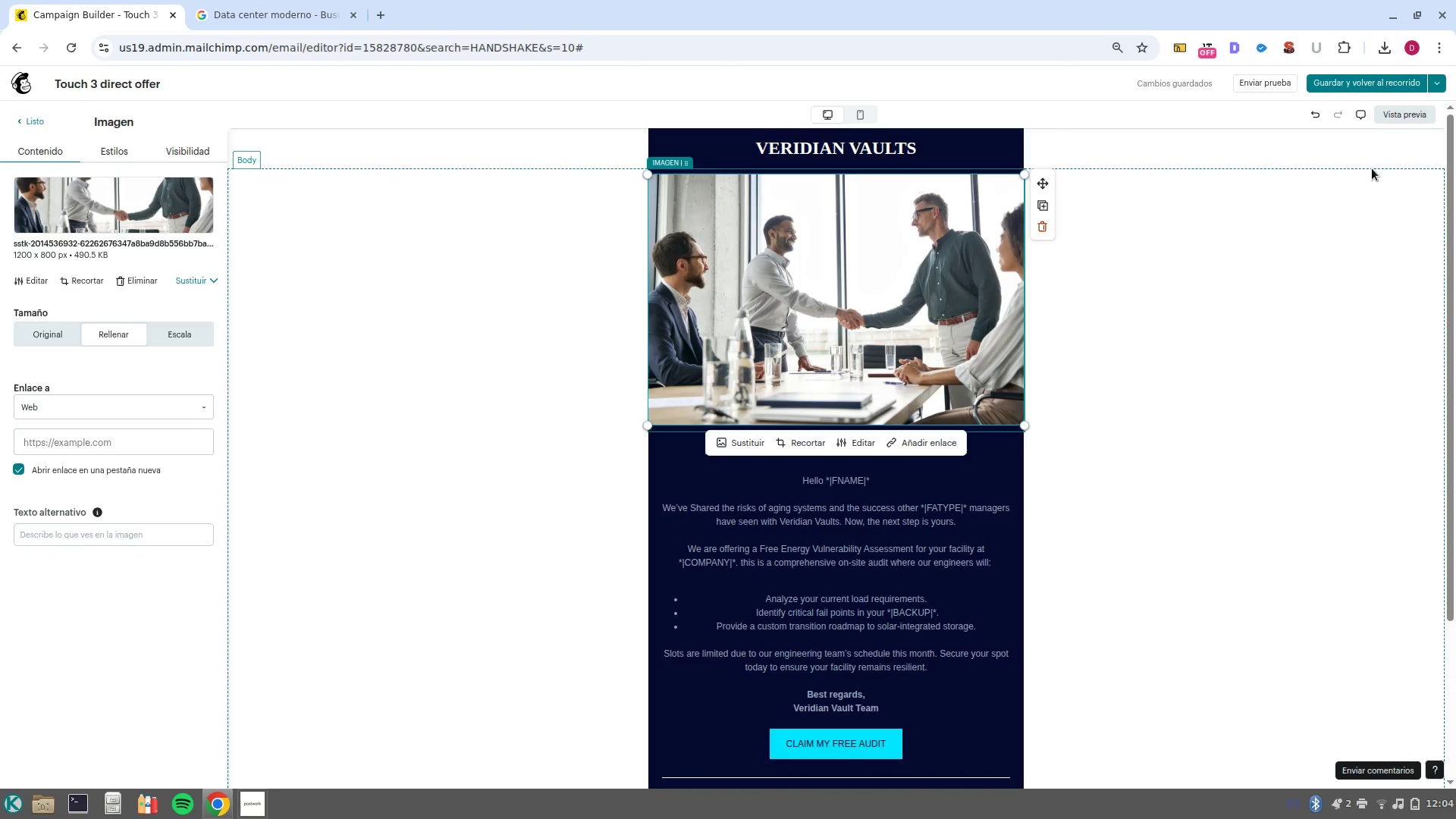 
left_click([1394, 86])
 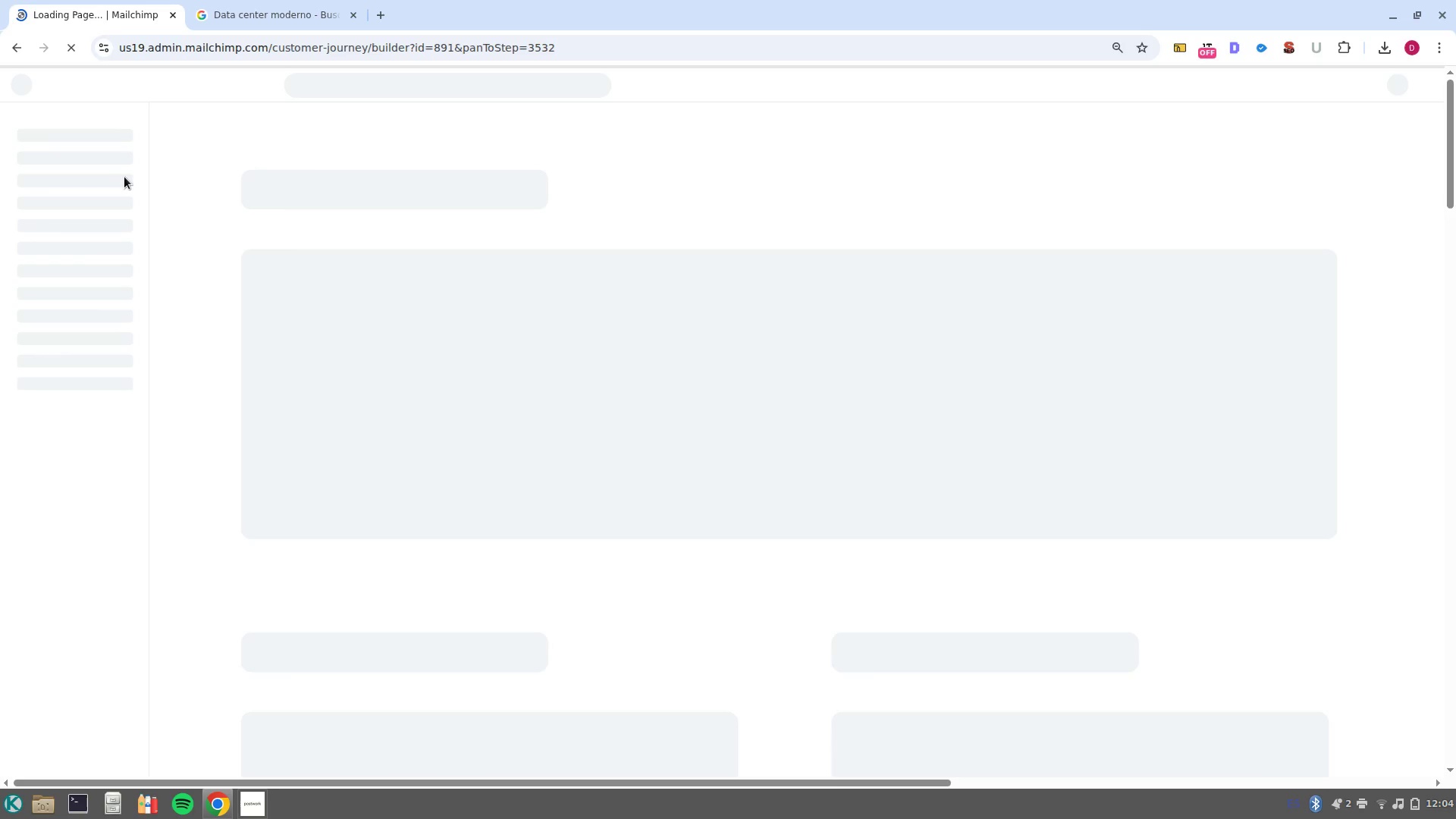 
mouse_move([19, 113])
 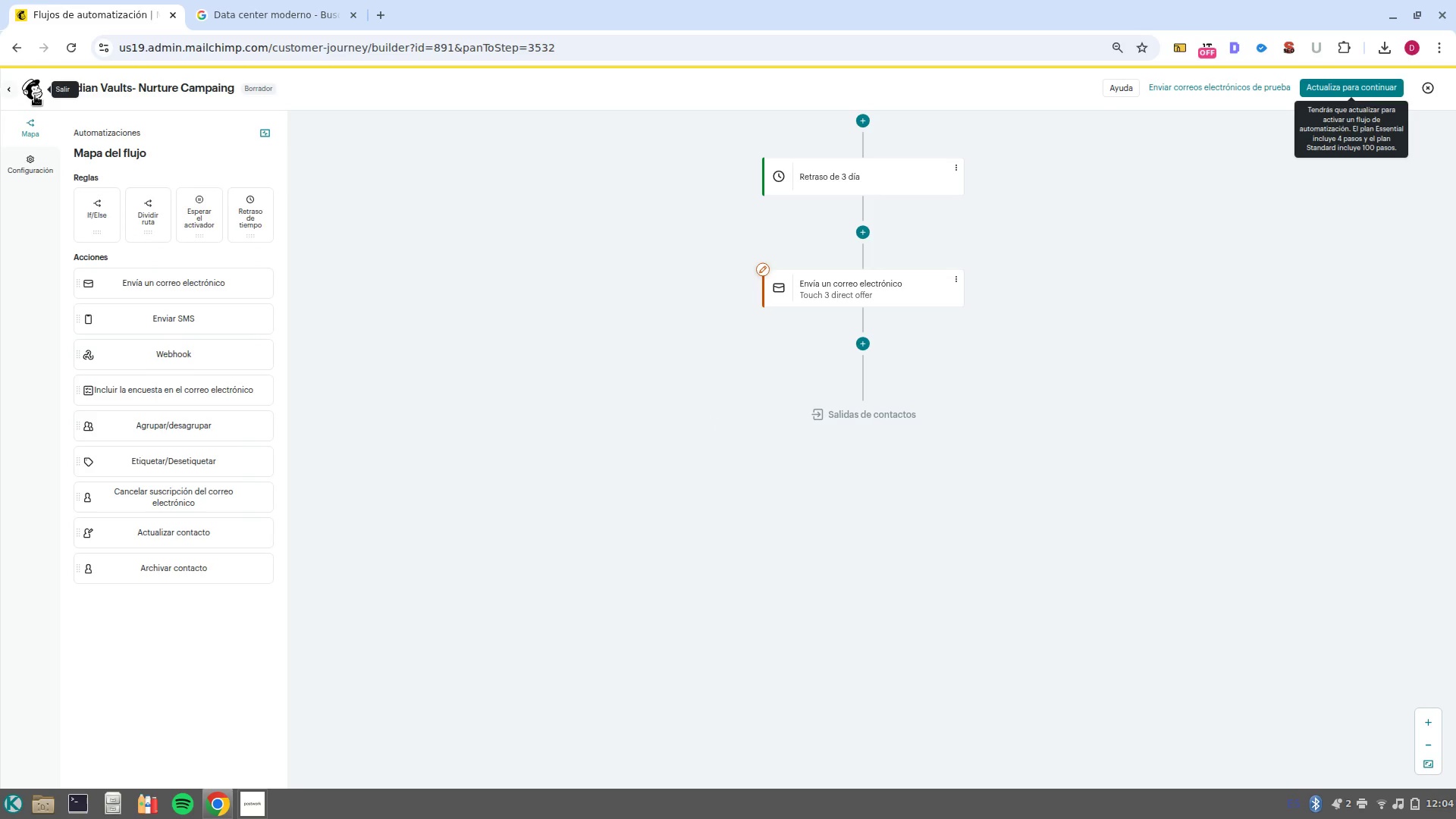 
left_click([33, 96])
 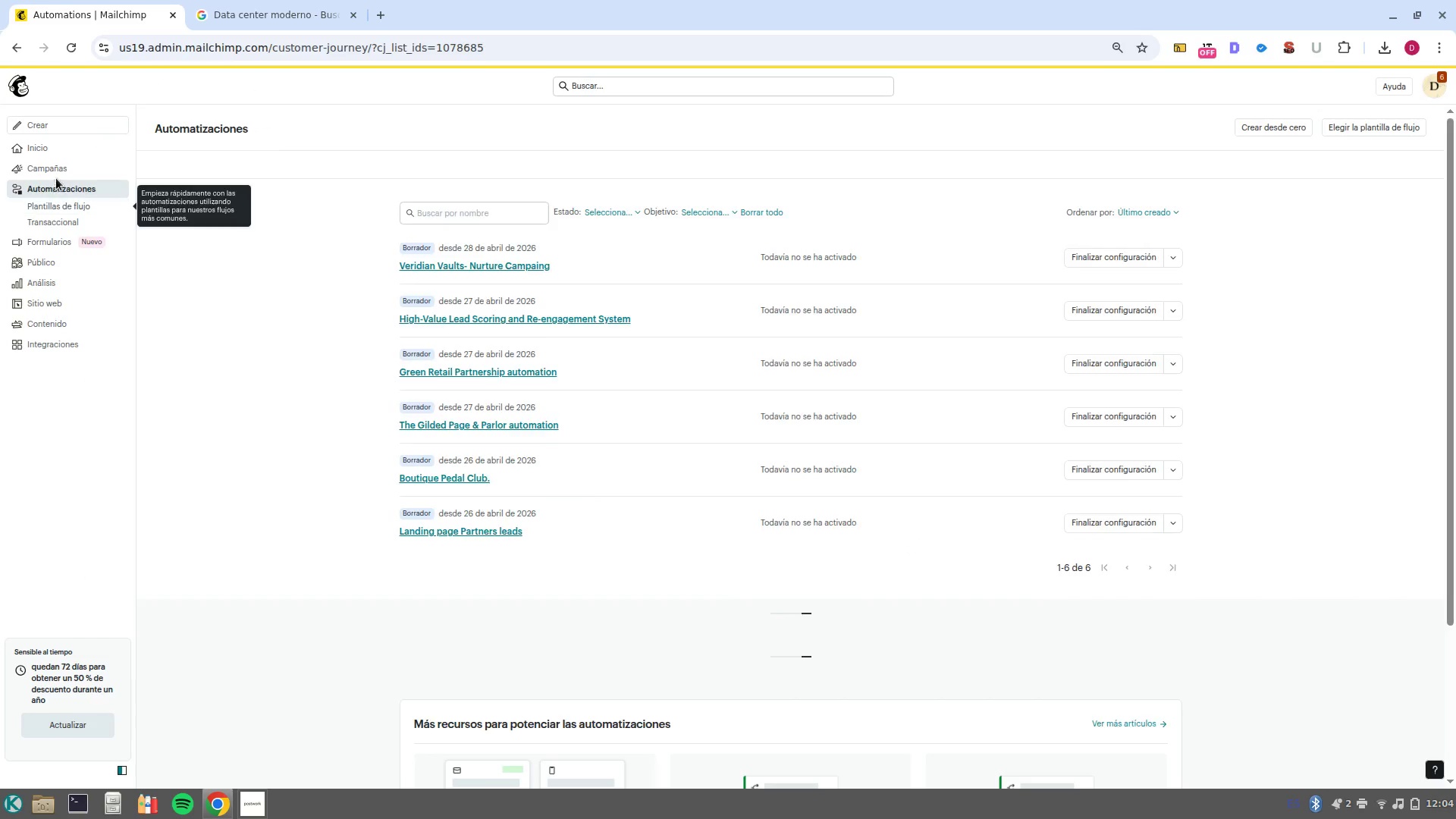 
left_click([58, 165])
 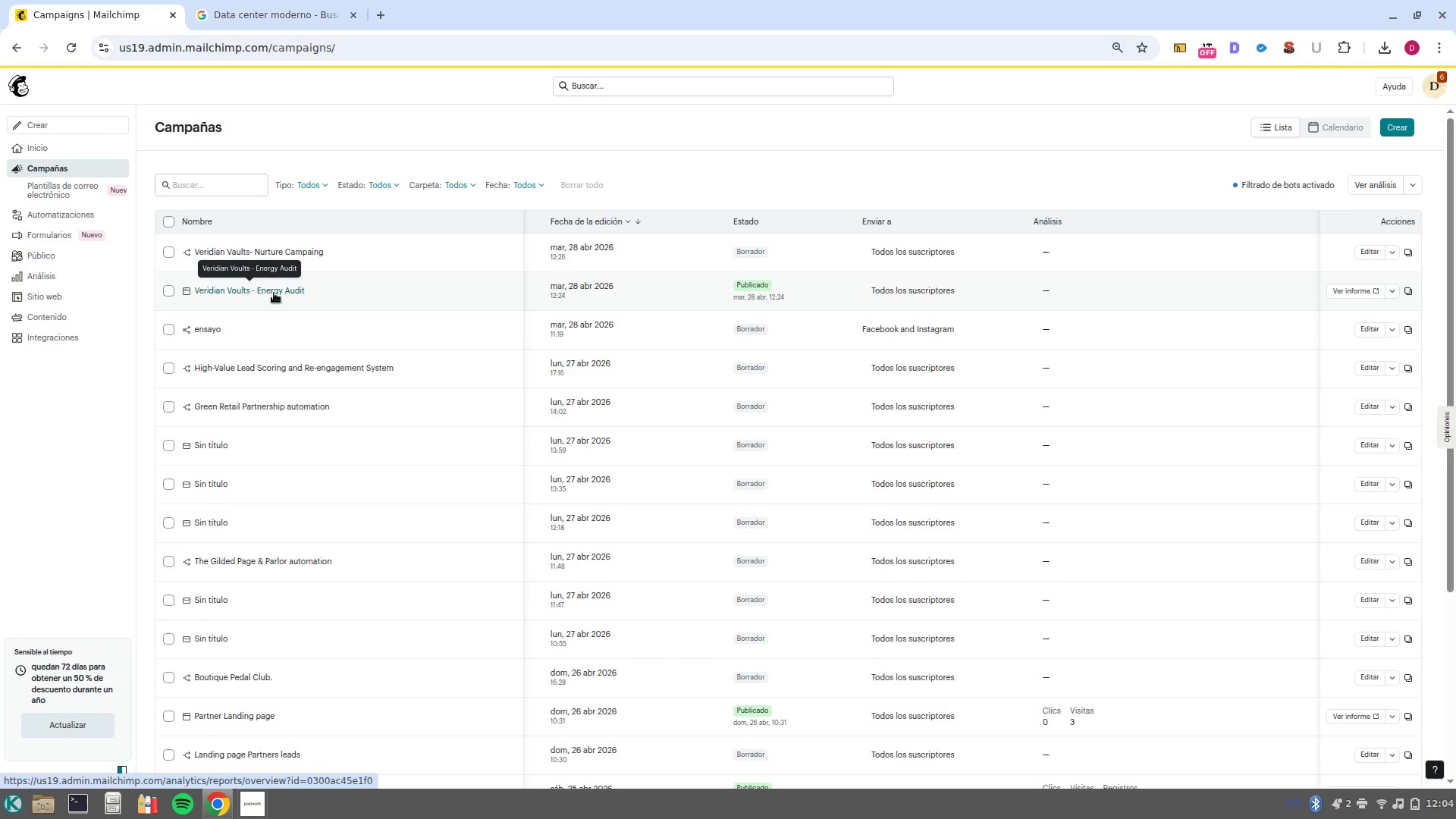 
wait(7.47)
 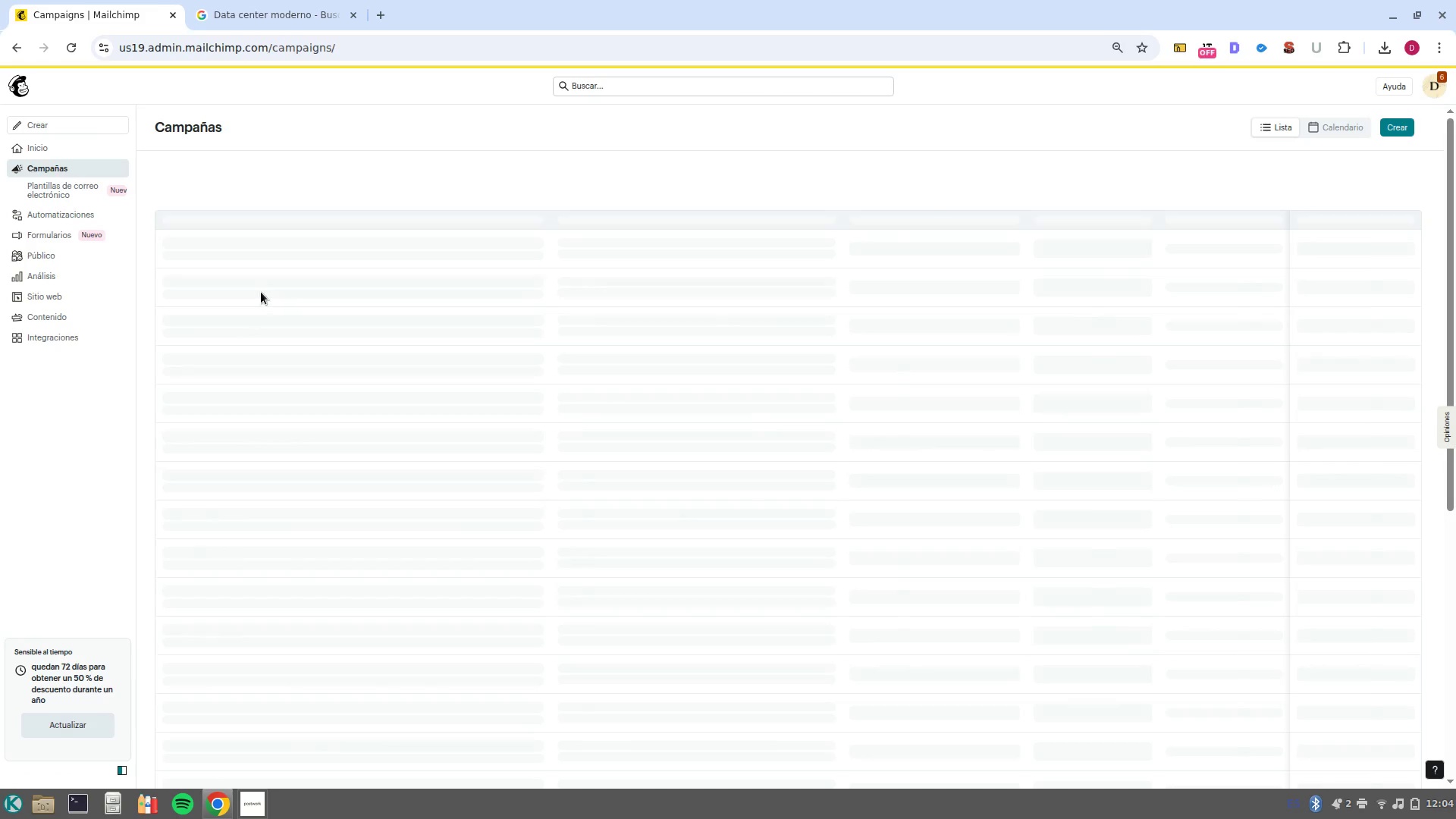 
left_click([274, 293])
 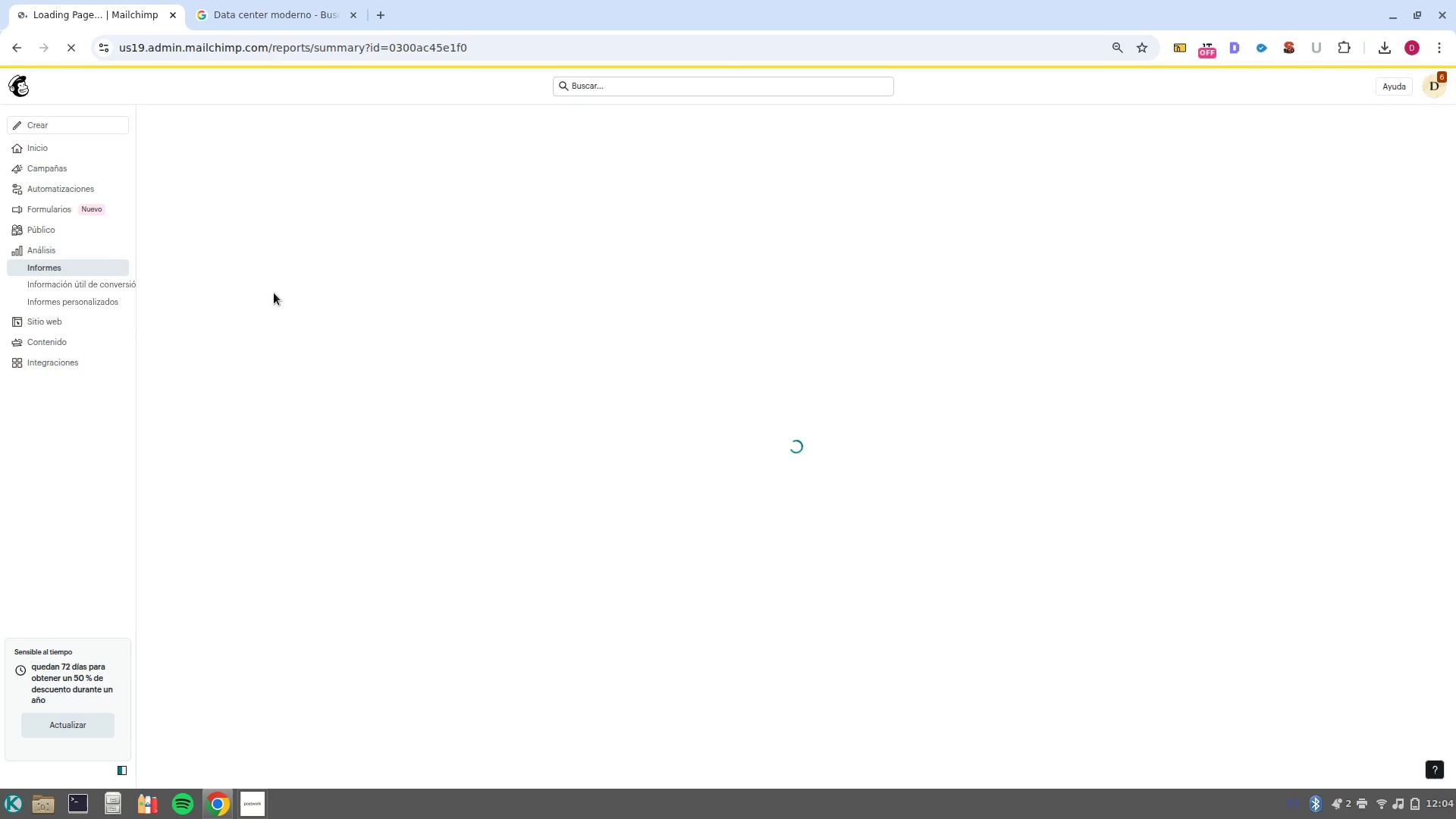 
wait(7.11)
 